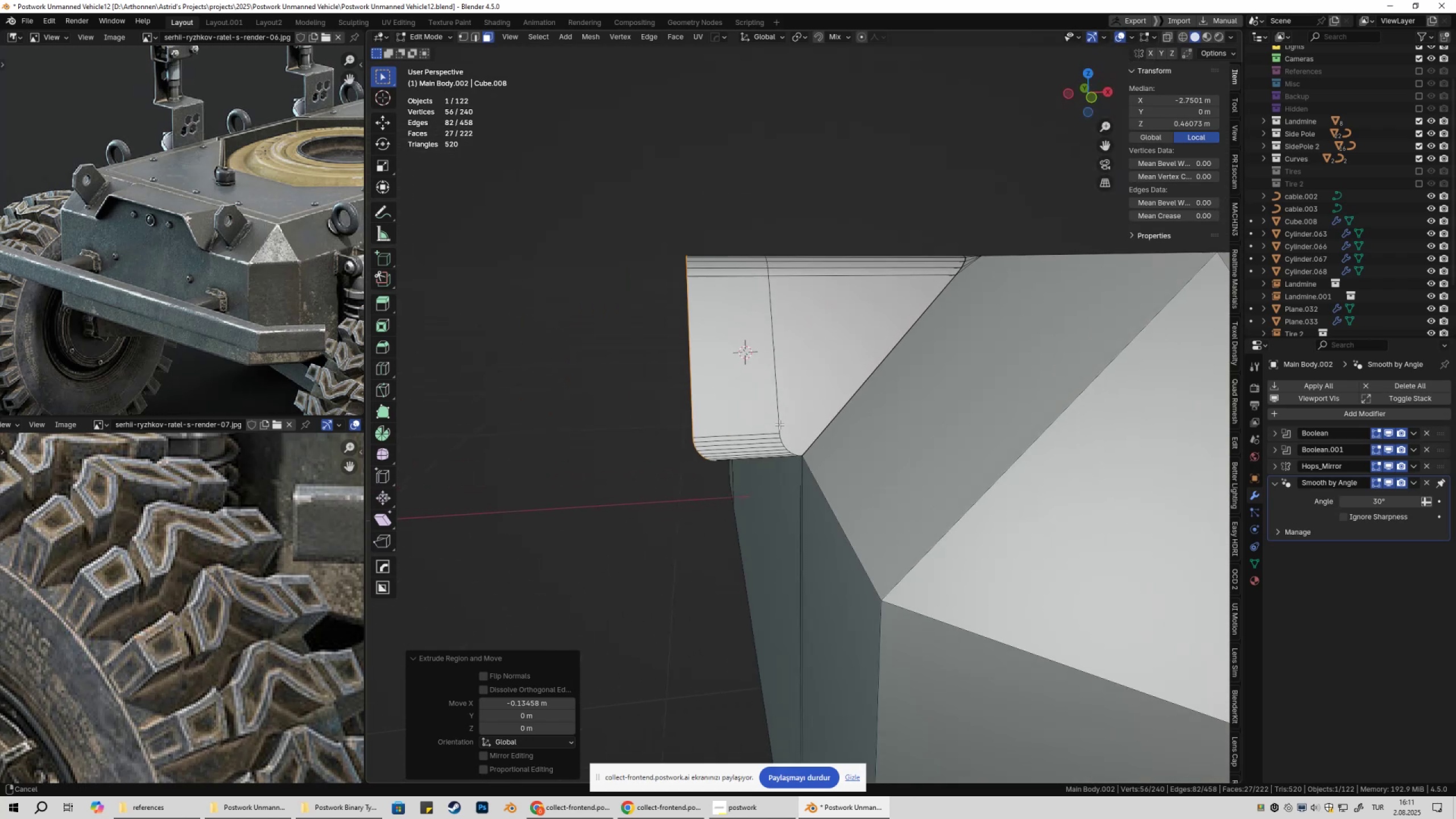 
scroll: coordinate [779, 424], scroll_direction: up, amount: 3.0
 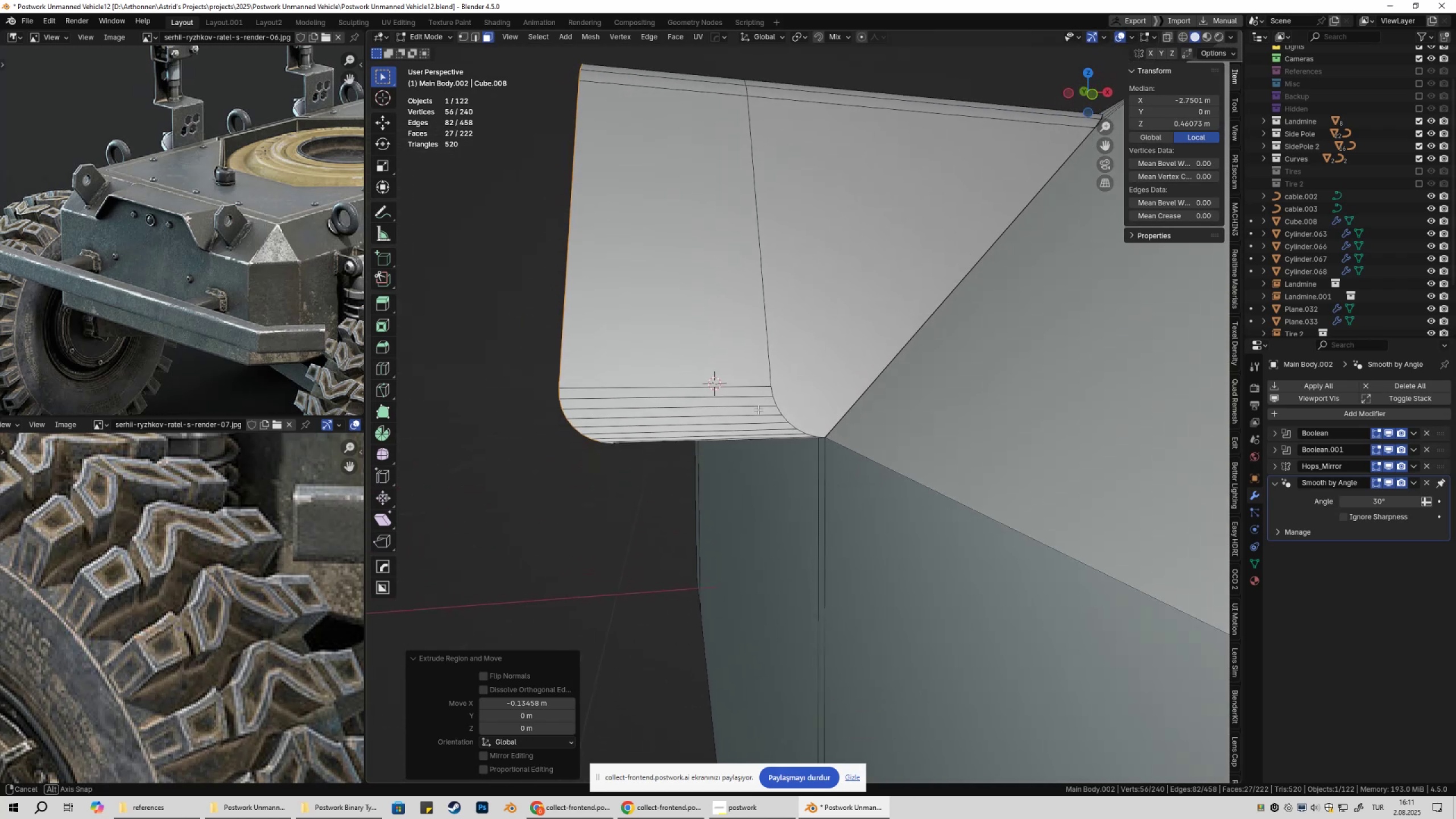 
key(Tab)
key(Tab)
type(gyx)
 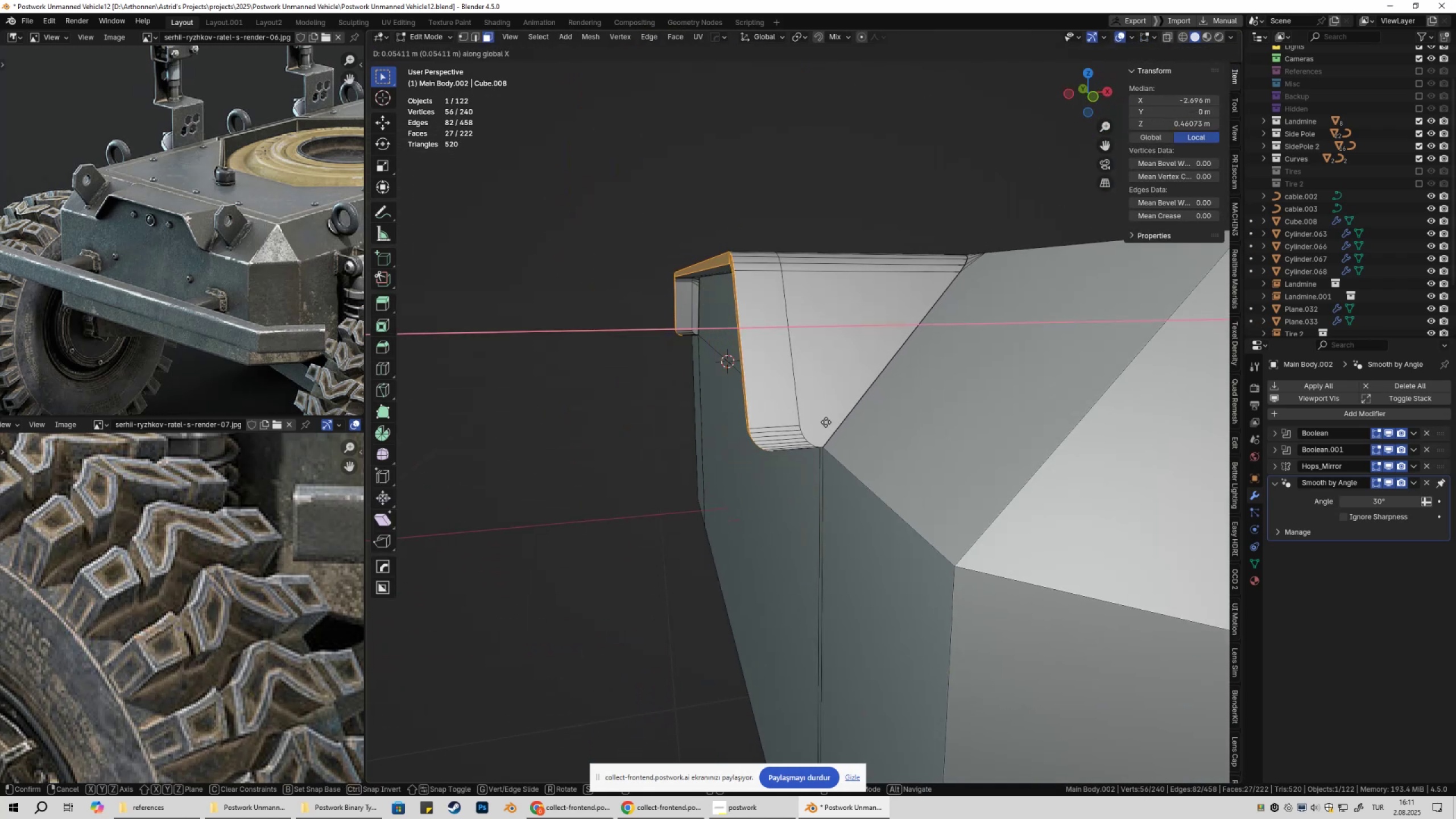 
scroll: coordinate [773, 403], scroll_direction: down, amount: 3.0
 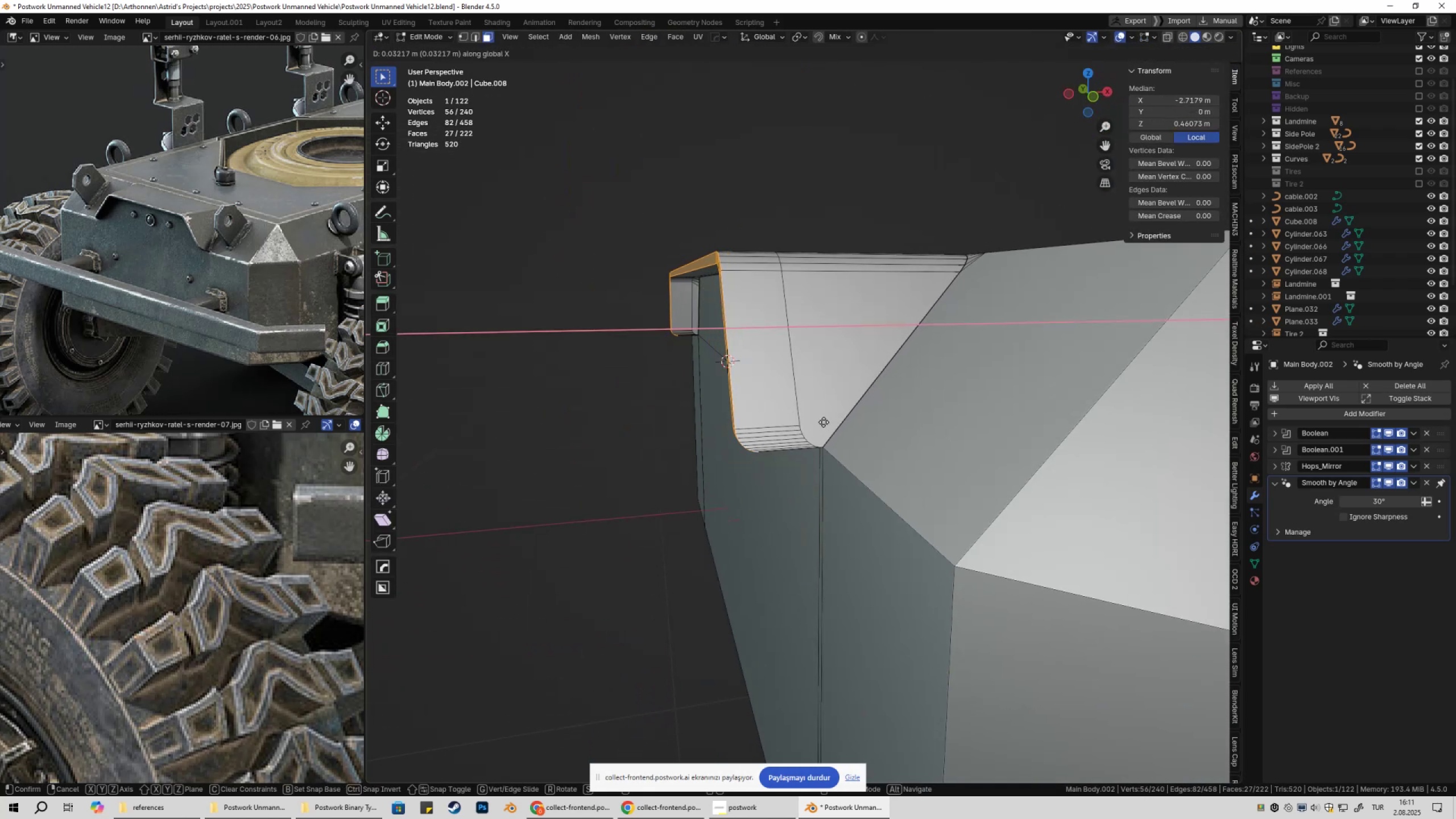 
hold_key(key=ShiftLeft, duration=1.5)
left_click([839, 425])
 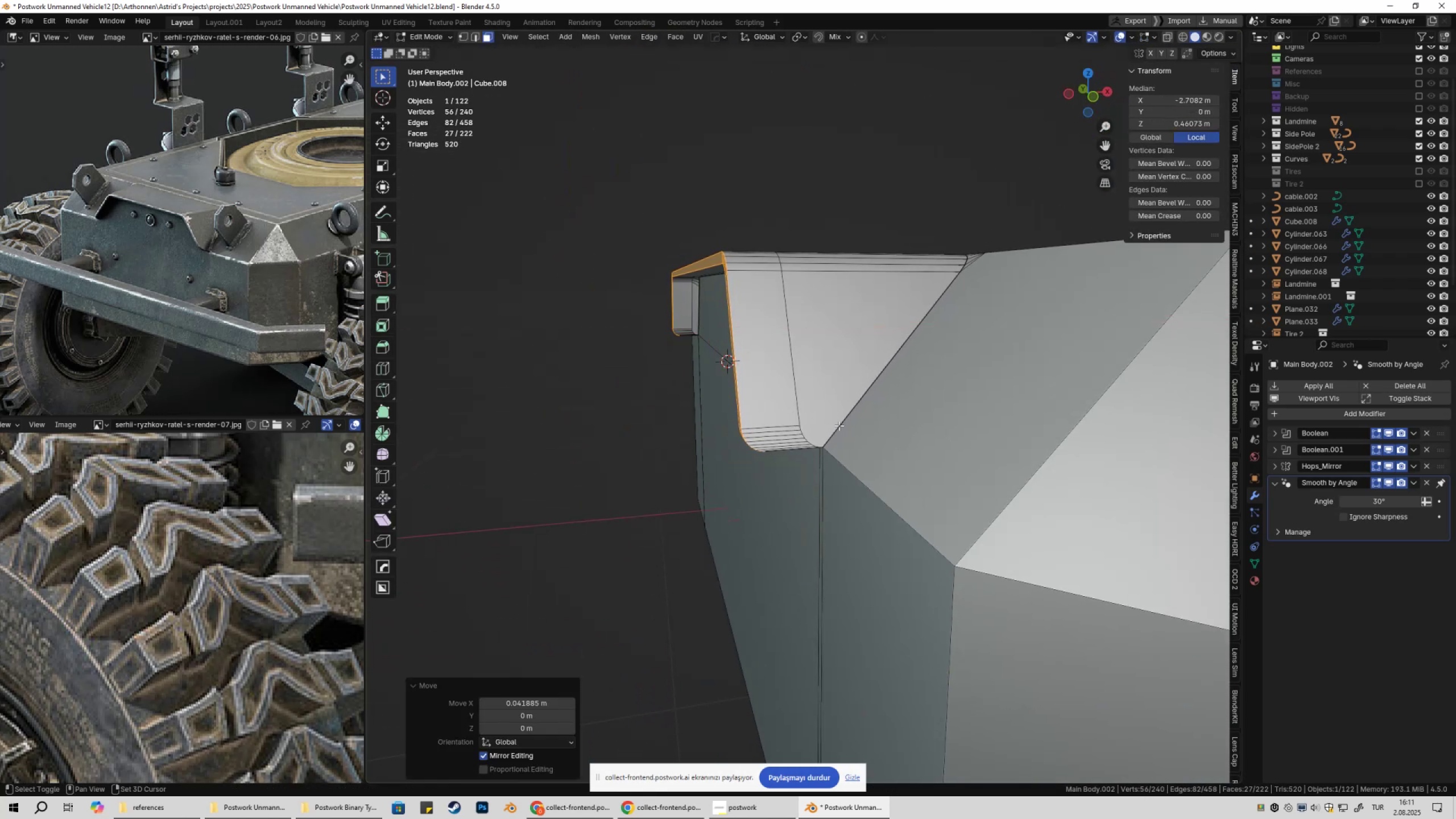 
key(Shift+ShiftLeft)
 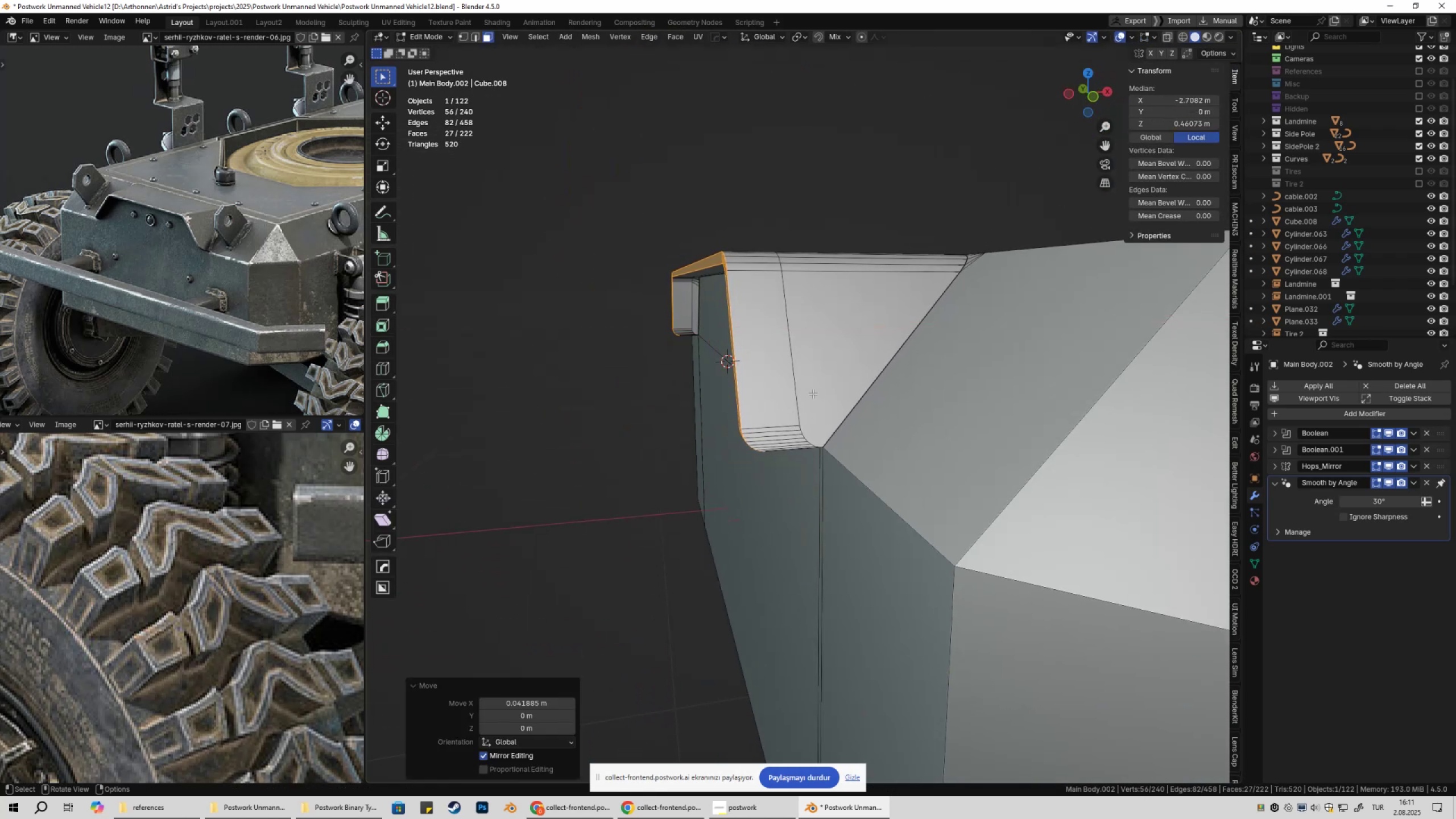 
key(2)
 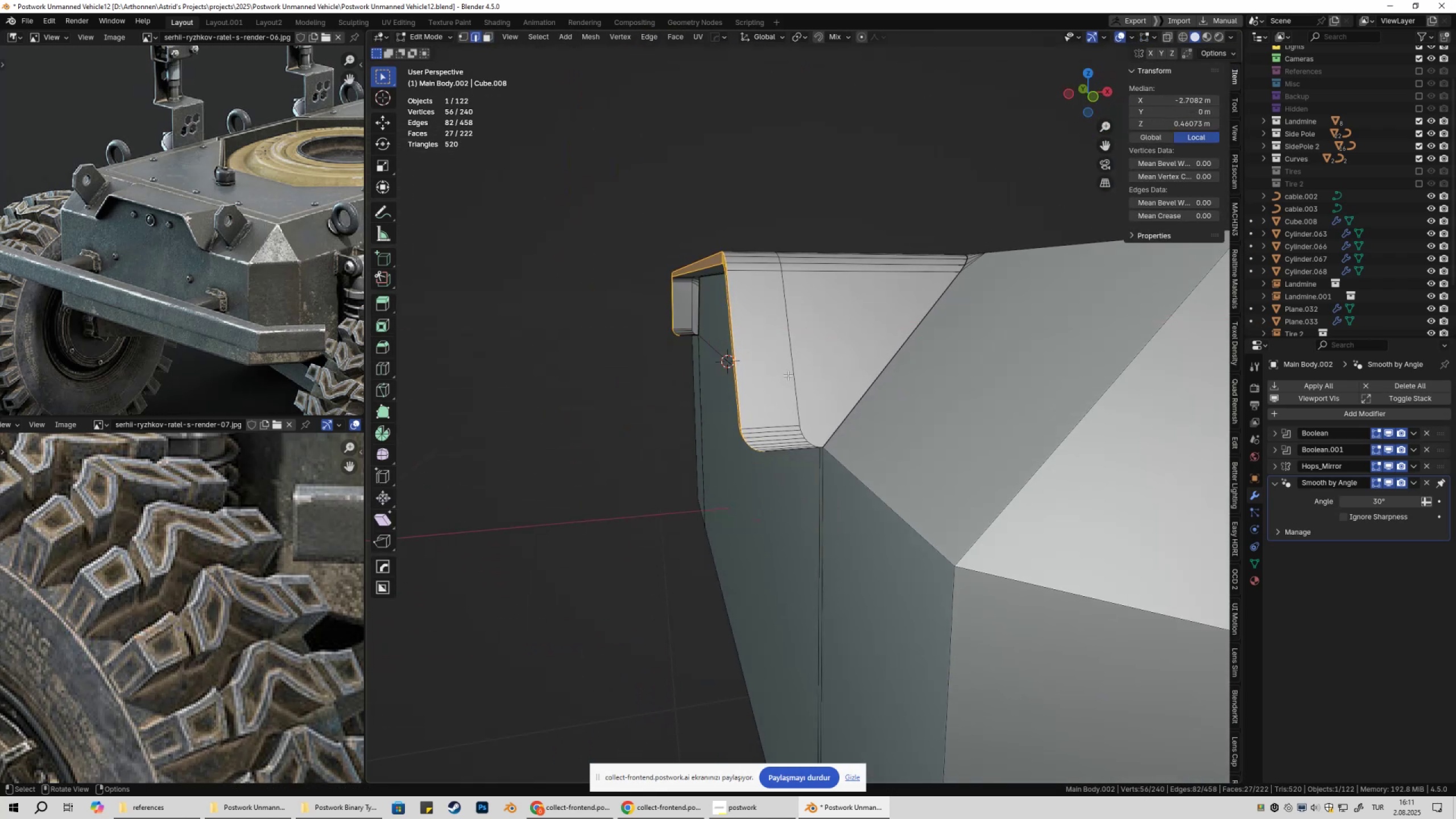 
left_click([788, 375])
 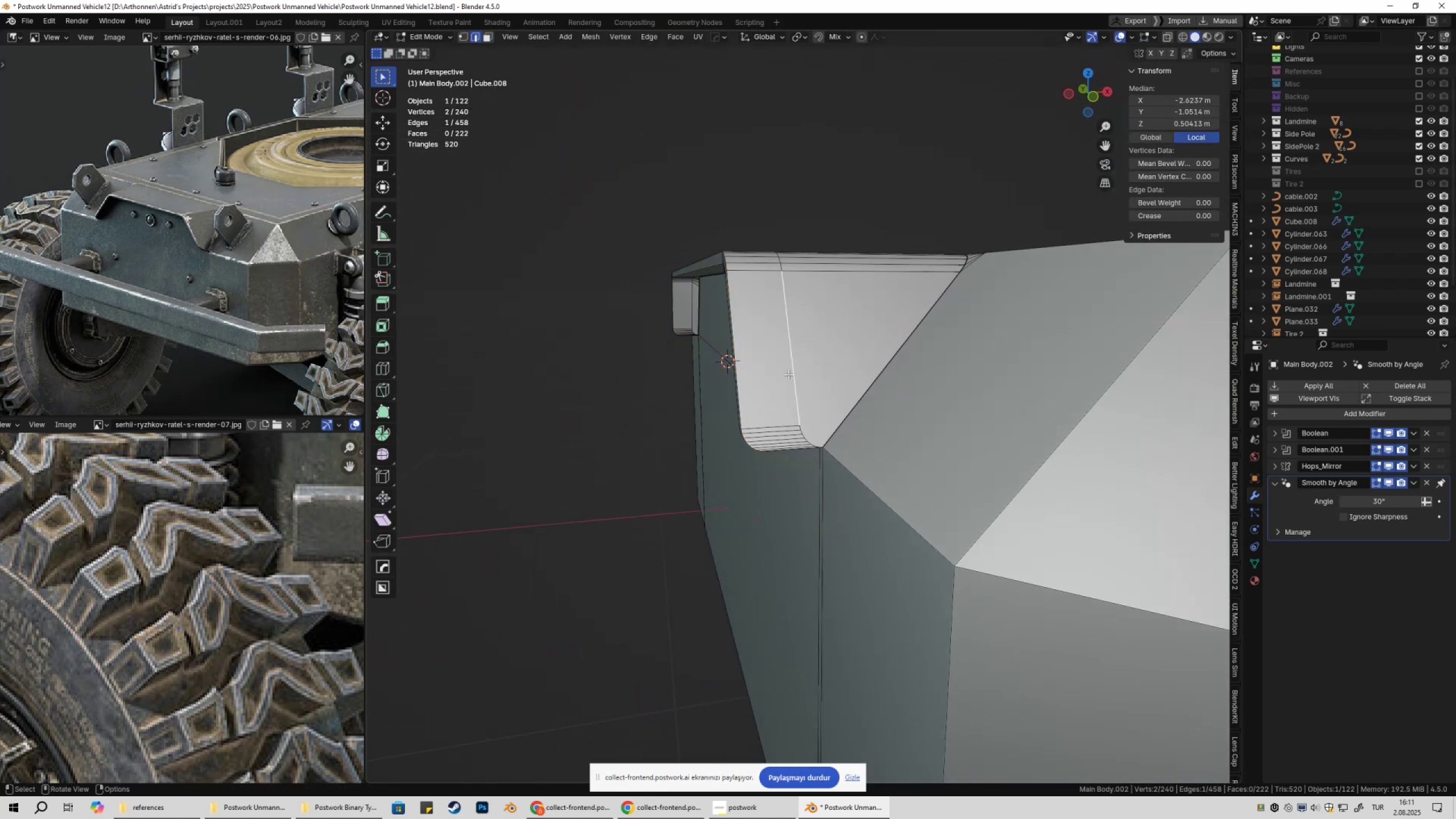 
hold_key(key=AltLeft, duration=0.36)
double_click([791, 372])
 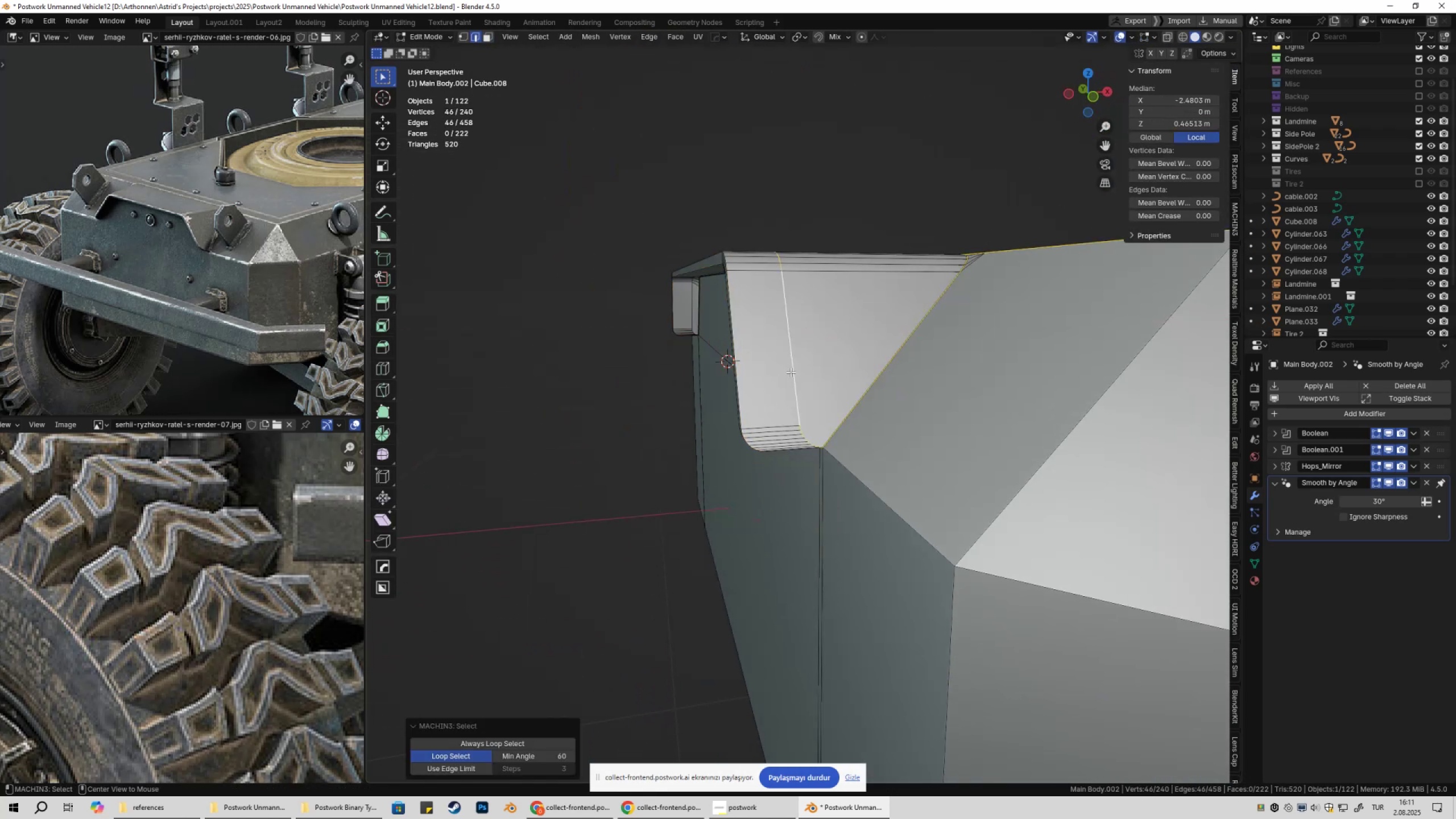 
key(Alt+AltLeft)
 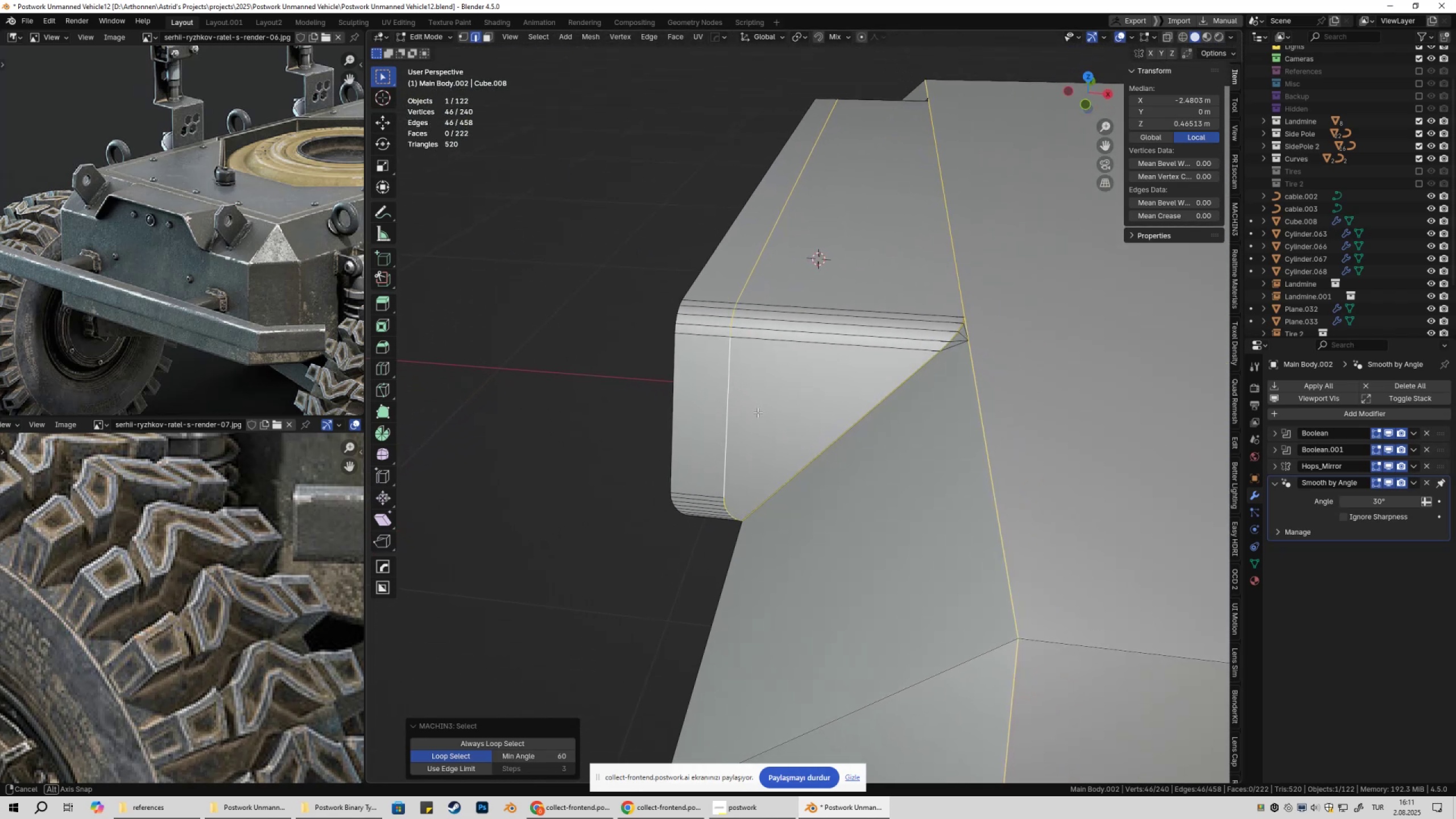 
key(Tab)
key(Tab)
type(1am)
 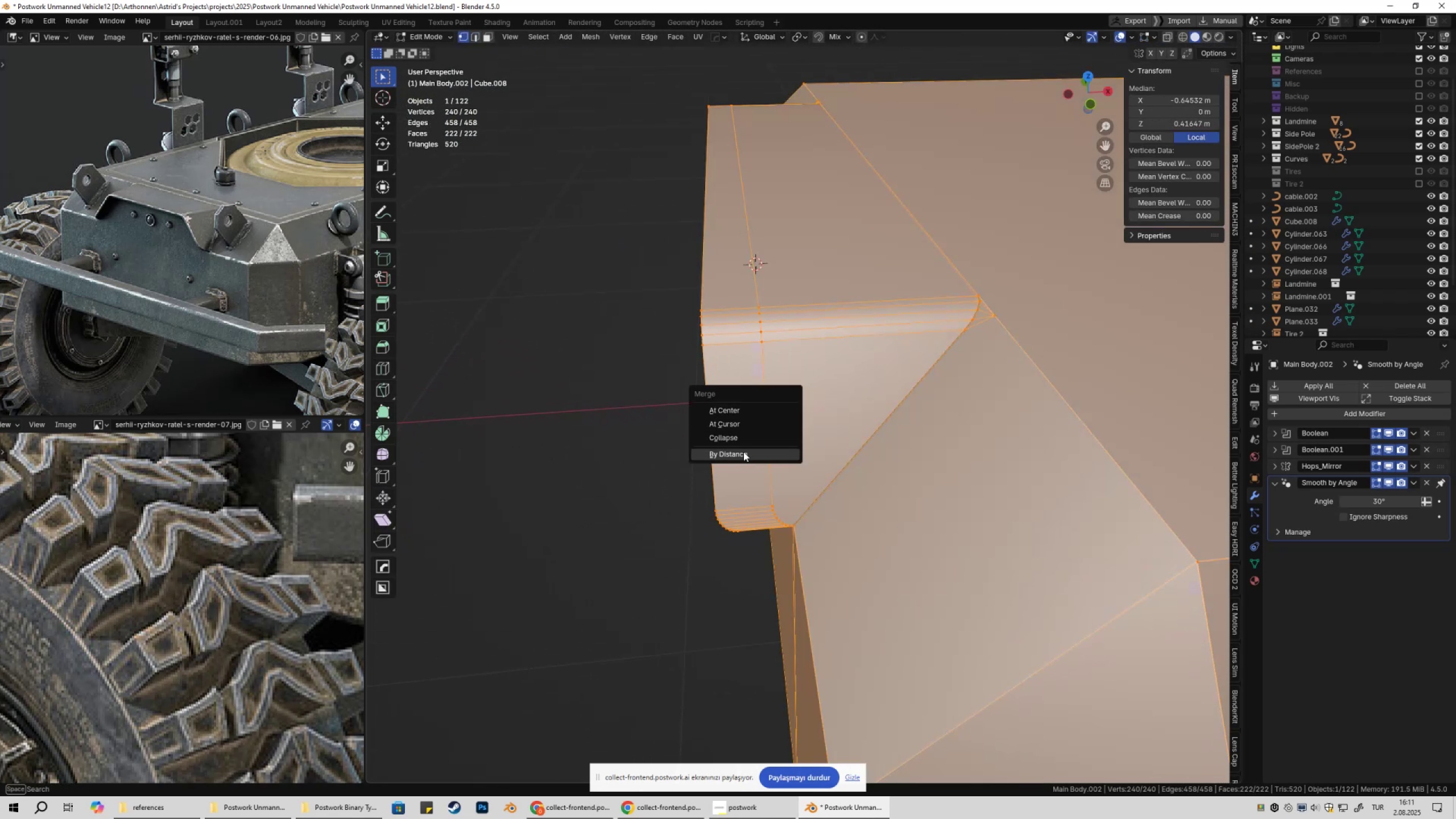 
left_click([743, 452])
 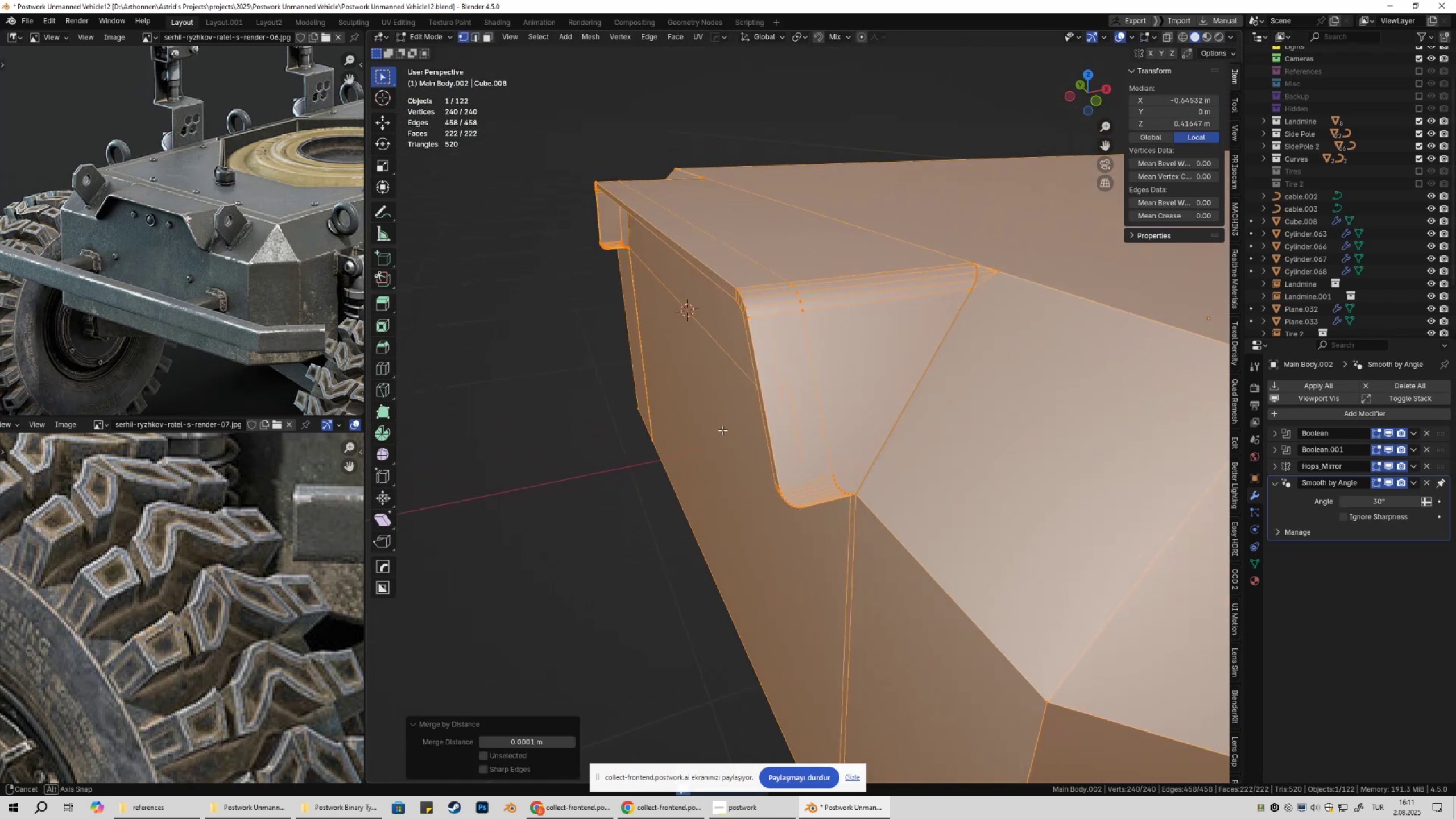 
key(Tab)
 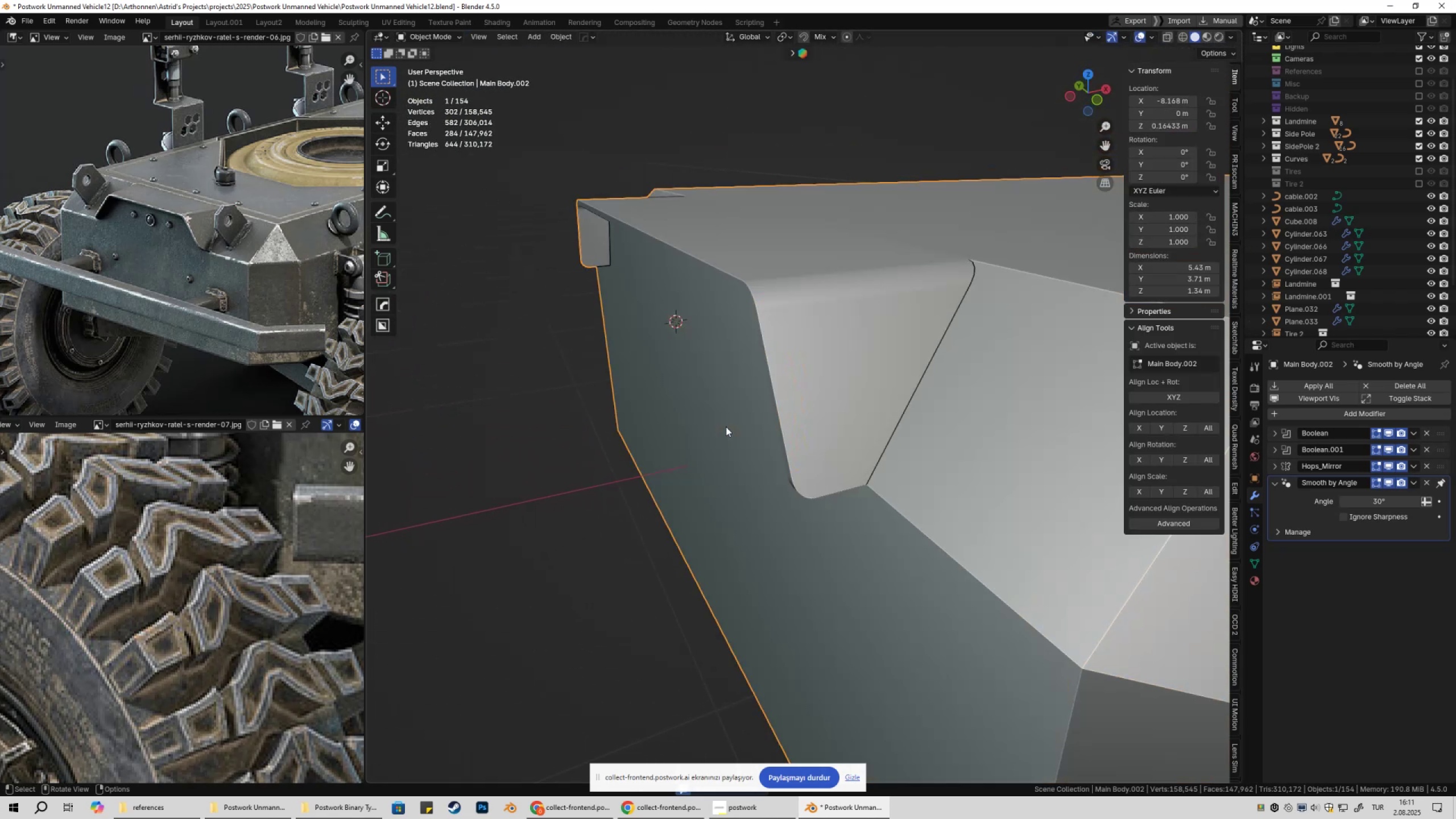 
key(Tab)
 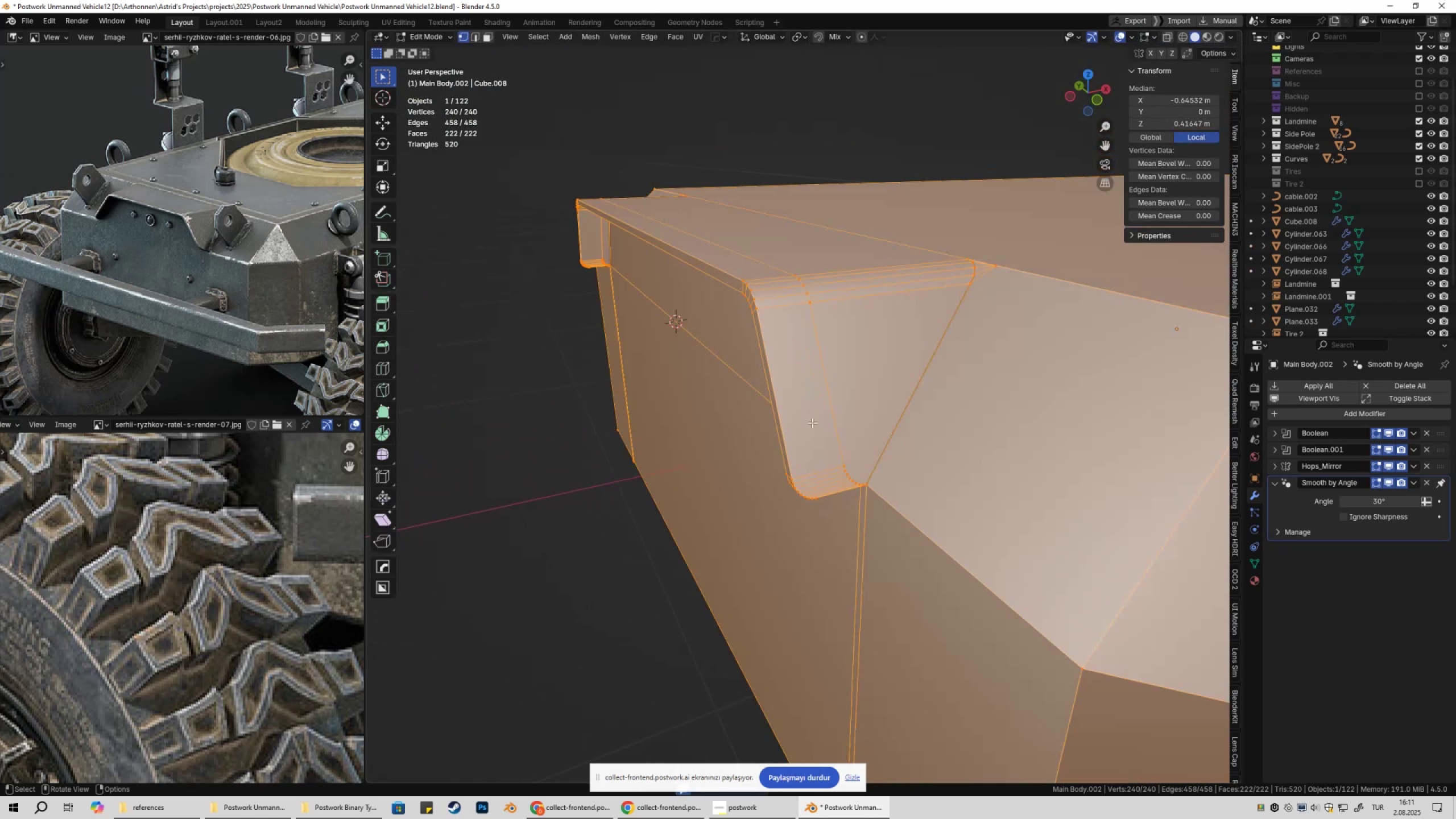 
left_click([812, 423])
 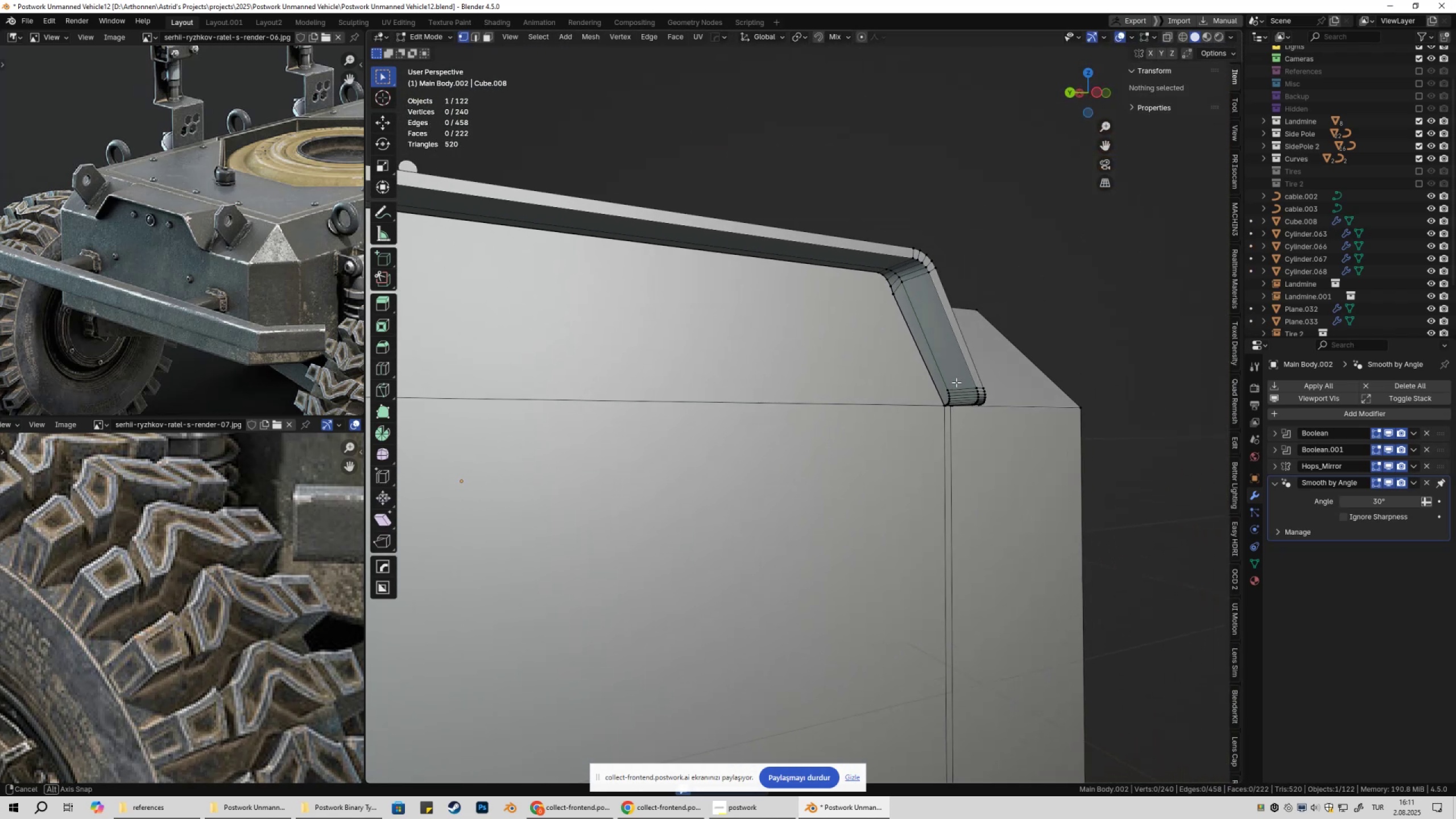 
scroll: coordinate [934, 417], scroll_direction: down, amount: 5.0
 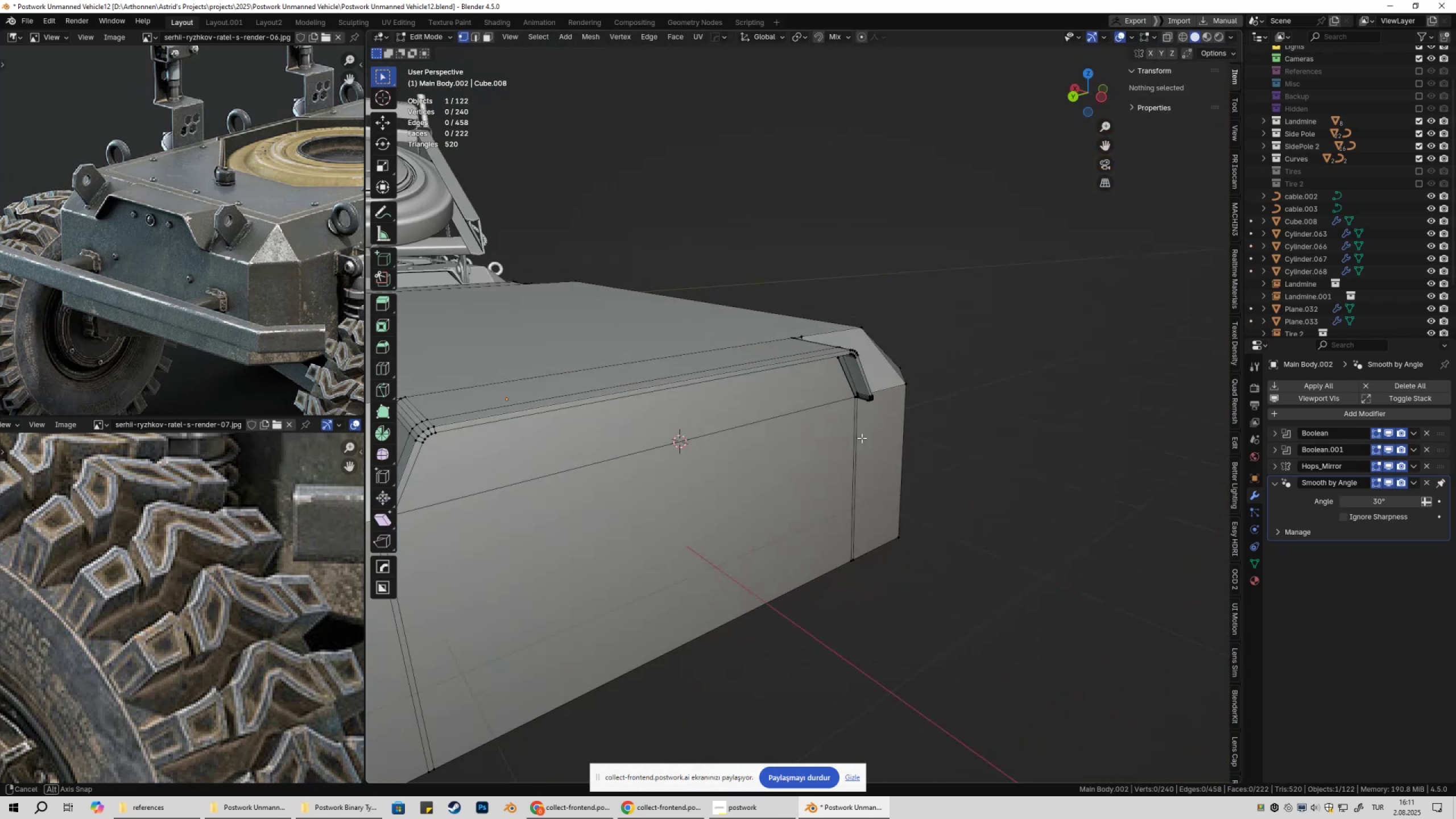 
key(Tab)
 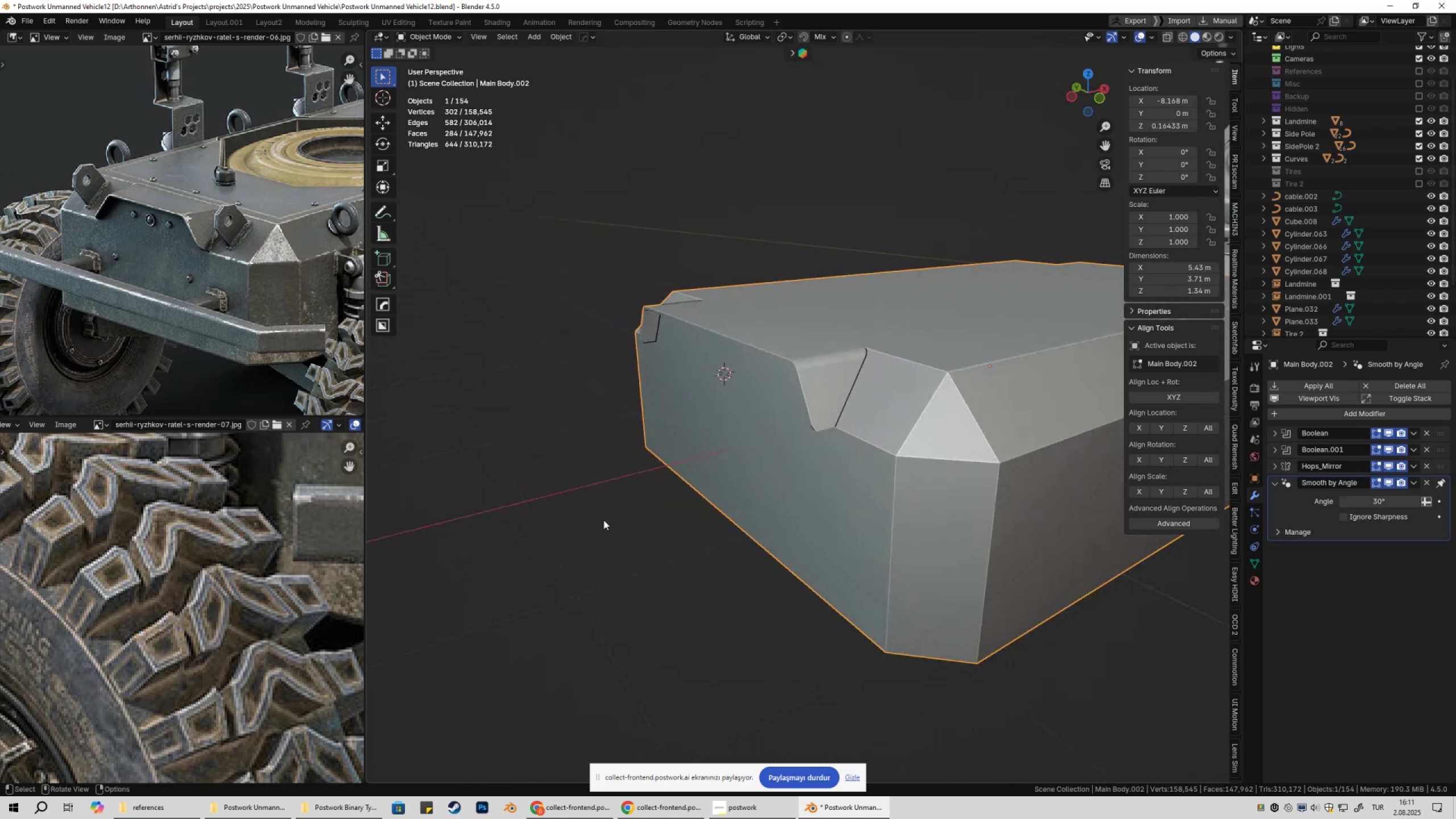 
scroll: coordinate [769, 465], scroll_direction: down, amount: 6.0
 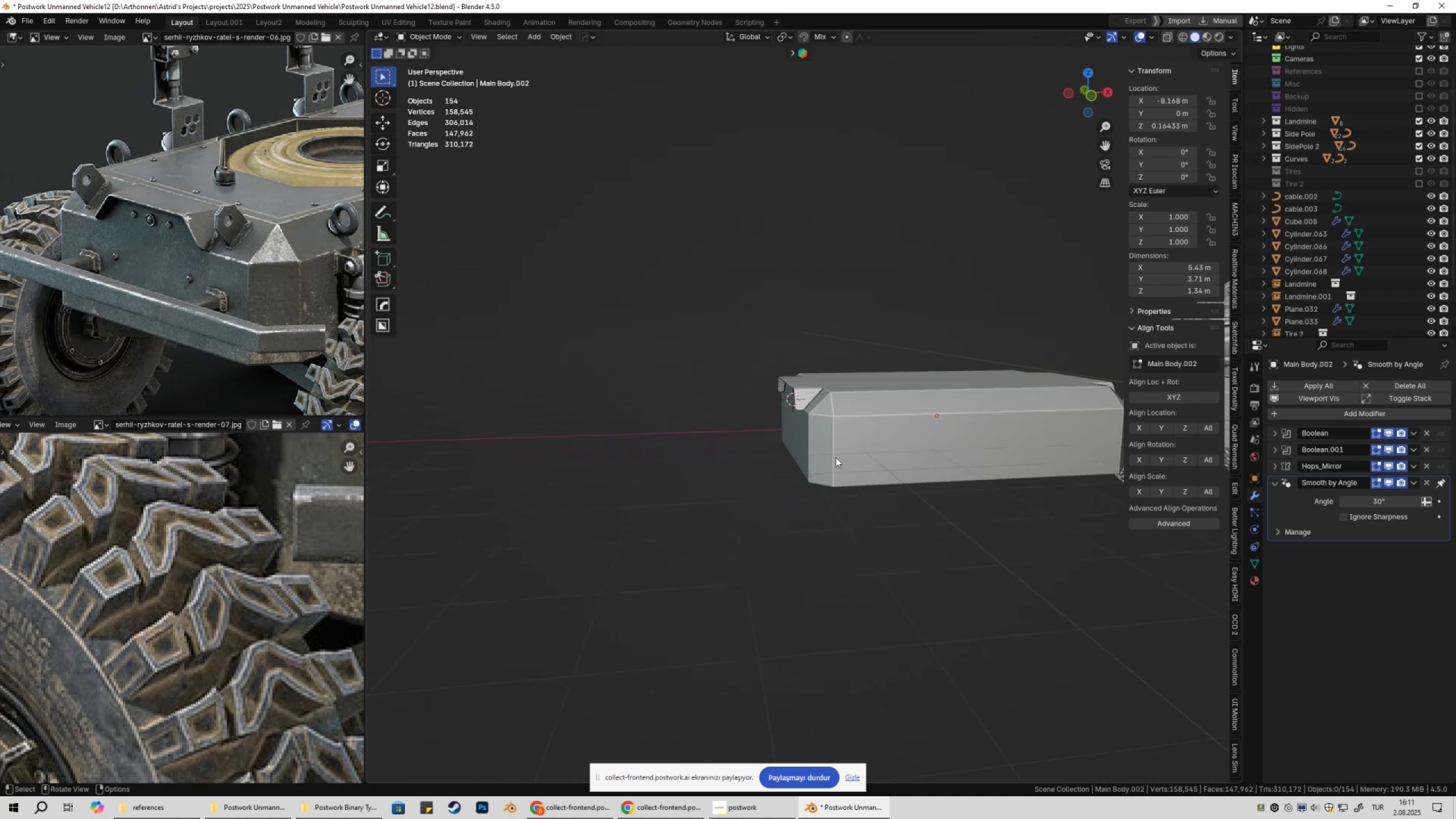 
key(Shift+ShiftLeft)
 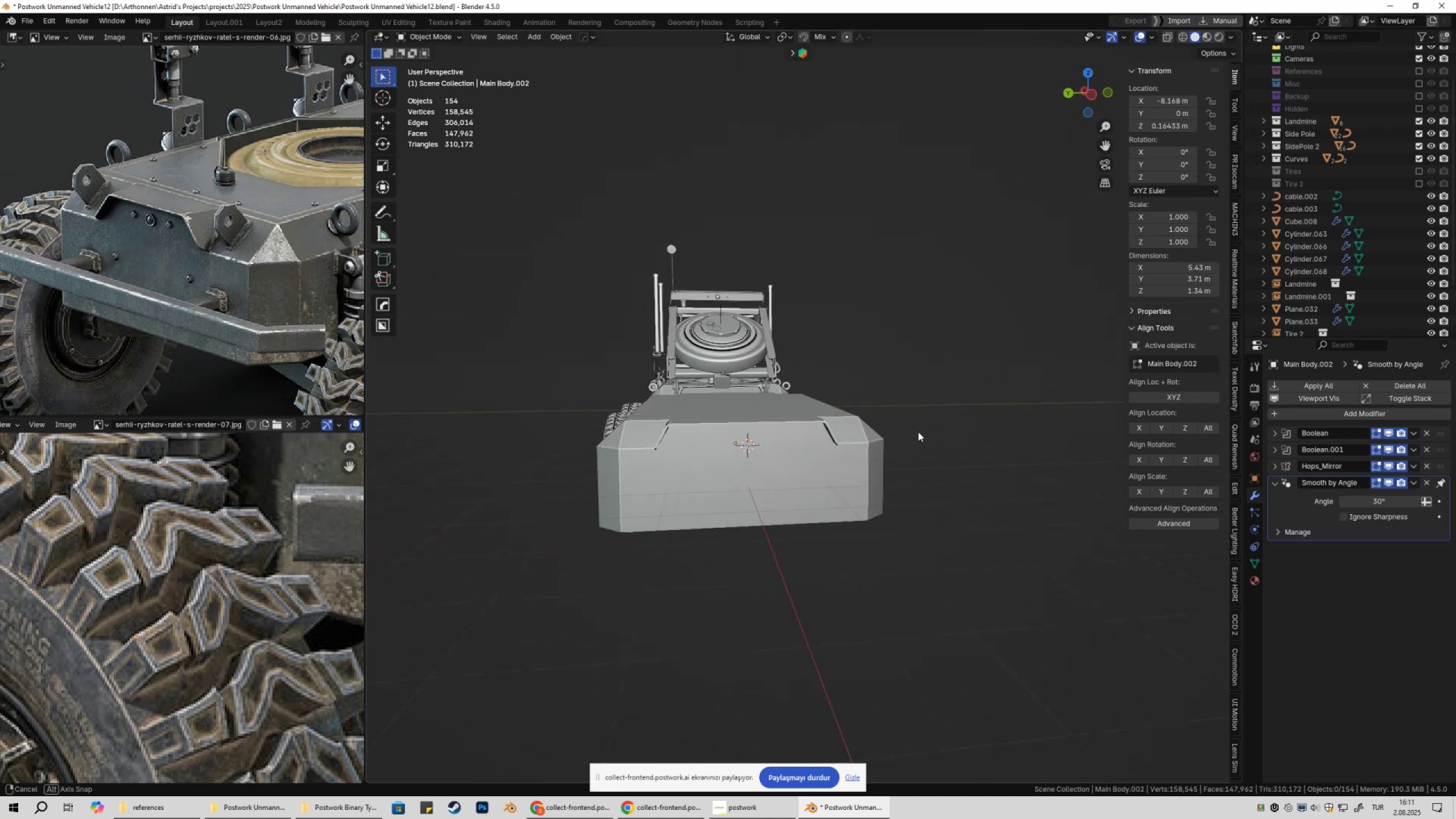 
left_click([809, 441])
 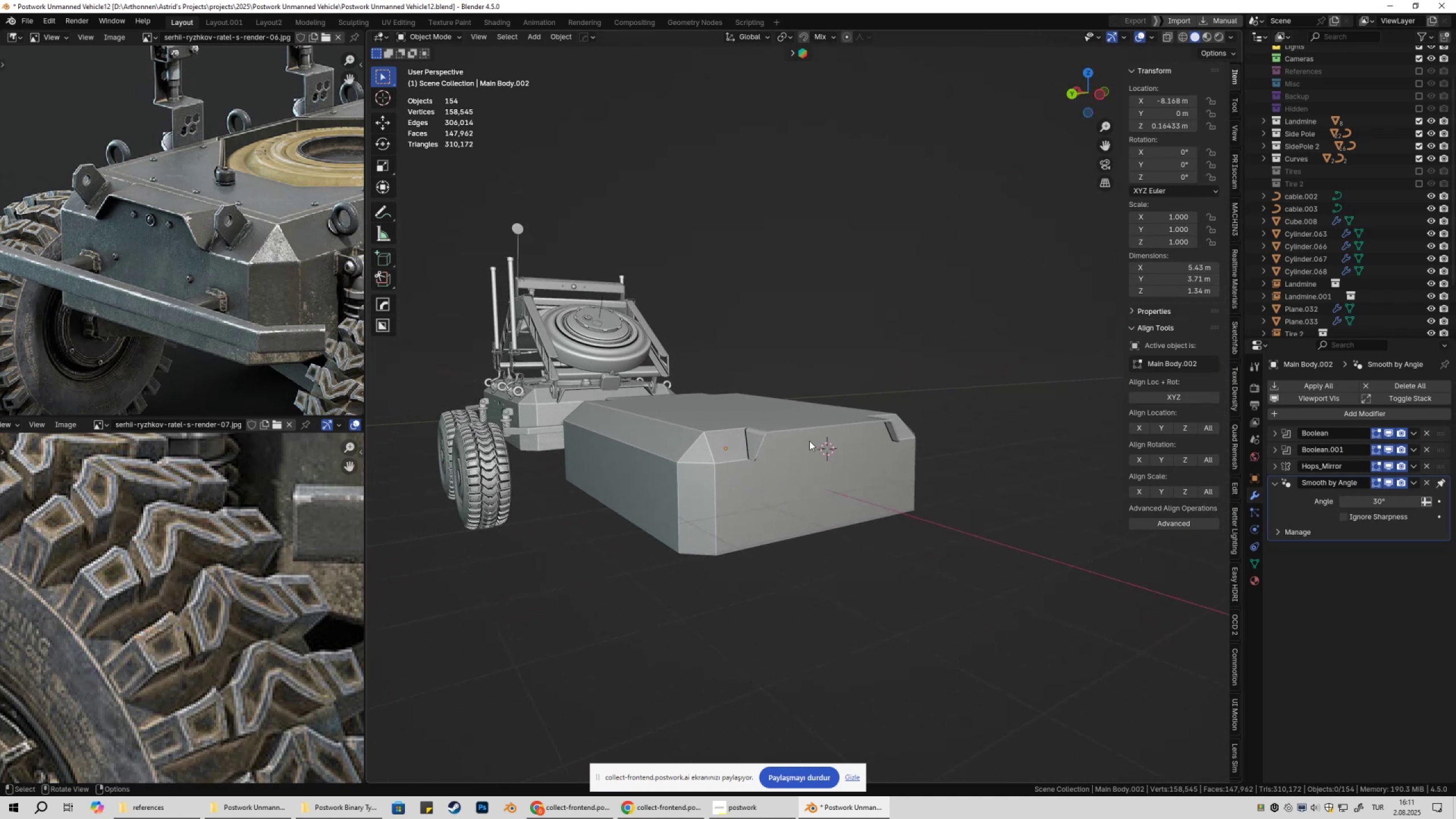 
key(Tab)
 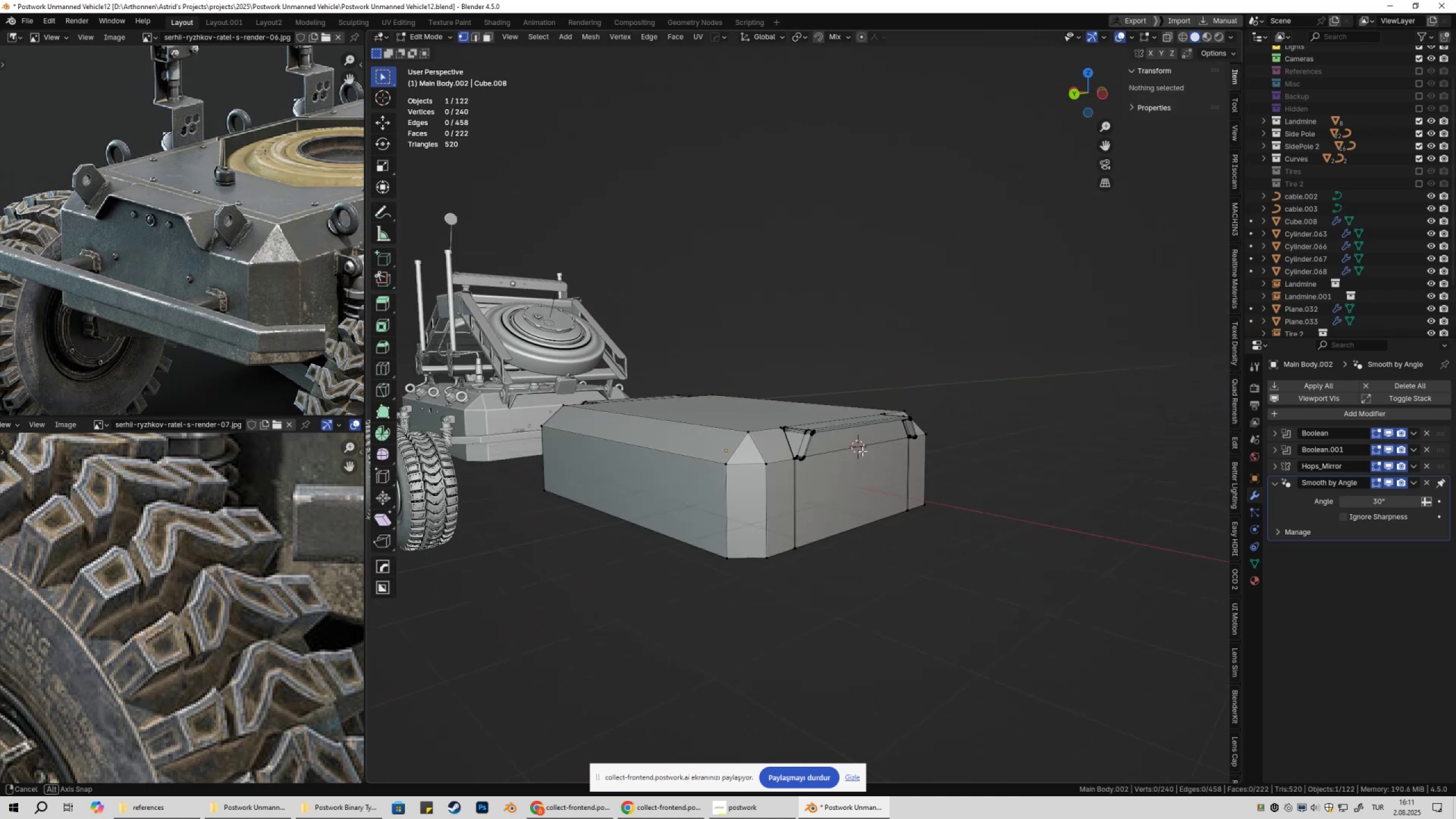 
scroll: coordinate [894, 466], scroll_direction: up, amount: 3.0
 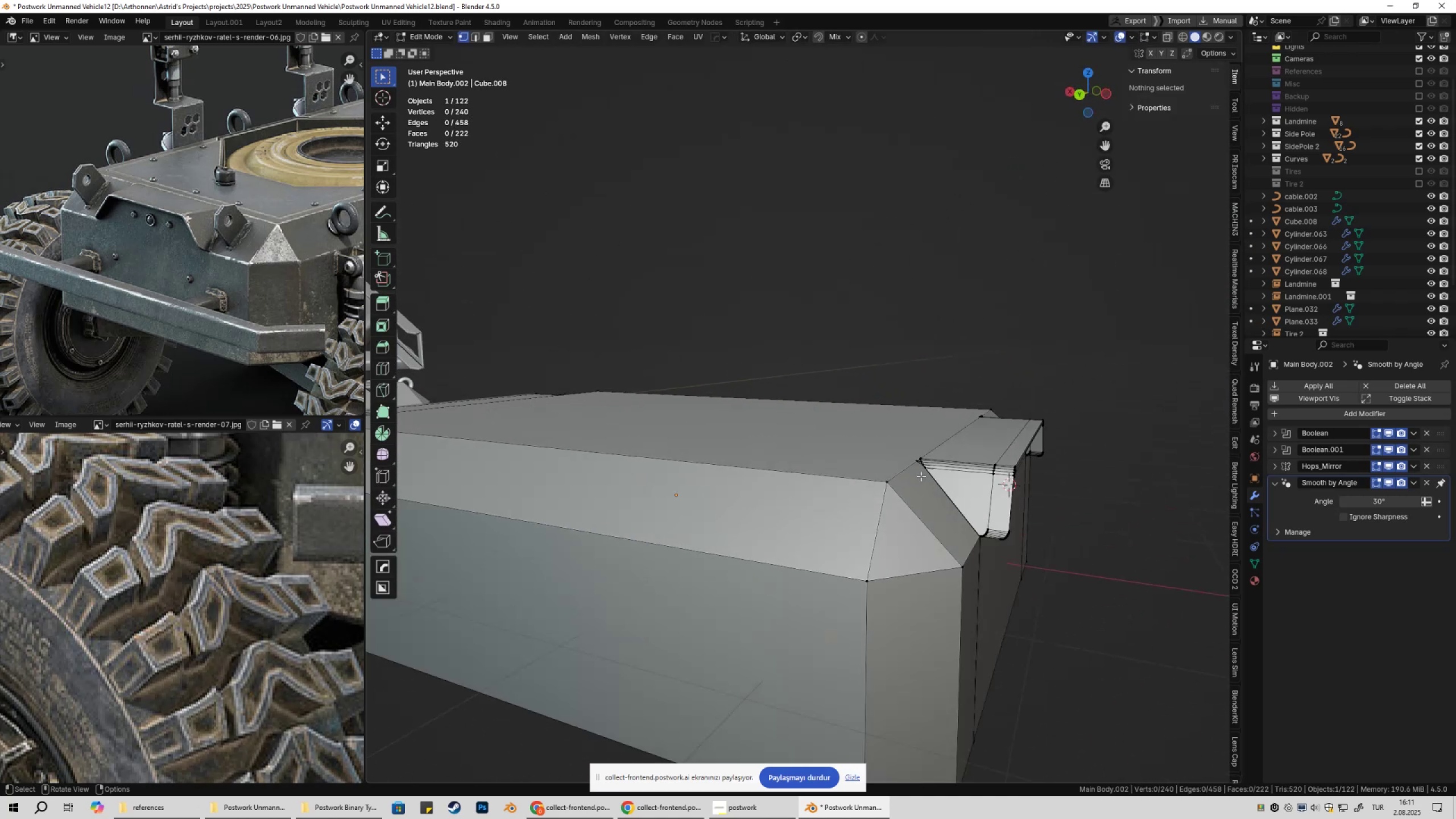 
key(Shift+ShiftLeft)
 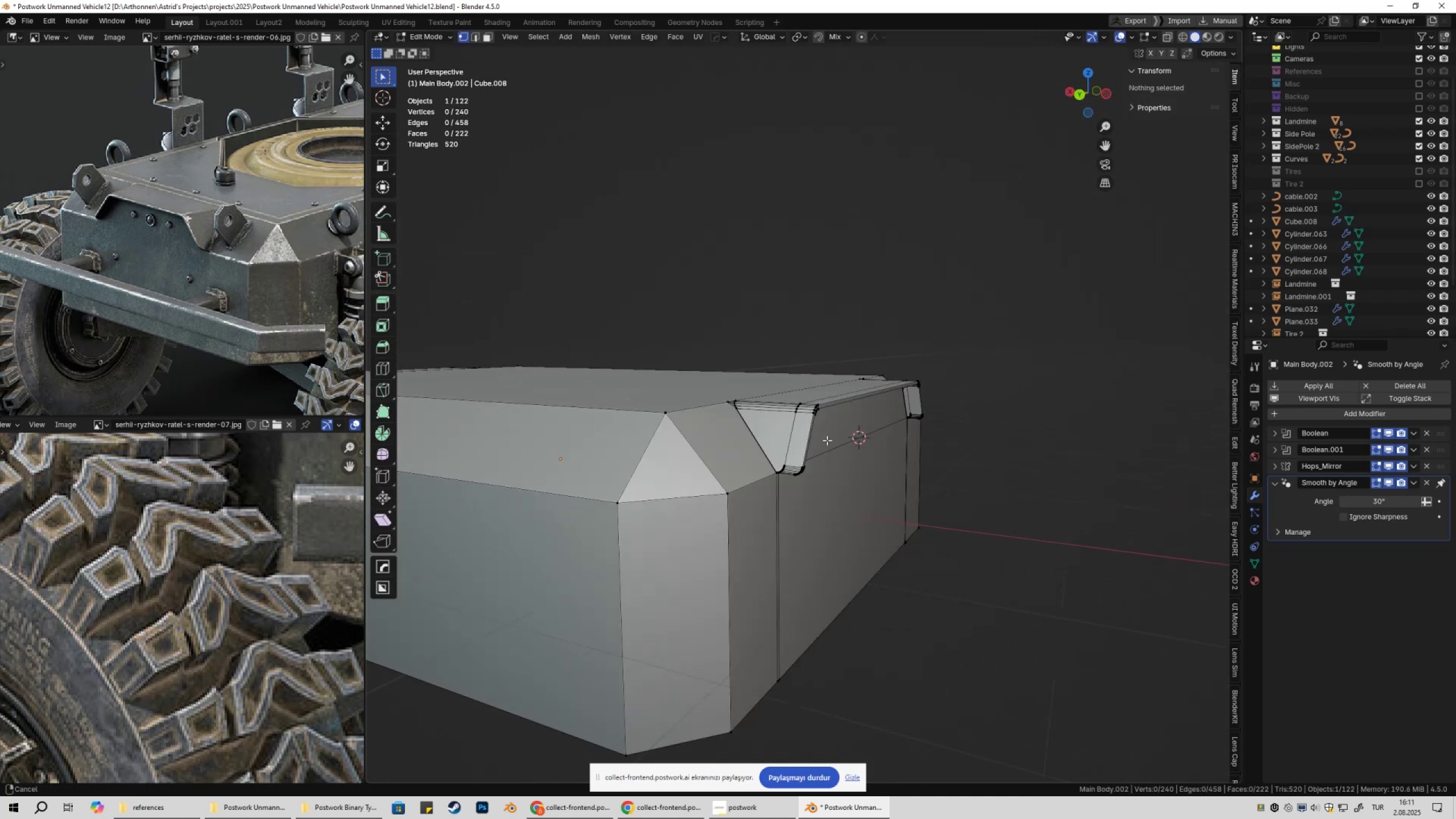 
scroll: coordinate [820, 439], scroll_direction: up, amount: 3.0
 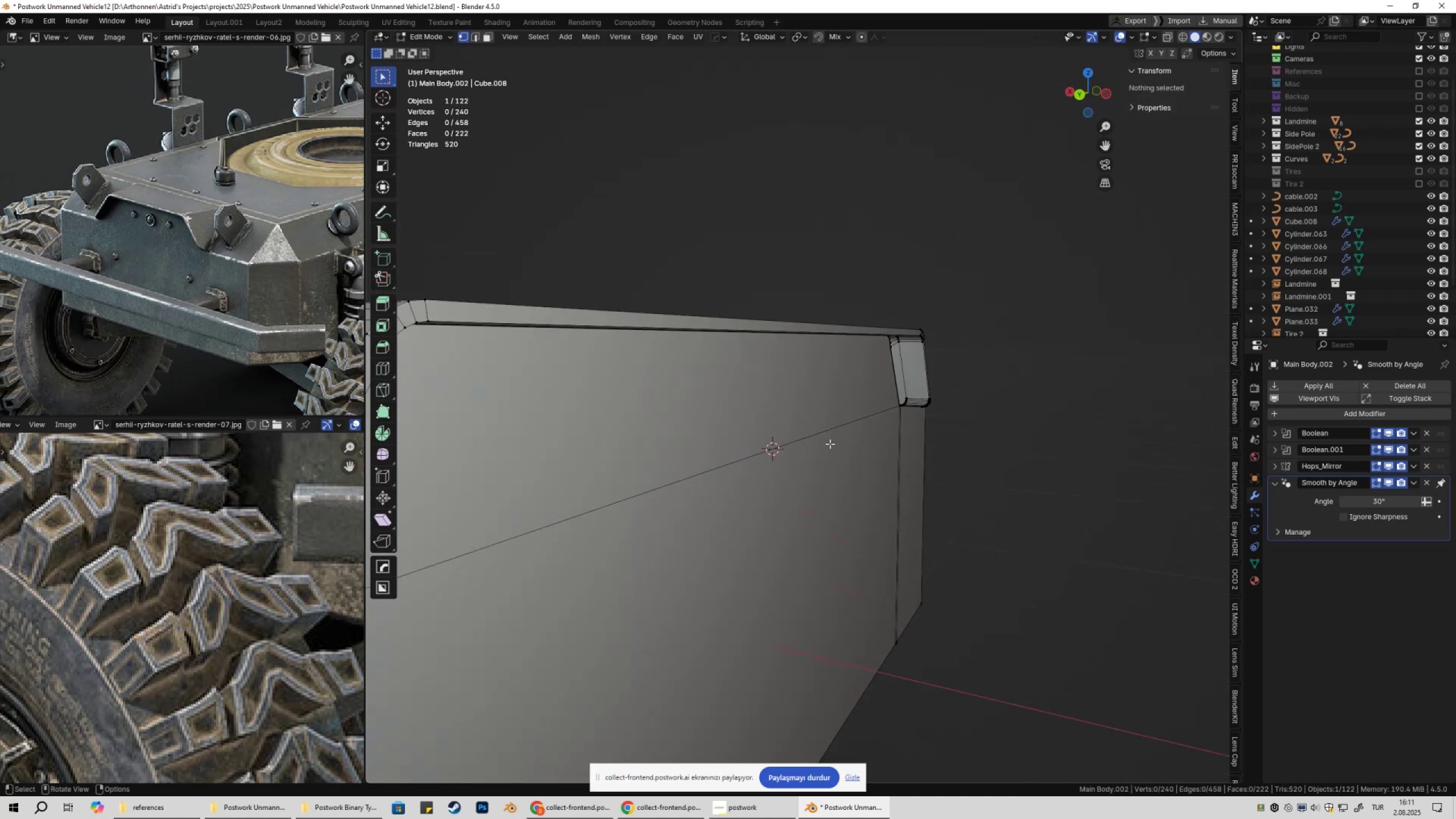 
key(Tab)
 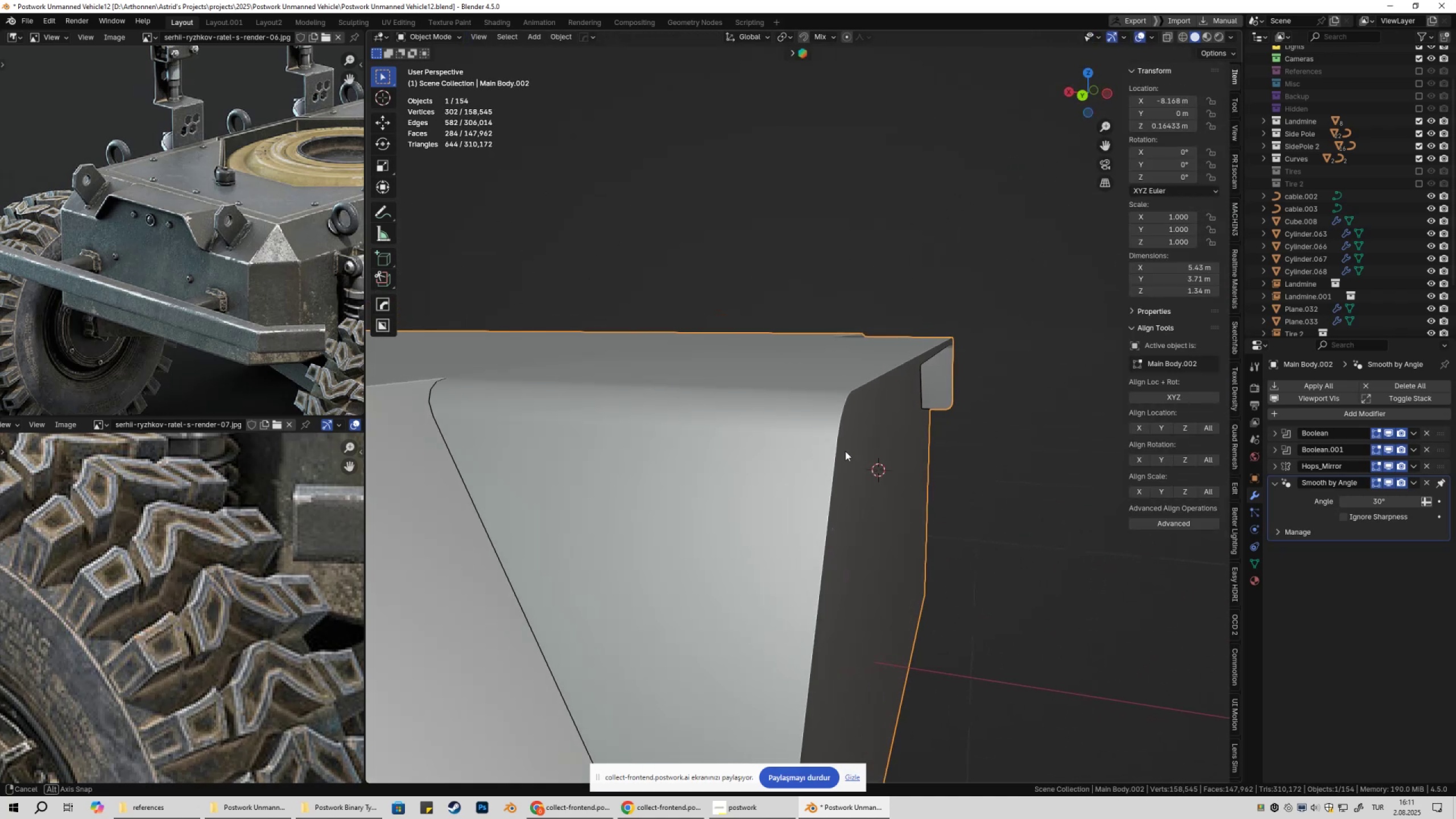 
scroll: coordinate [846, 451], scroll_direction: down, amount: 1.0
 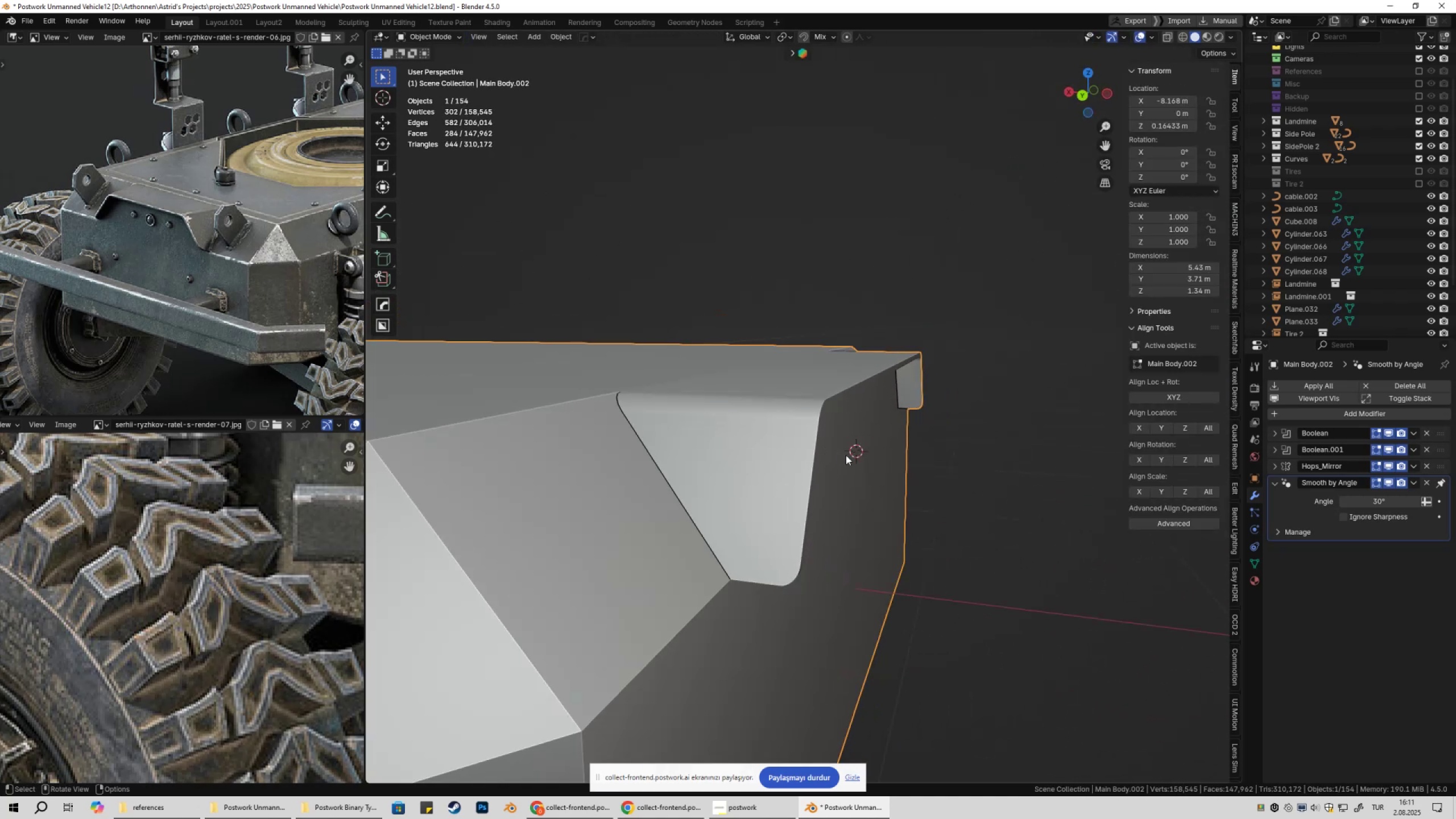 
key(Tab)
 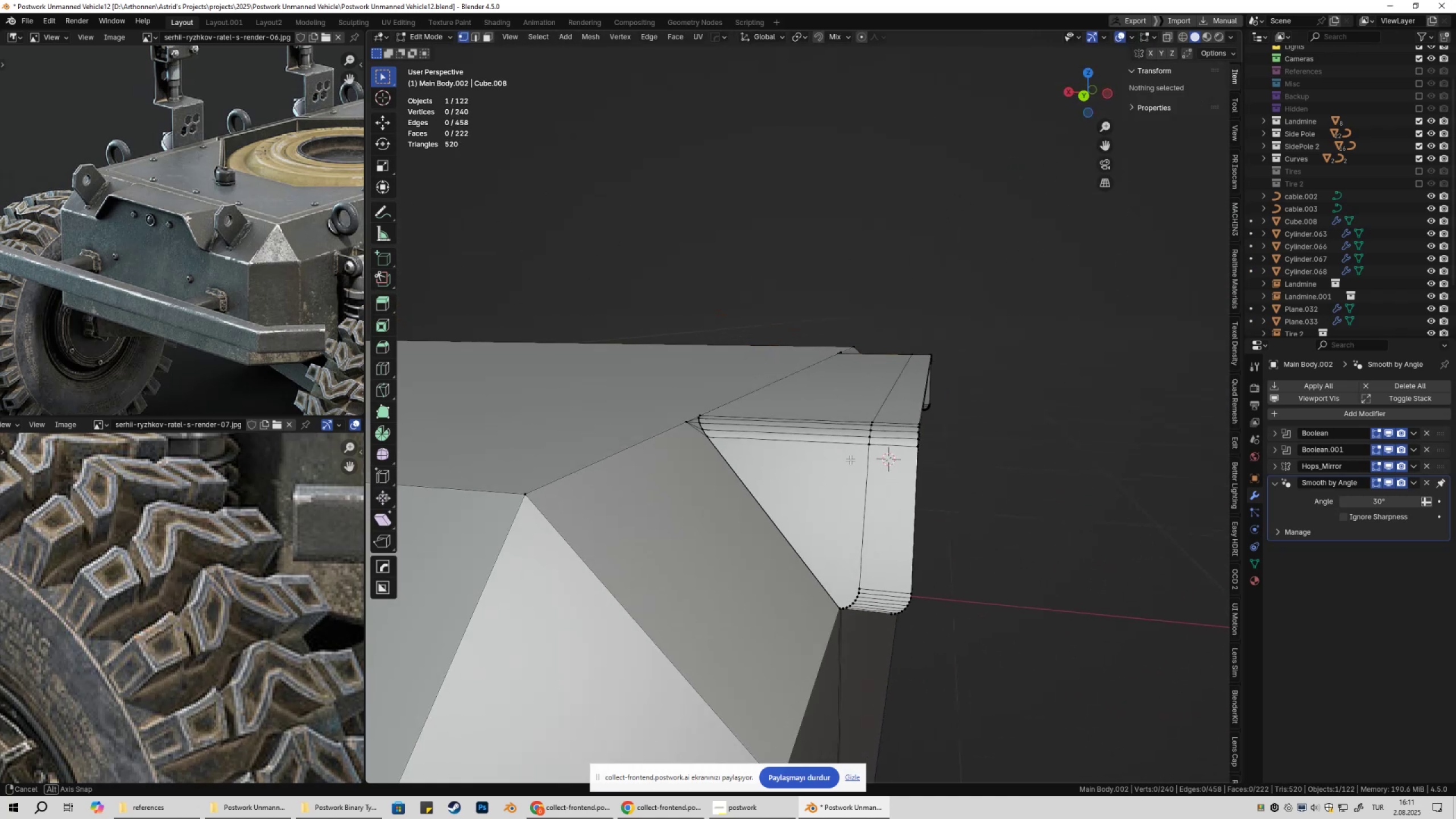 
scroll: coordinate [843, 466], scroll_direction: up, amount: 1.0
 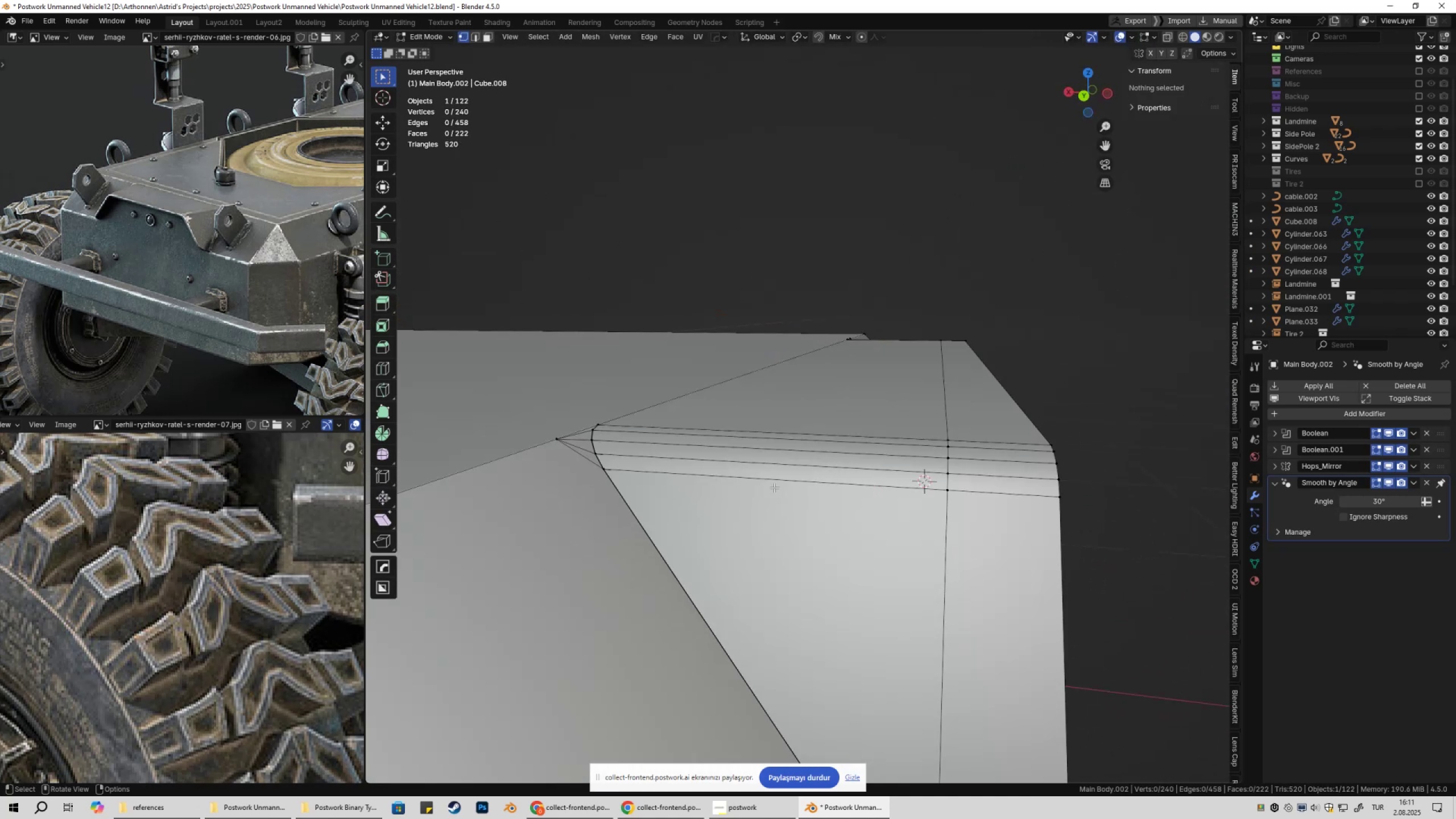 
key(Tab)
 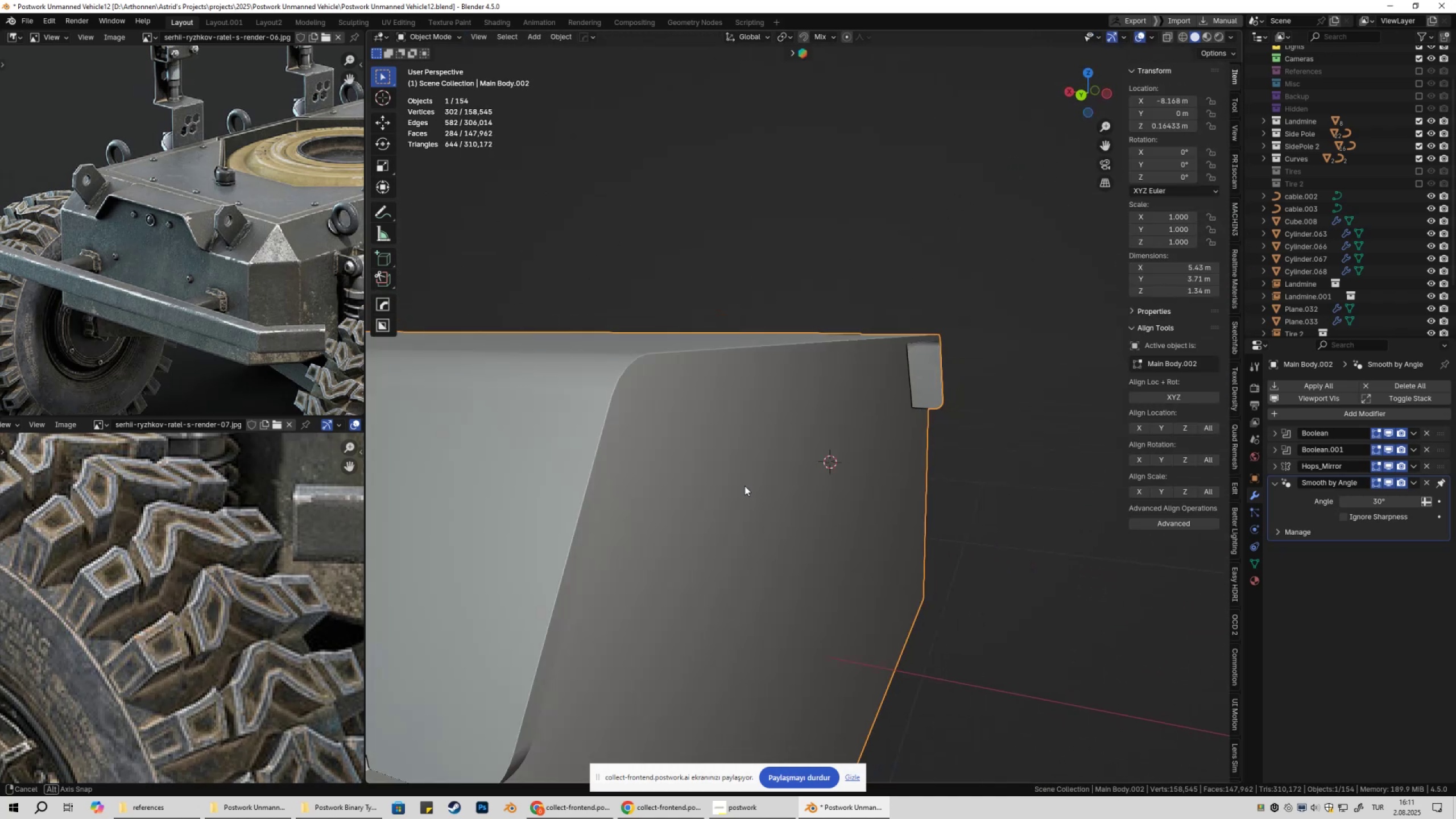 
scroll: coordinate [743, 487], scroll_direction: down, amount: 2.0
 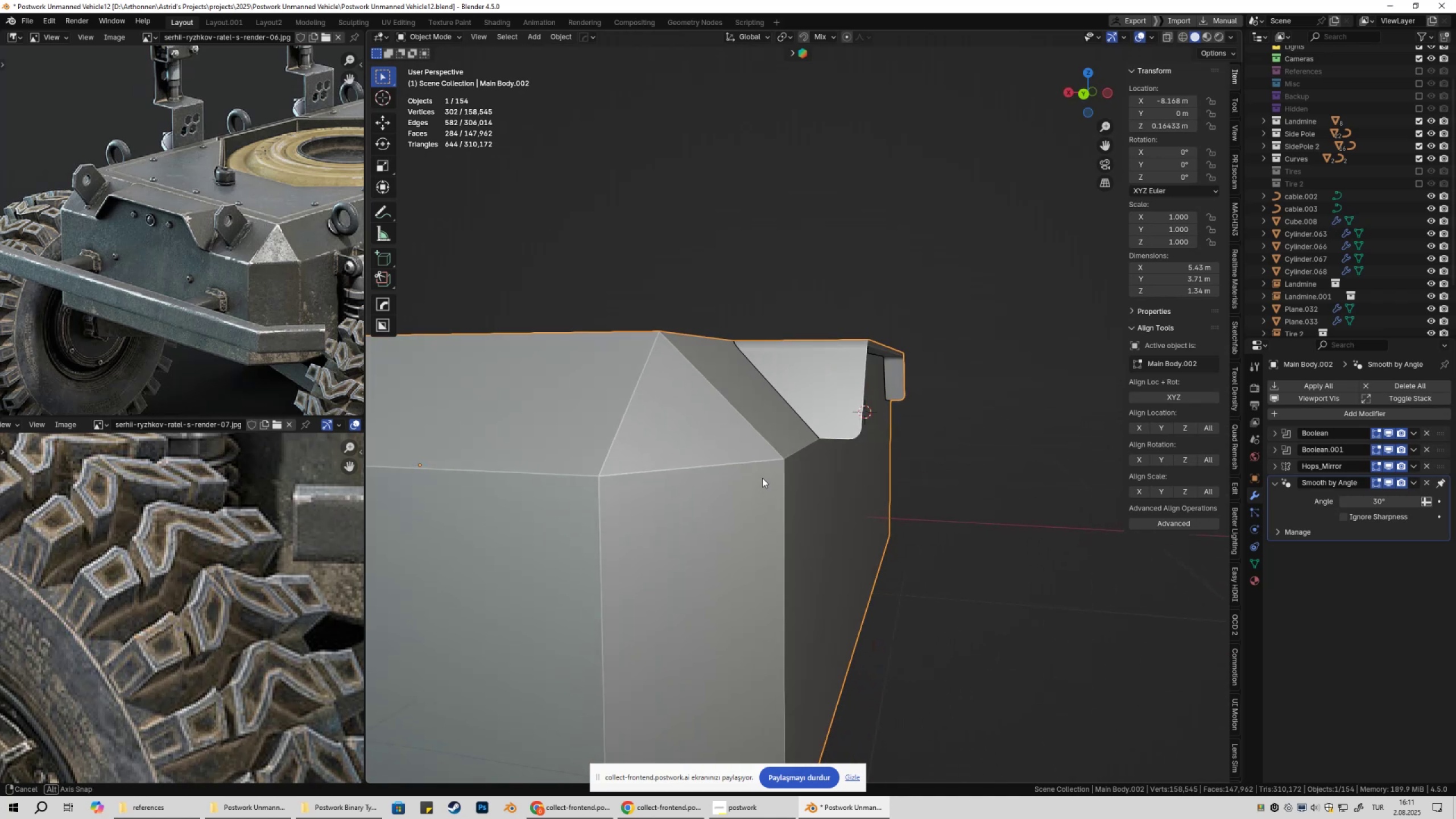 
key(Tab)
 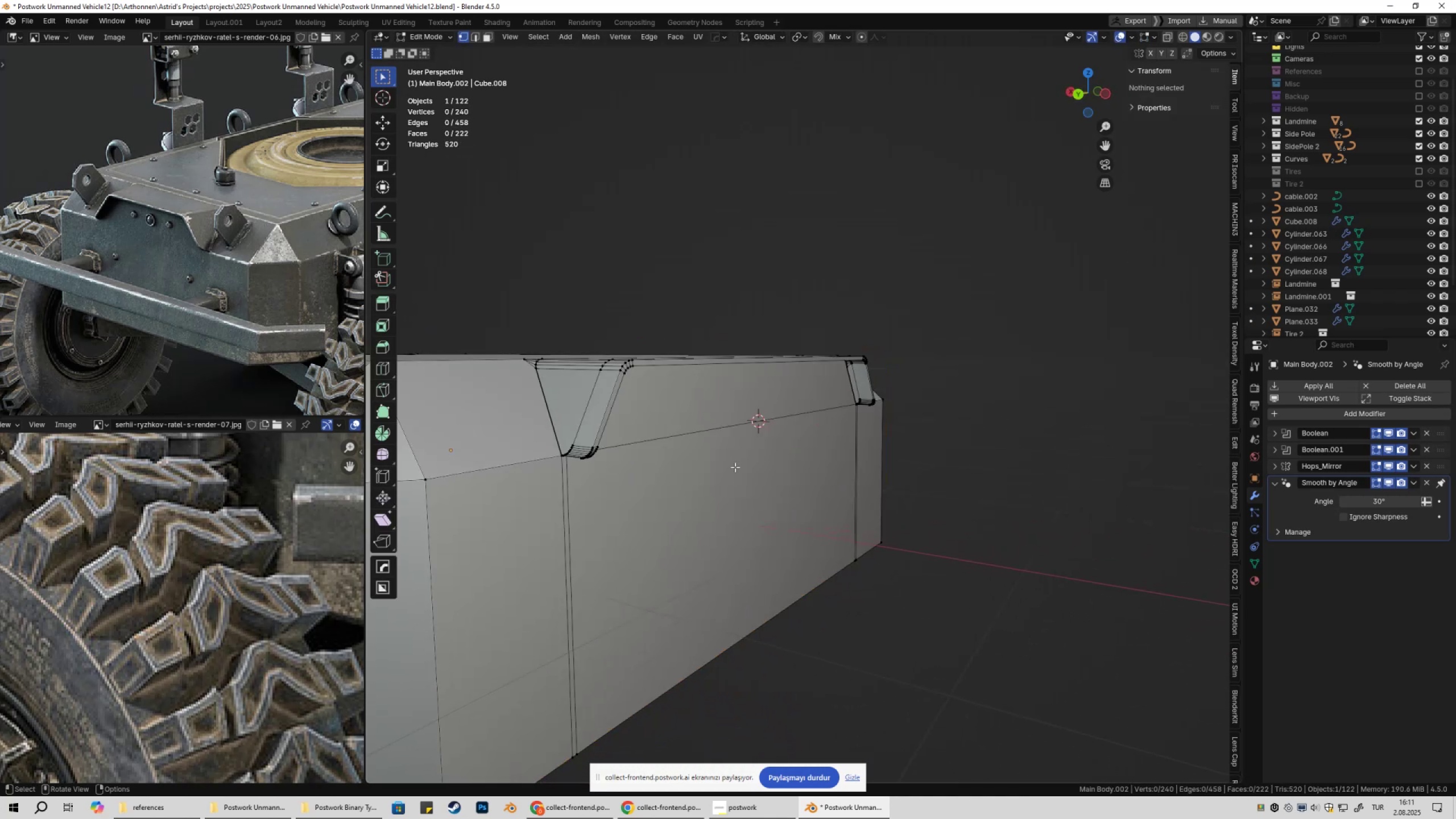 
hold_key(key=ShiftLeft, duration=0.41)
 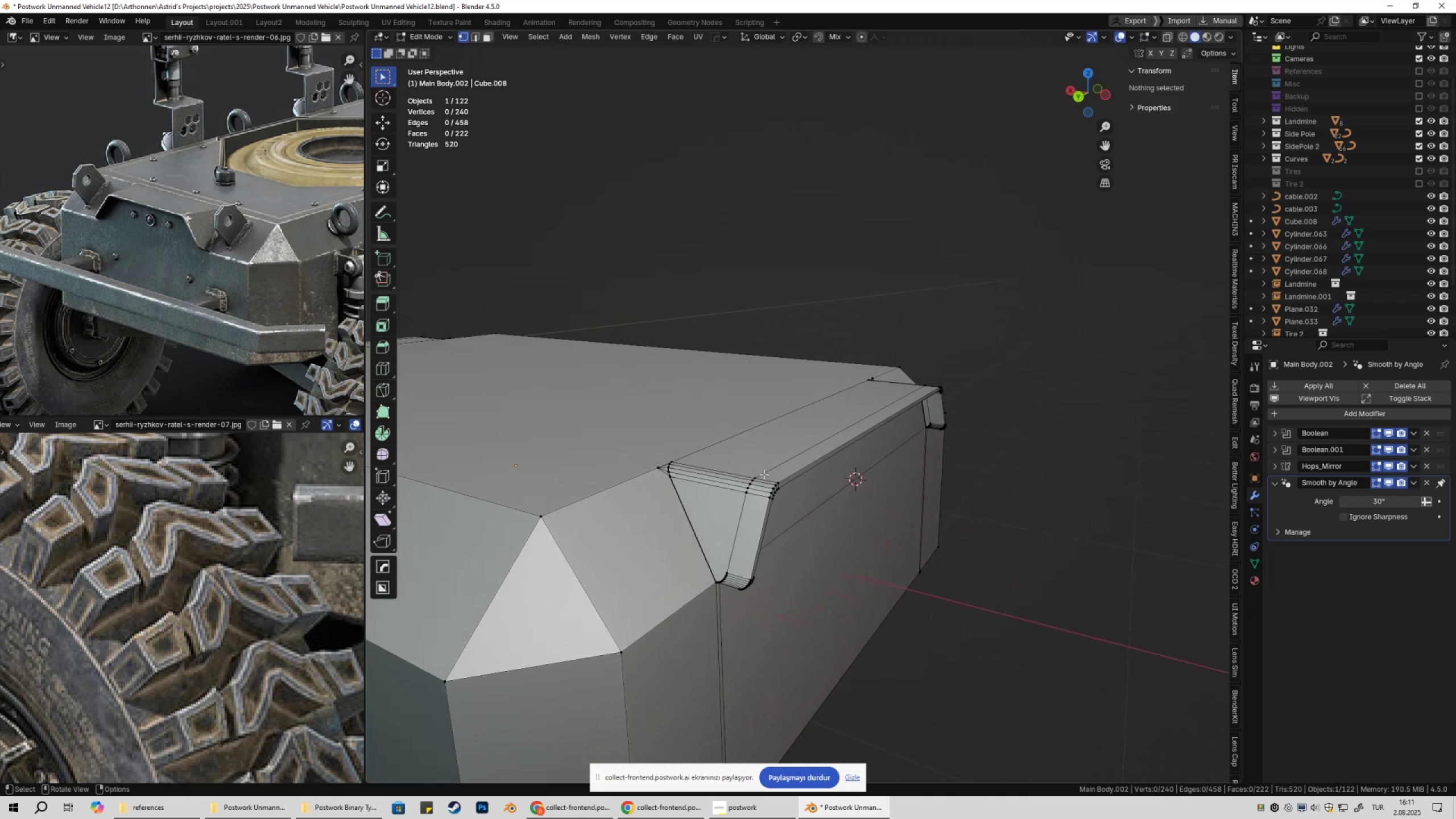 
key(3)
 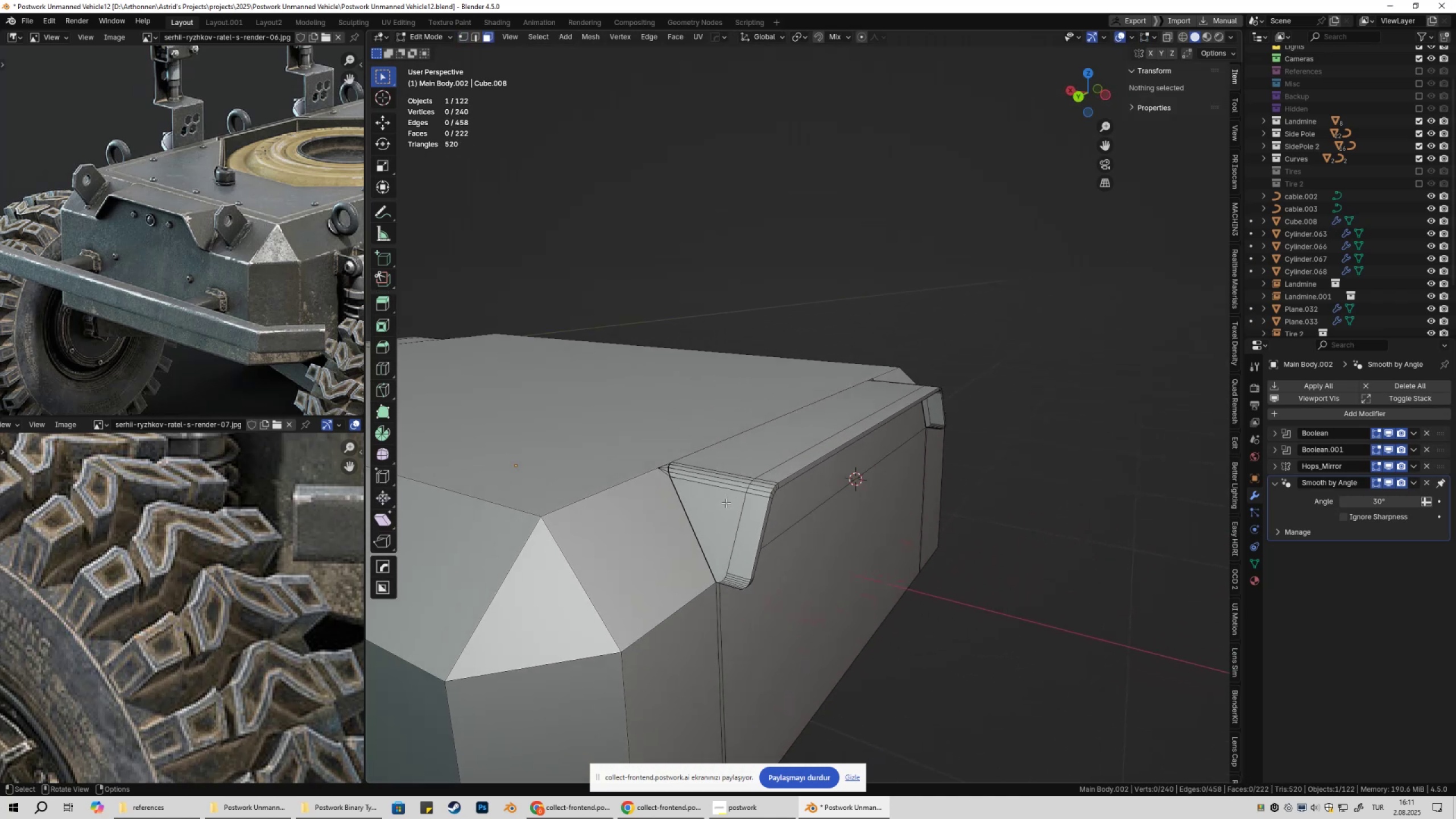 
hold_key(key=ShiftLeft, duration=1.06)
 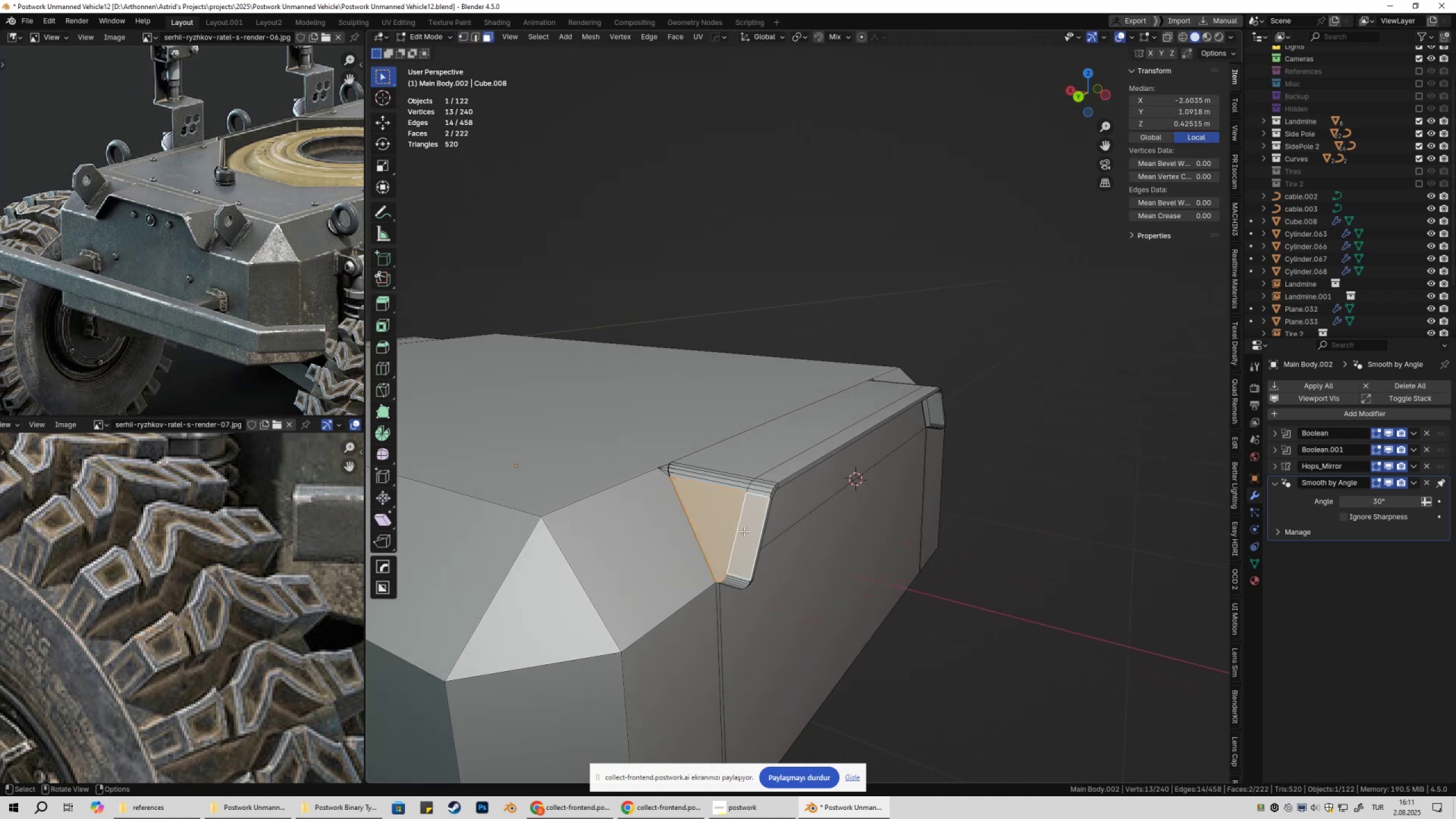 
hold_key(key=ShiftLeft, duration=0.47)
 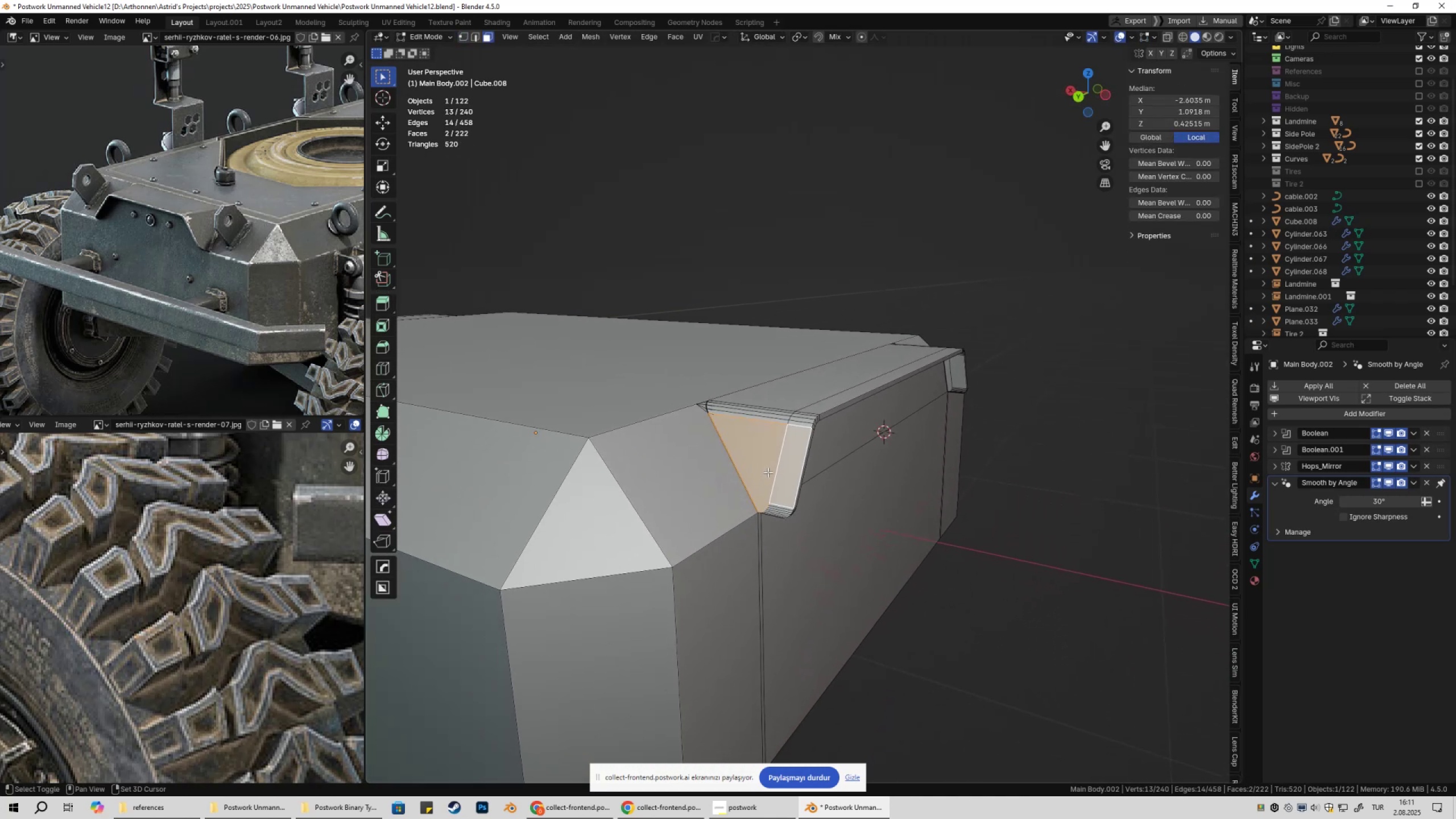 
scroll: coordinate [768, 471], scroll_direction: up, amount: 1.0
 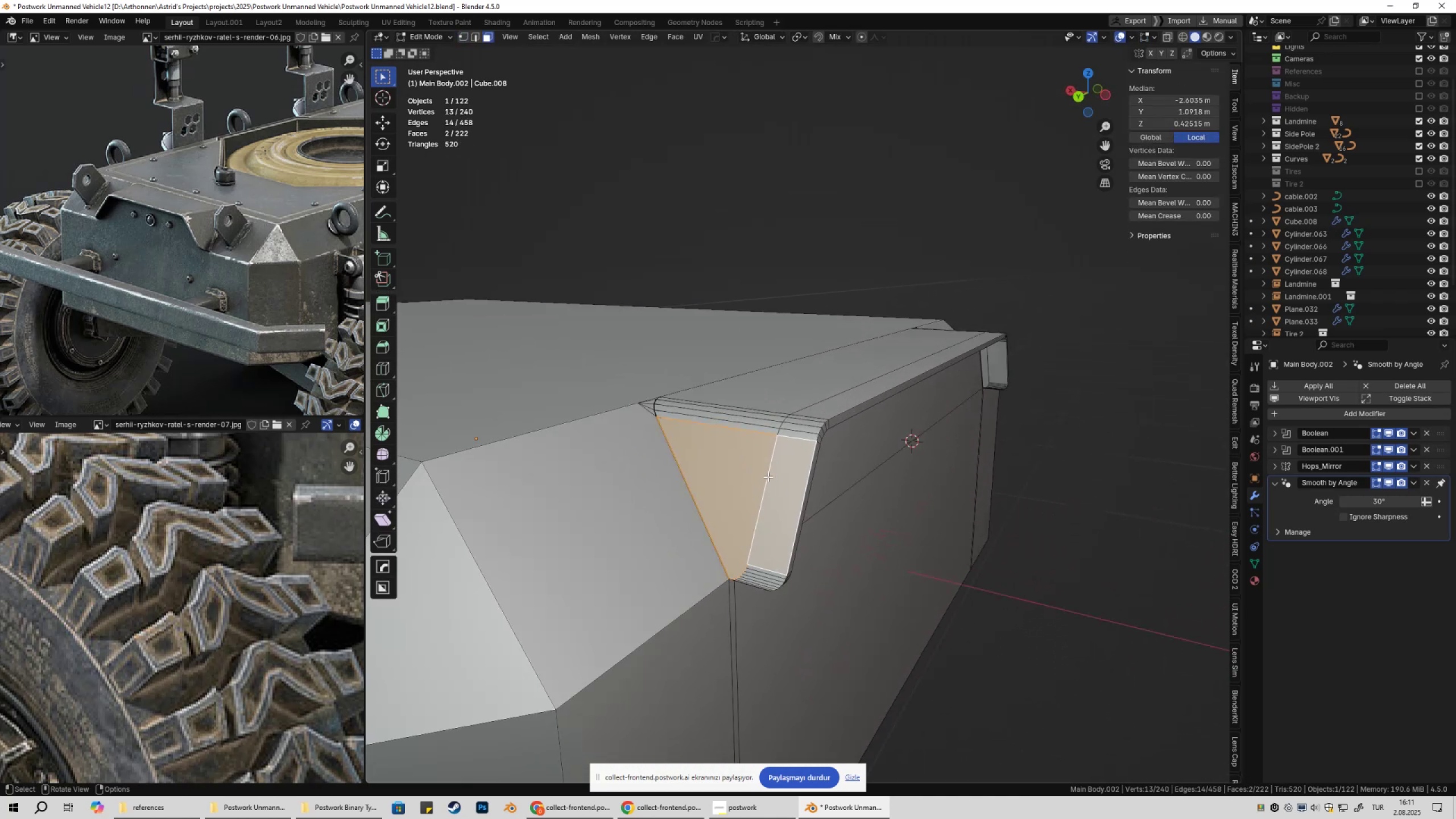 
hold_key(key=ShiftLeft, duration=0.36)
 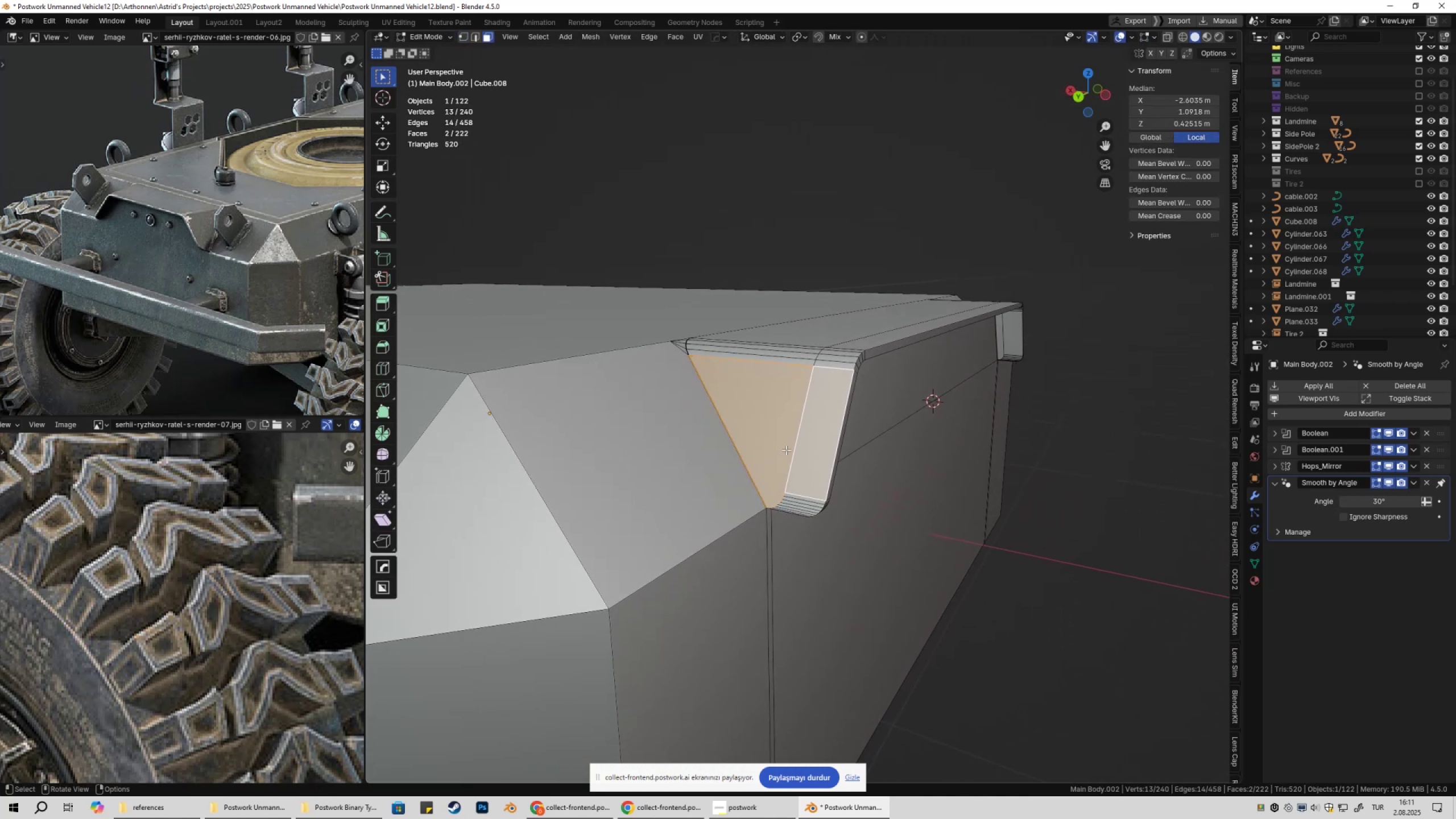 
scroll: coordinate [789, 453], scroll_direction: up, amount: 1.0
 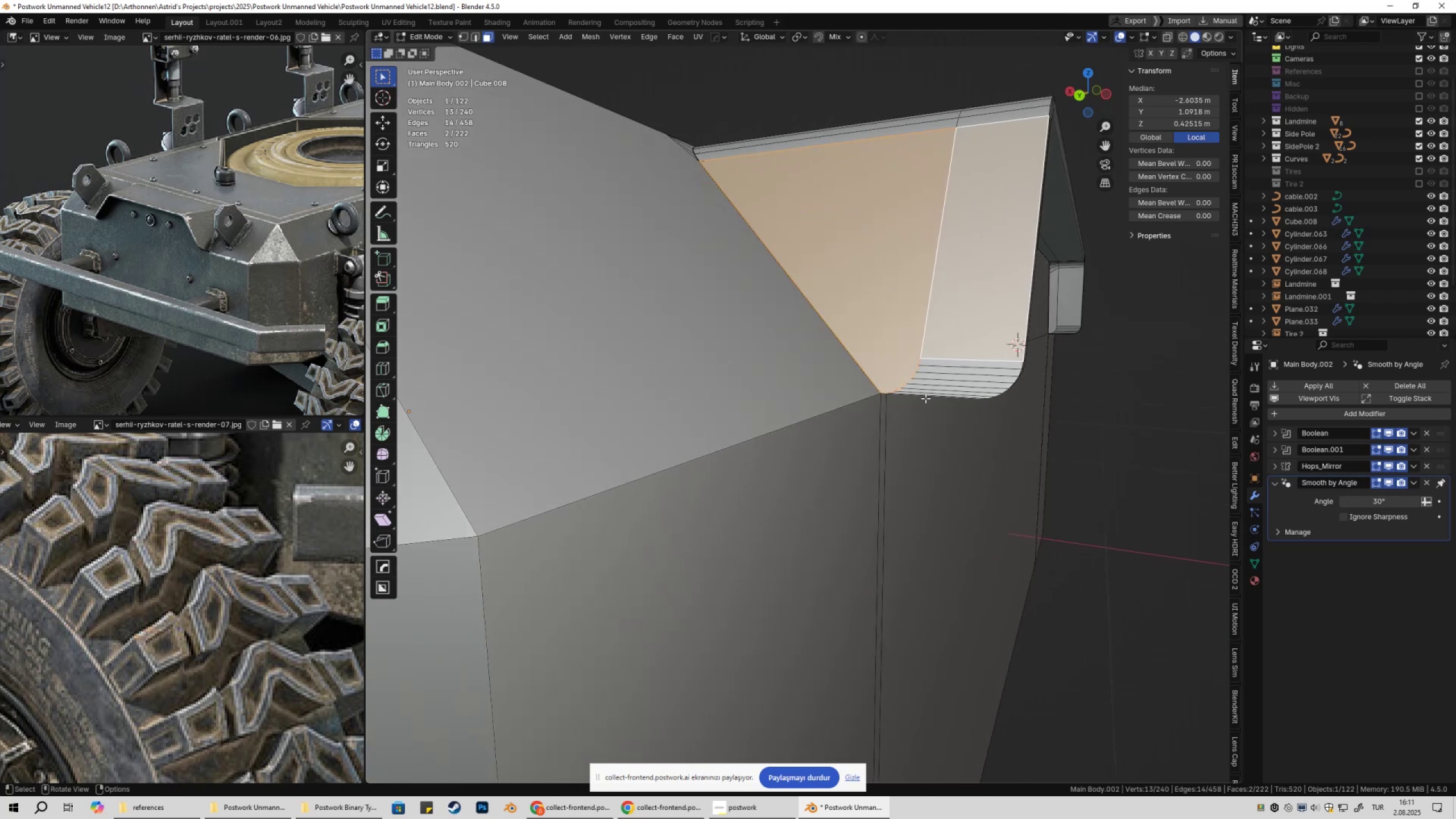 
key(NumpadDecimal)
 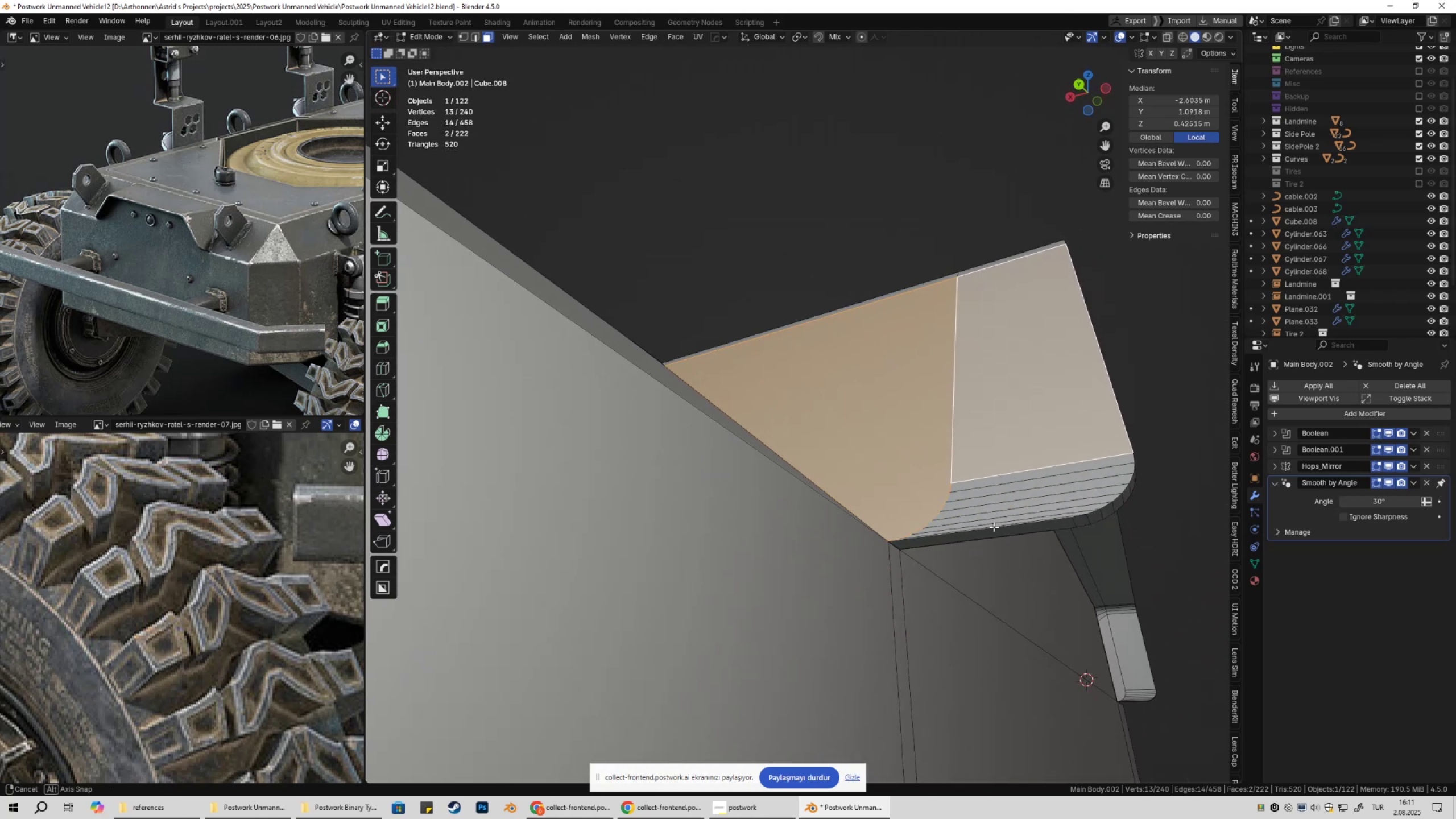 
scroll: coordinate [942, 570], scroll_direction: up, amount: 1.0
 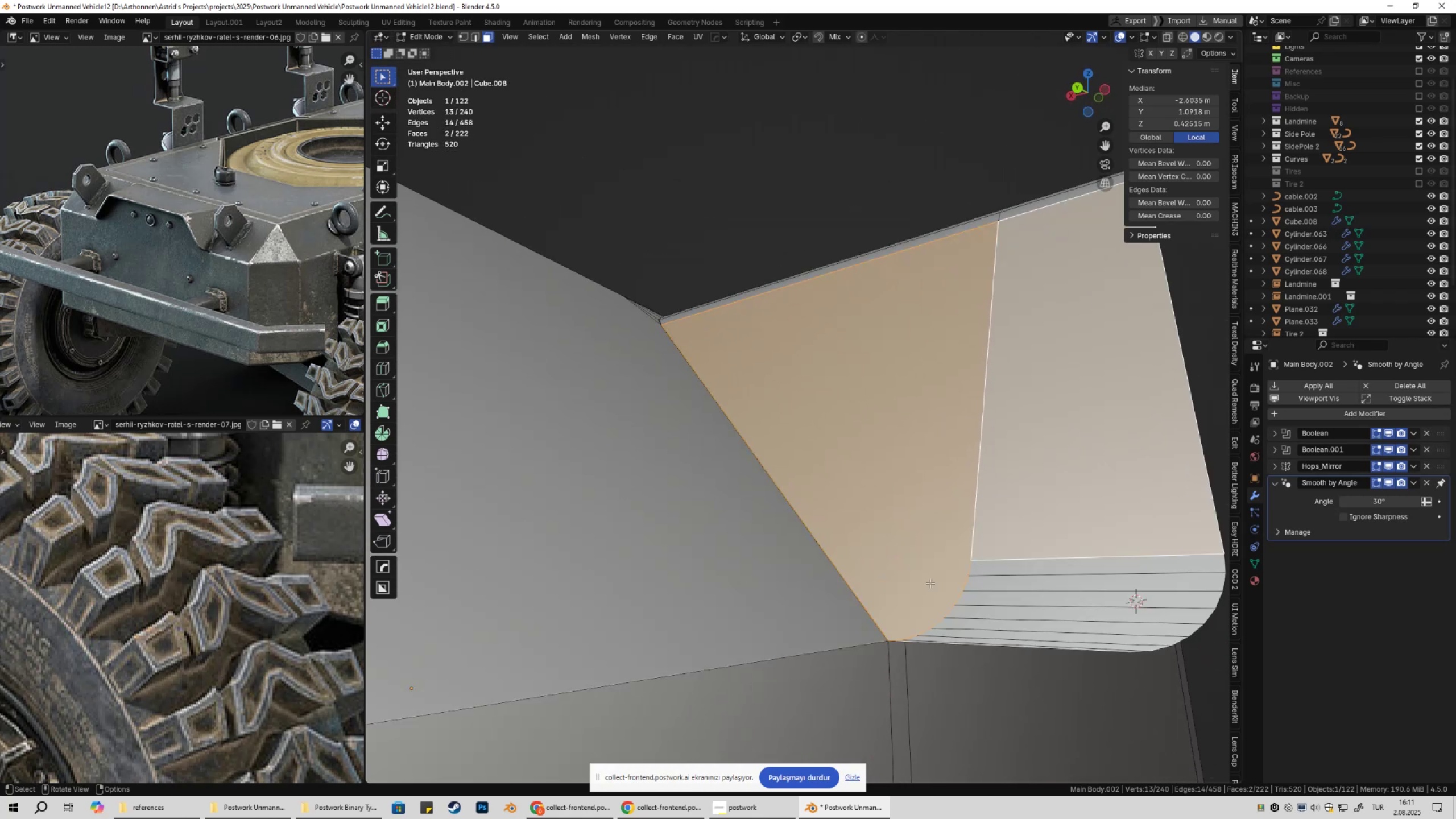 
hold_key(key=ShiftLeft, duration=0.32)
 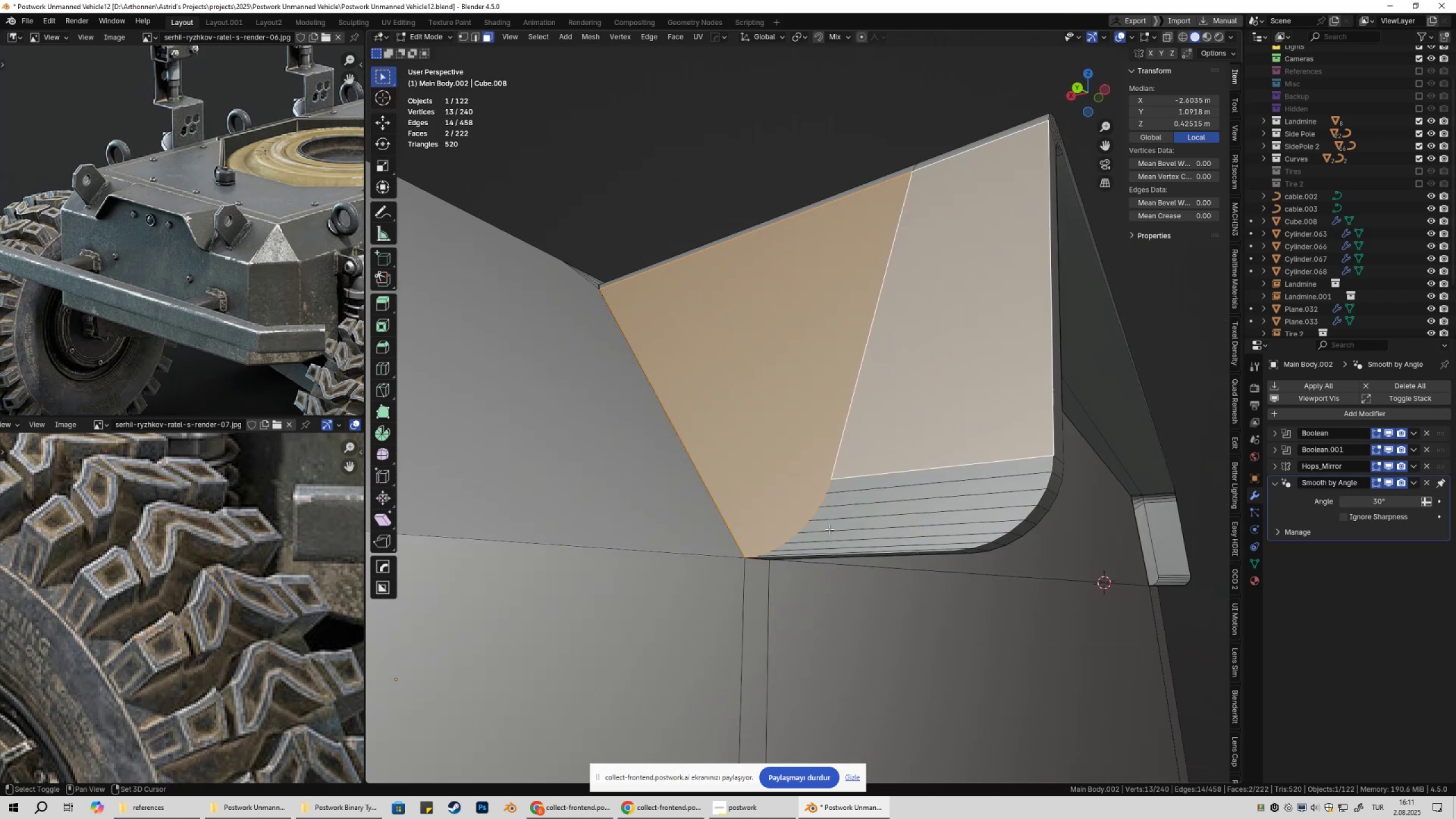 
scroll: coordinate [814, 543], scroll_direction: up, amount: 1.0
 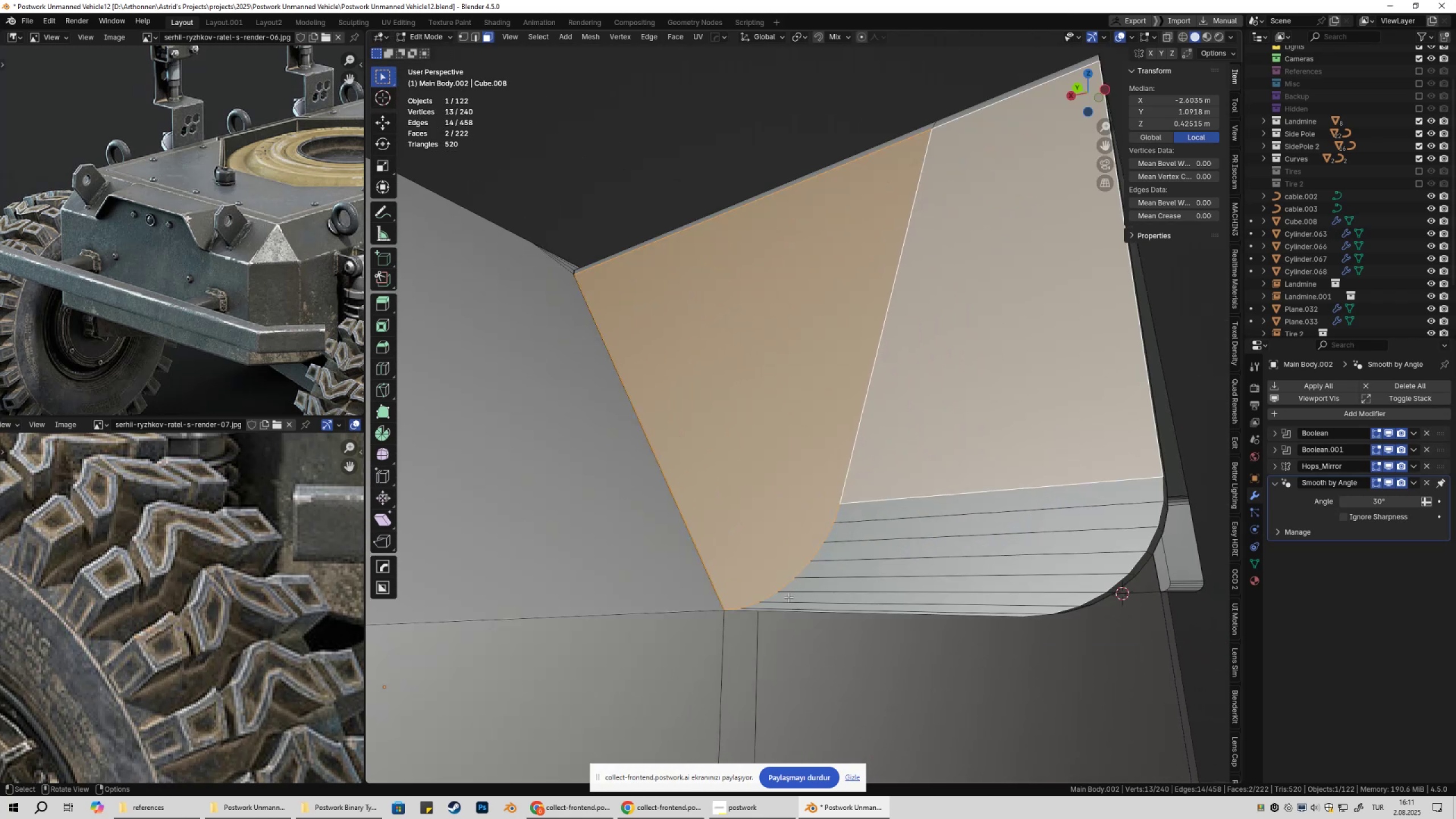 
hold_key(key=ShiftLeft, duration=0.71)
left_click([763, 607])
 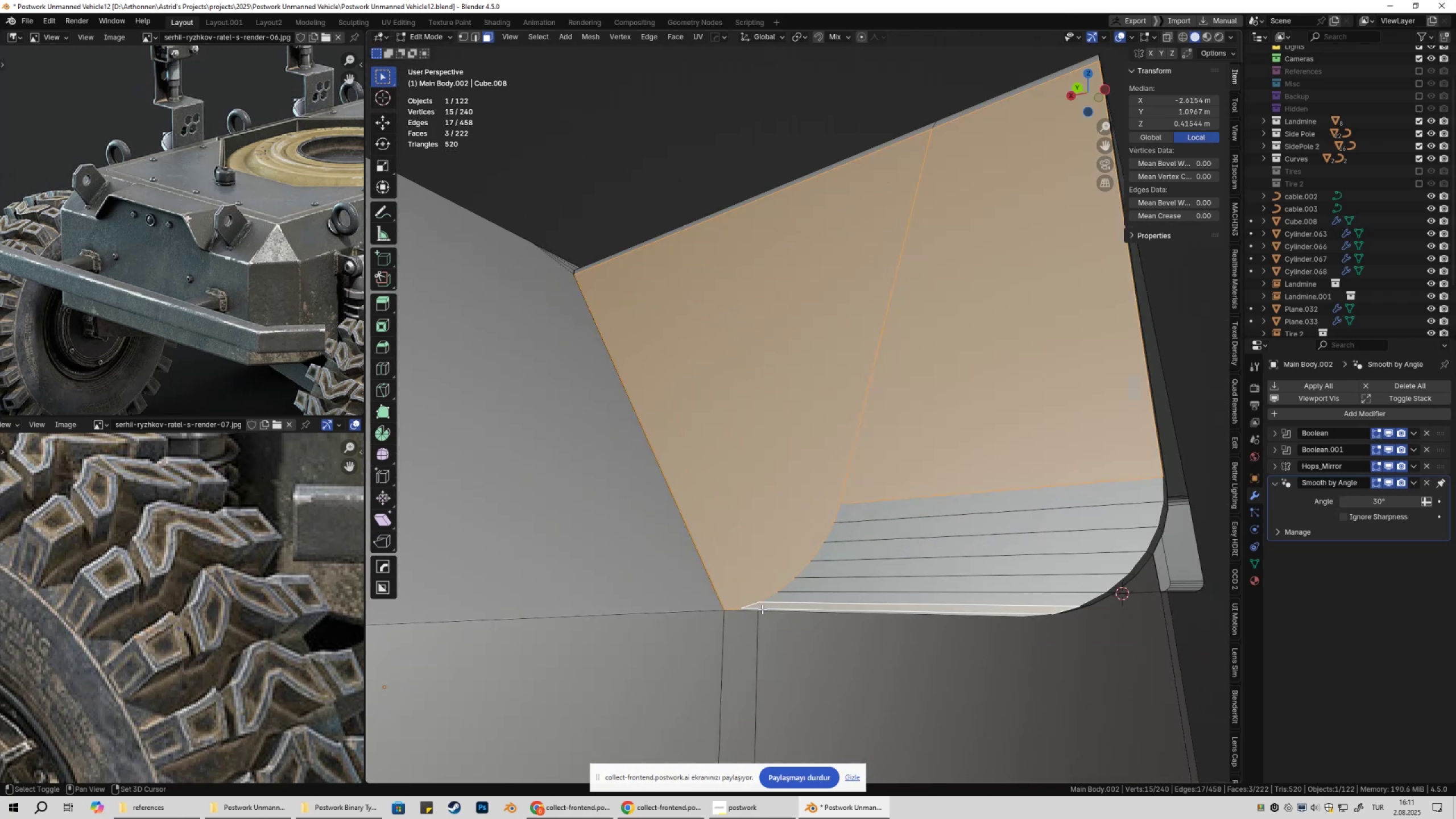 
hold_key(key=ShiftLeft, duration=0.3)
 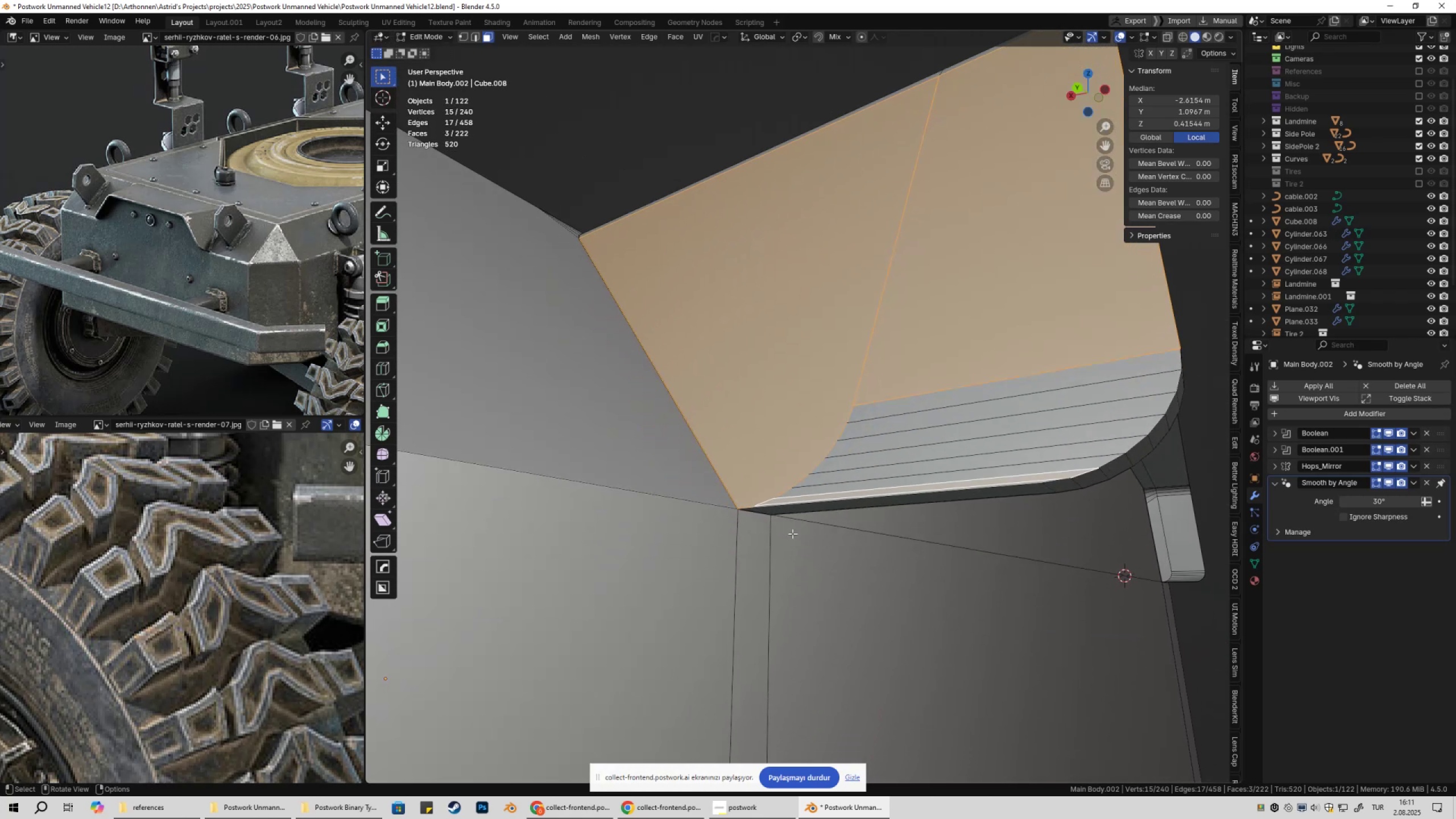 
hold_key(key=ControlLeft, duration=0.85)
 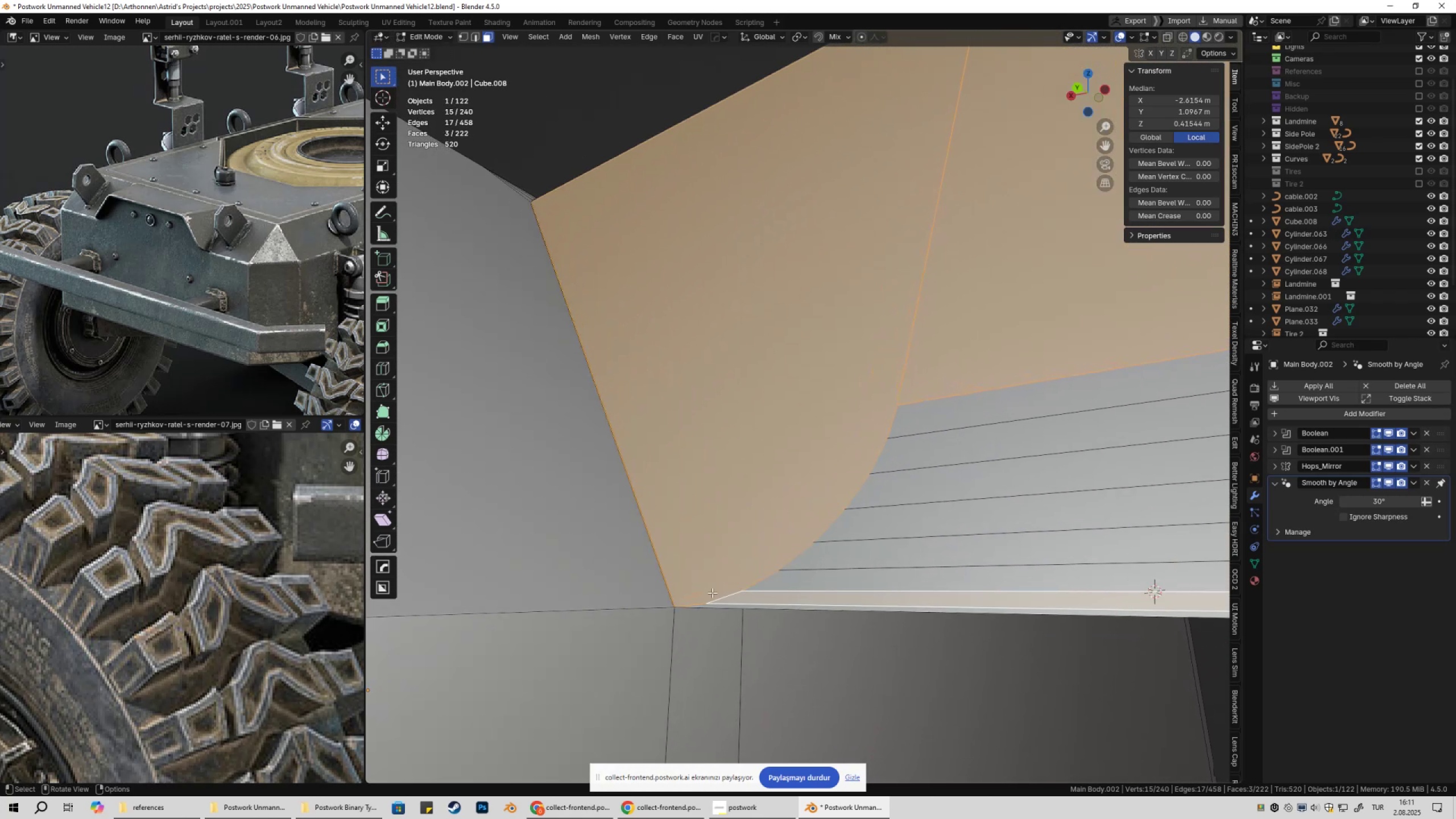 
hold_key(key=ShiftLeft, duration=0.91)
left_click([706, 606])
 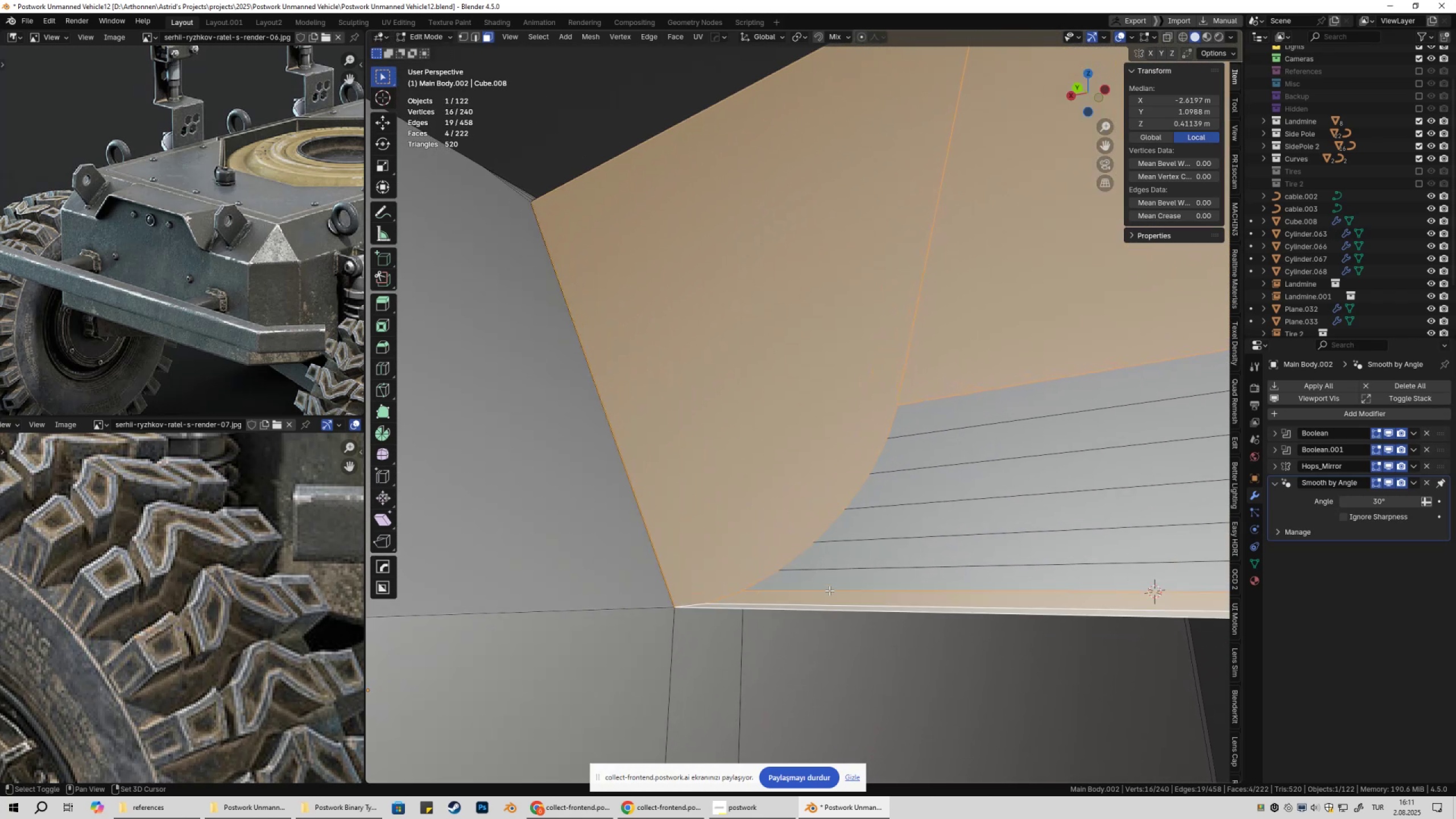 
hold_key(key=ShiftLeft, duration=1.53)
left_click([830, 584])
 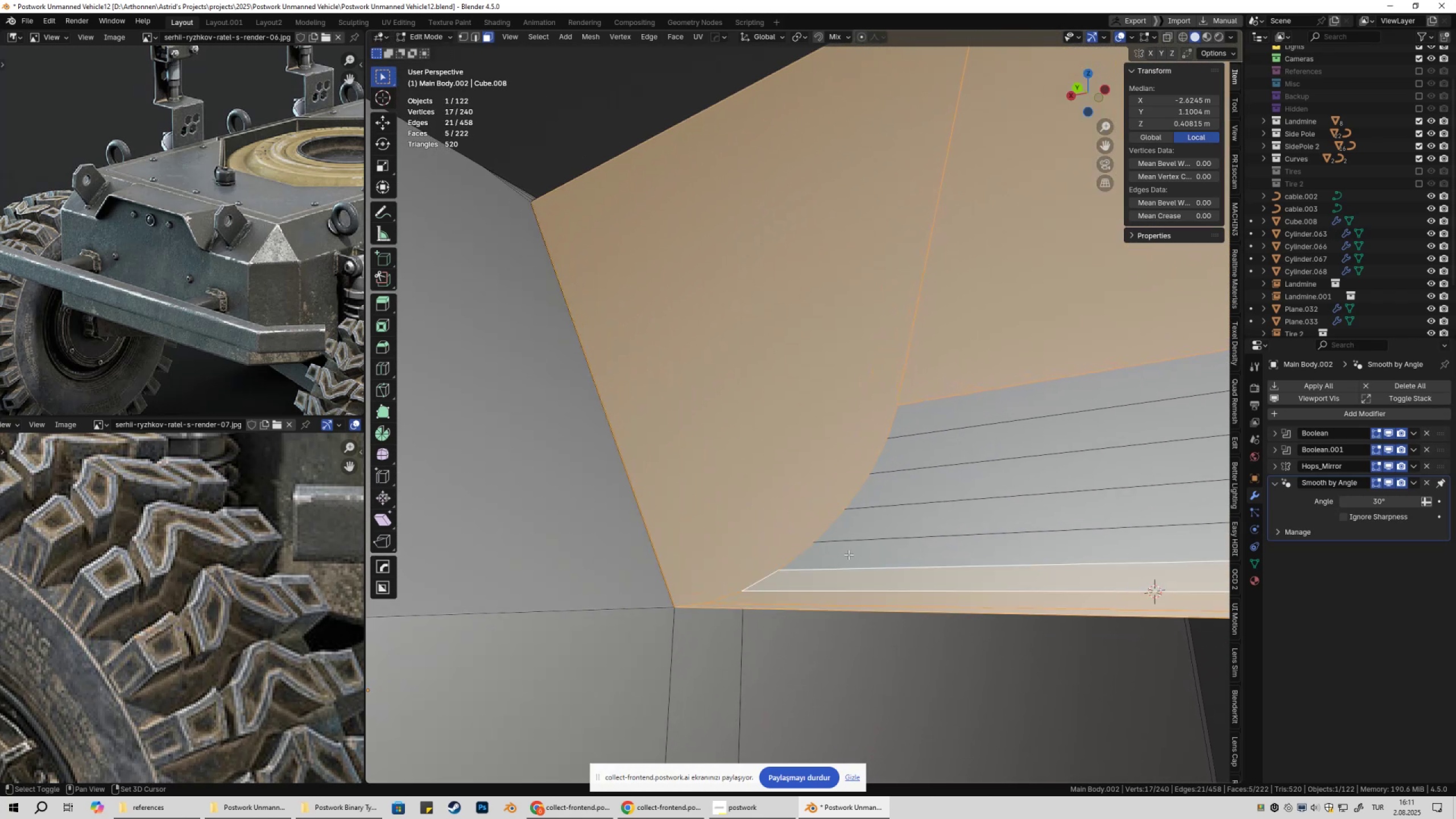 
double_click([849, 555])
 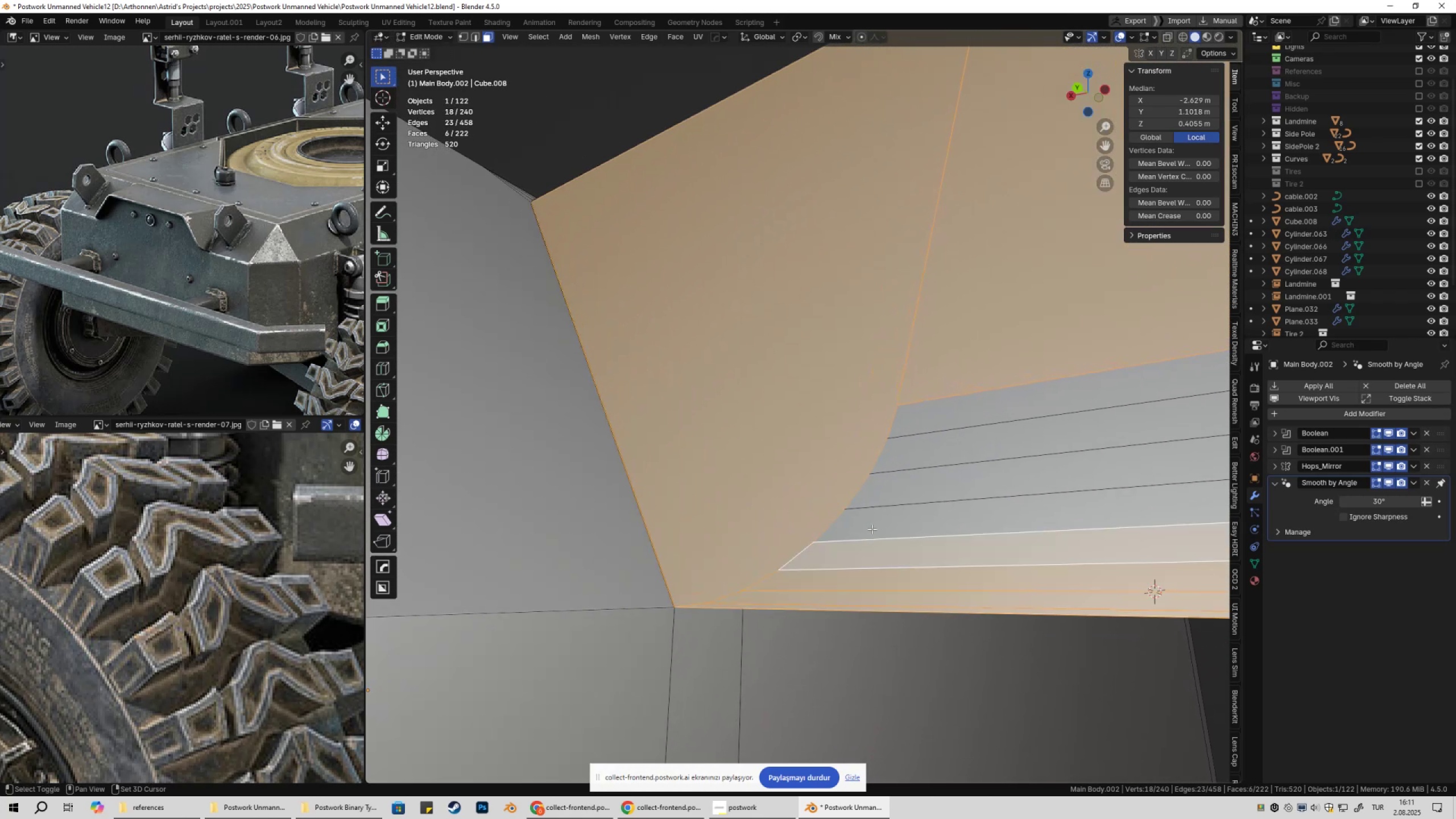 
triple_click([872, 529])
 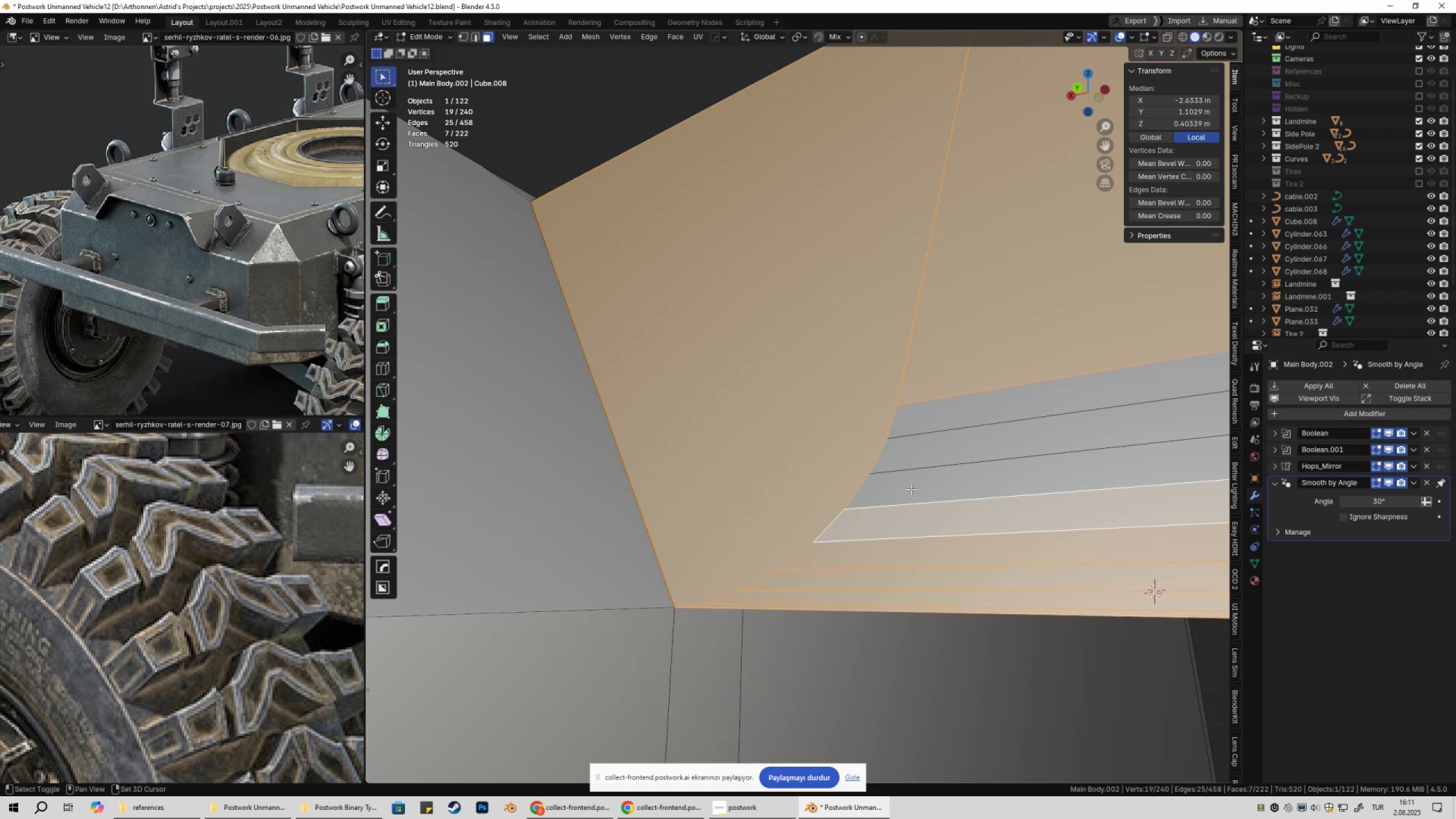 
triple_click([911, 489])
 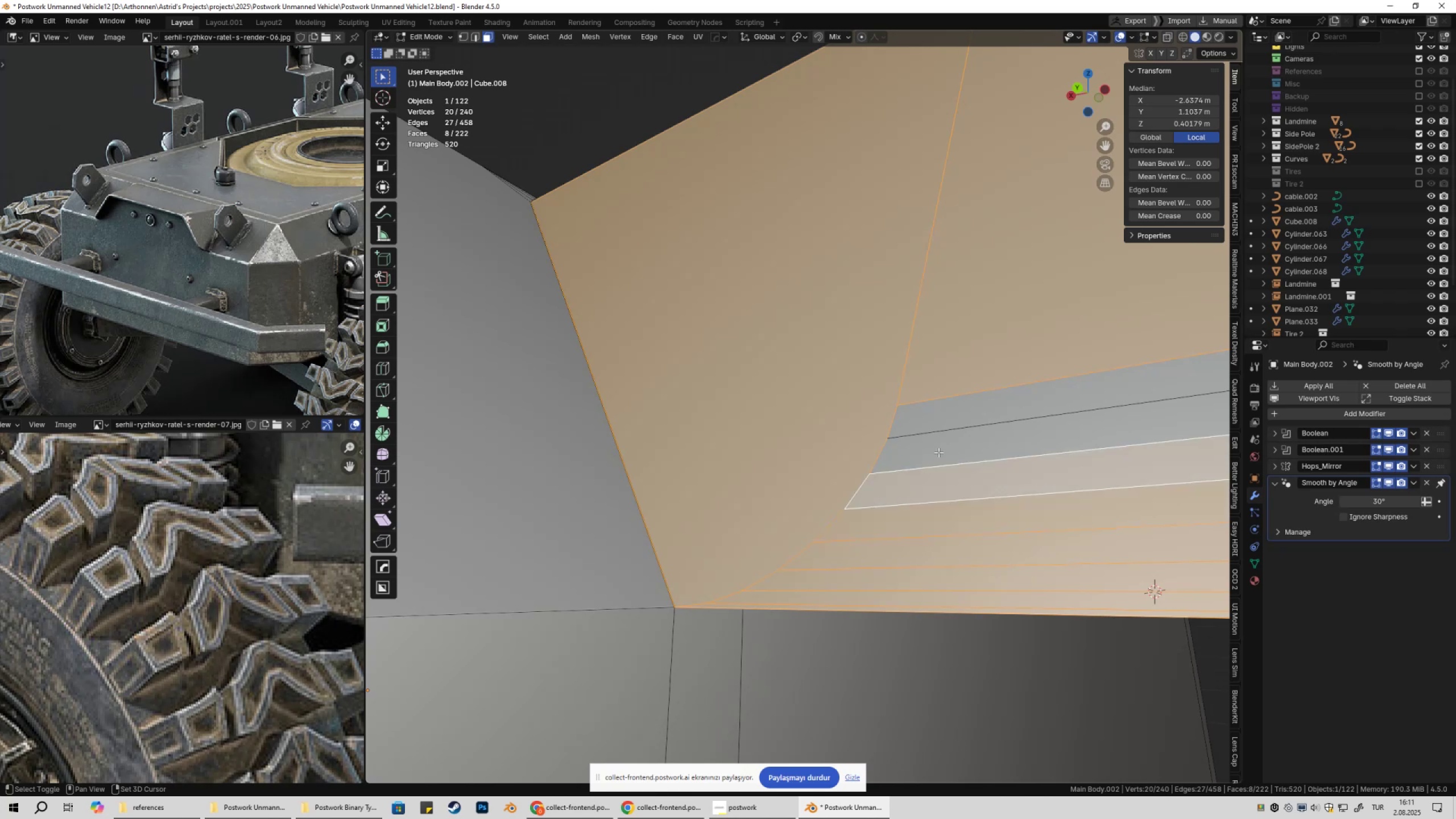 
triple_click([938, 452])
 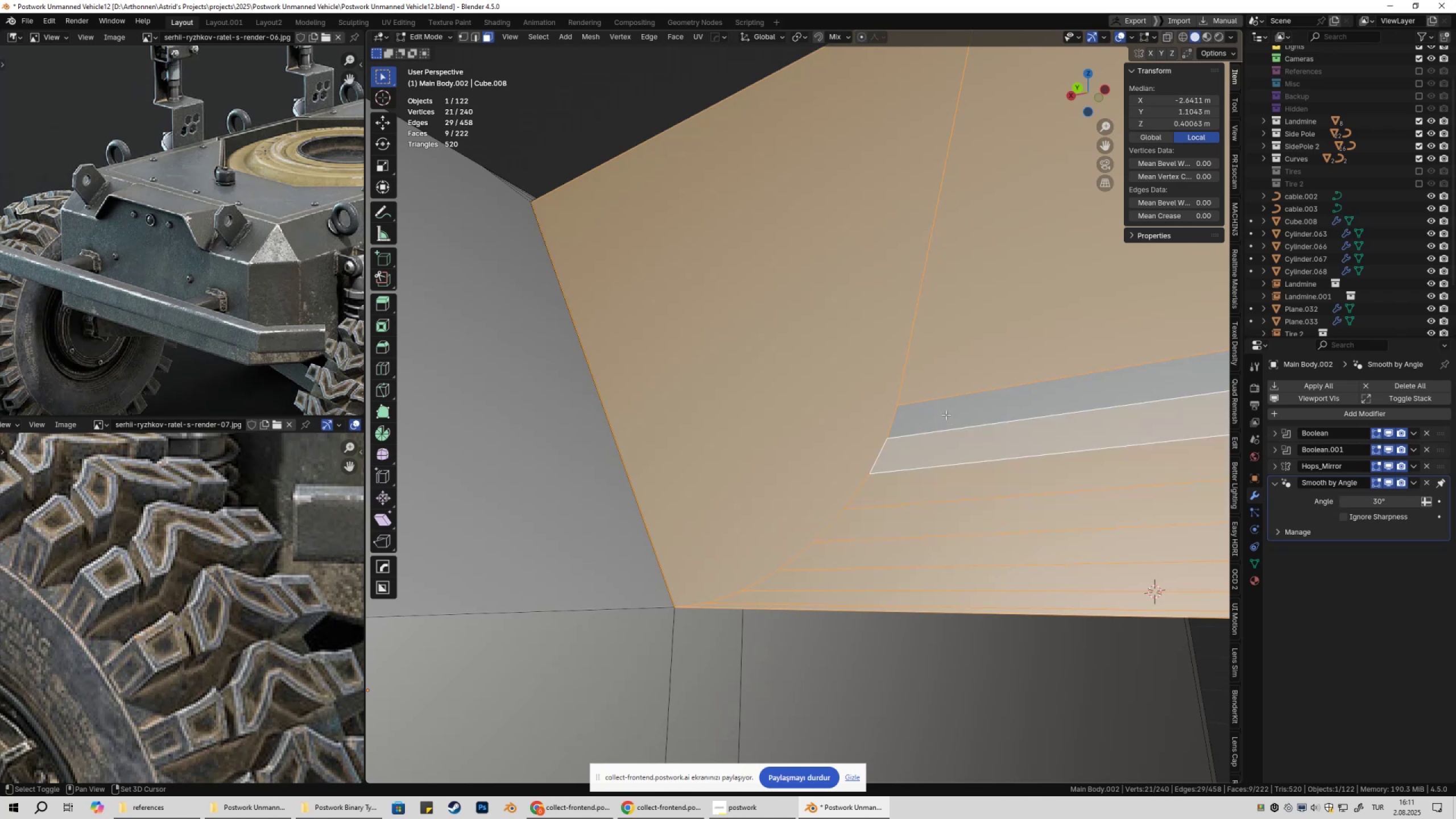 
triple_click([946, 415])
 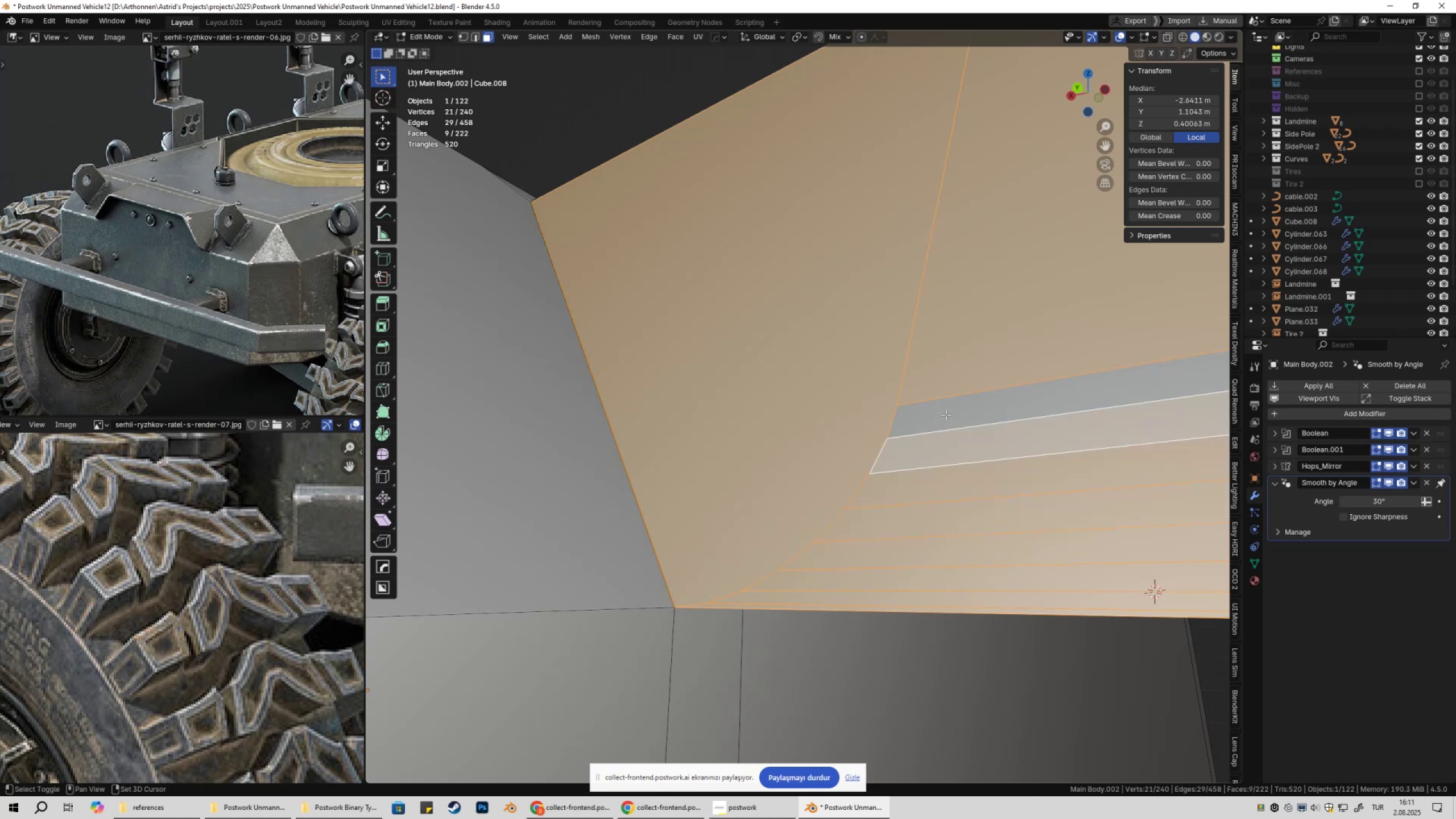 
key(Shift+ShiftLeft)
 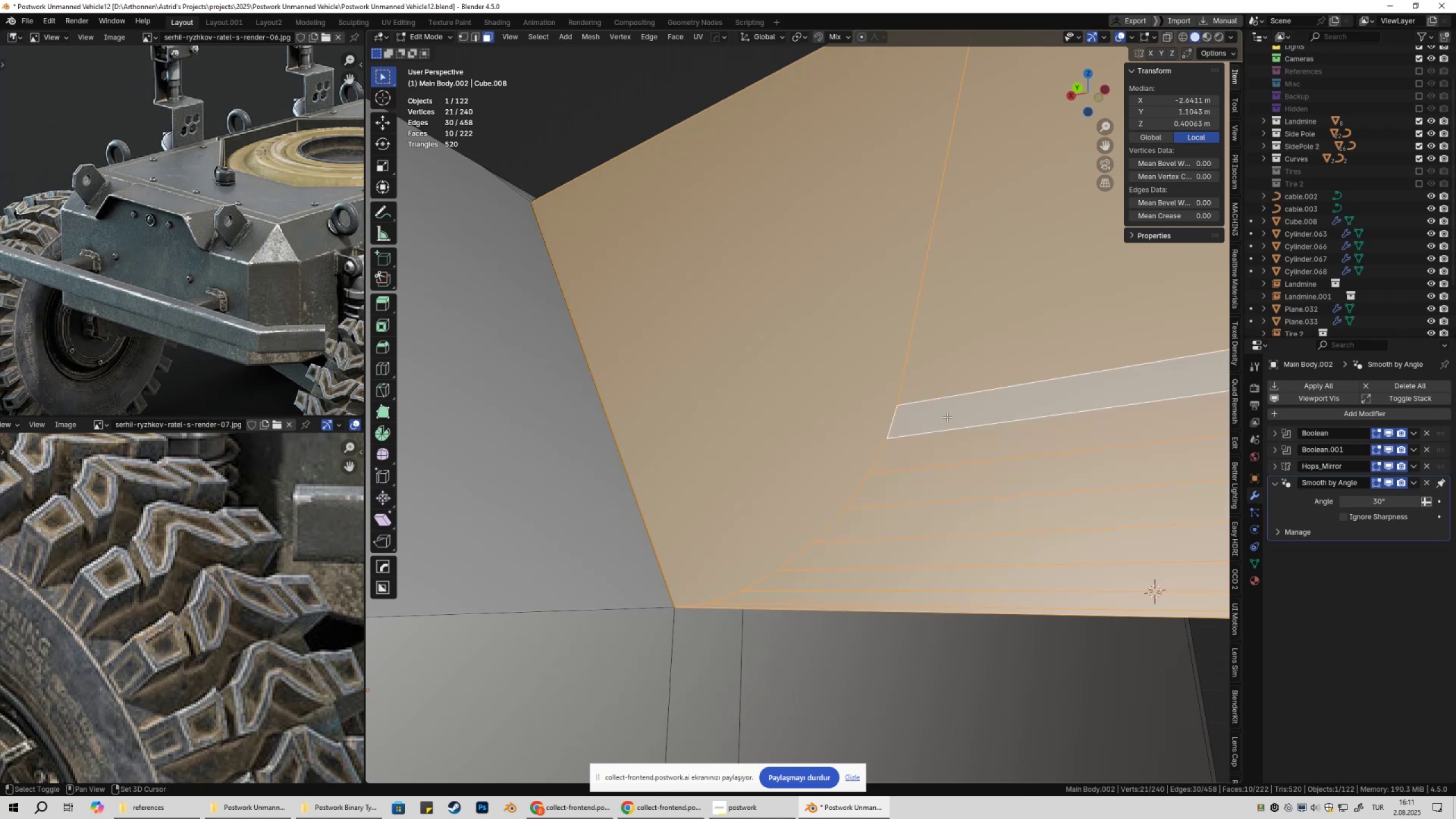 
key(Shift+ShiftLeft)
 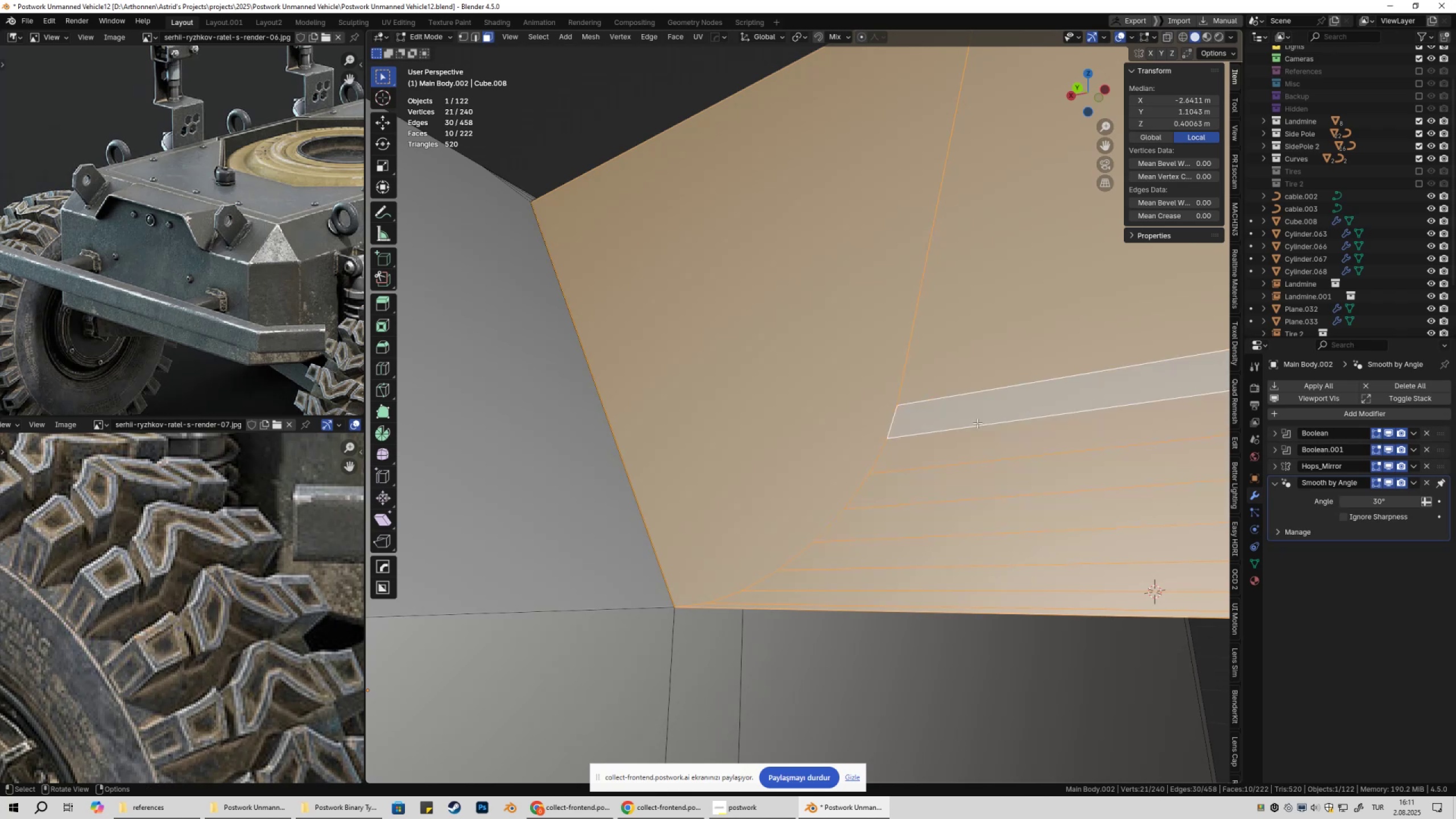 
scroll: coordinate [1006, 462], scroll_direction: down, amount: 4.0
 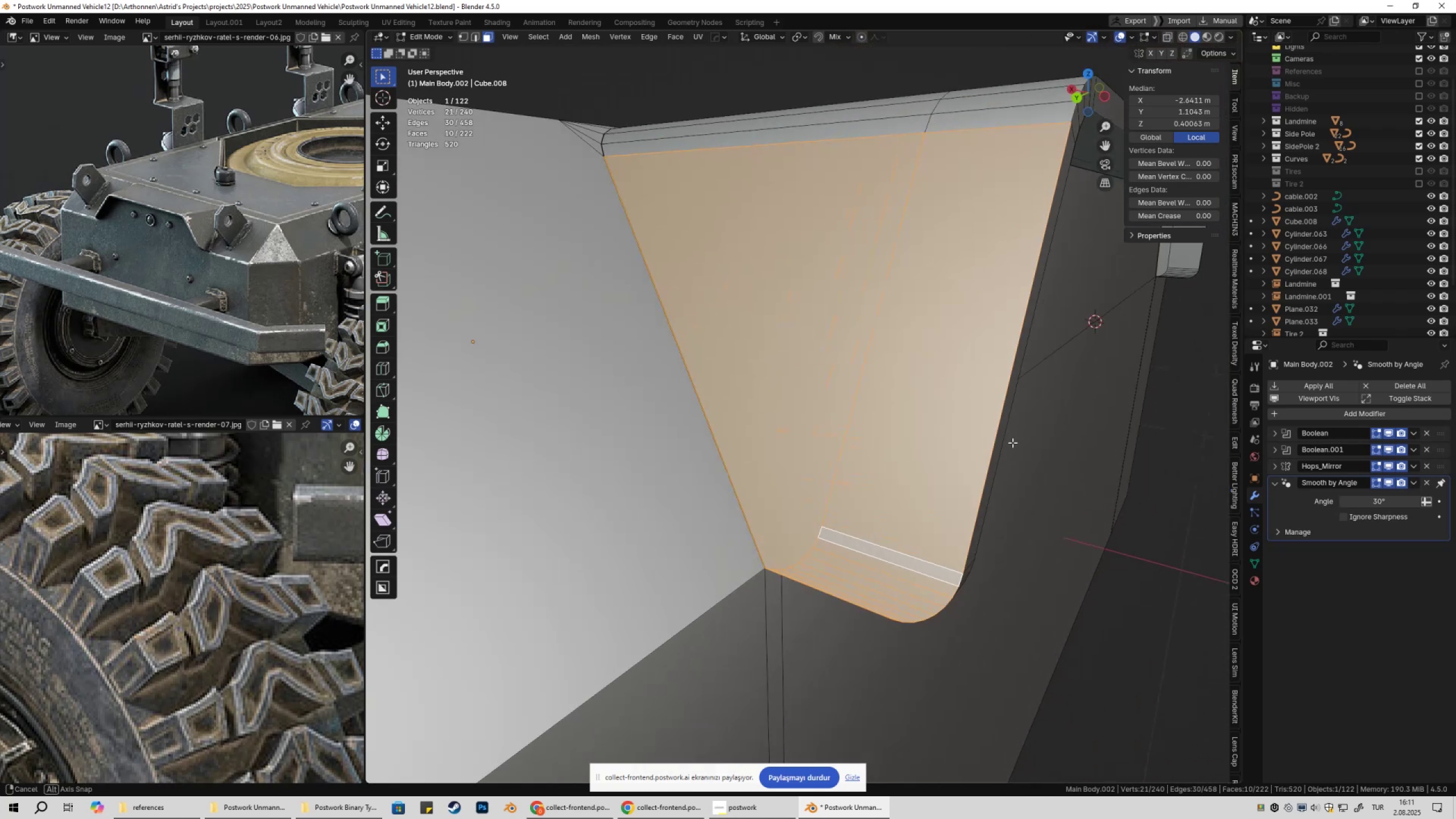 
hold_key(key=ShiftLeft, duration=0.35)
 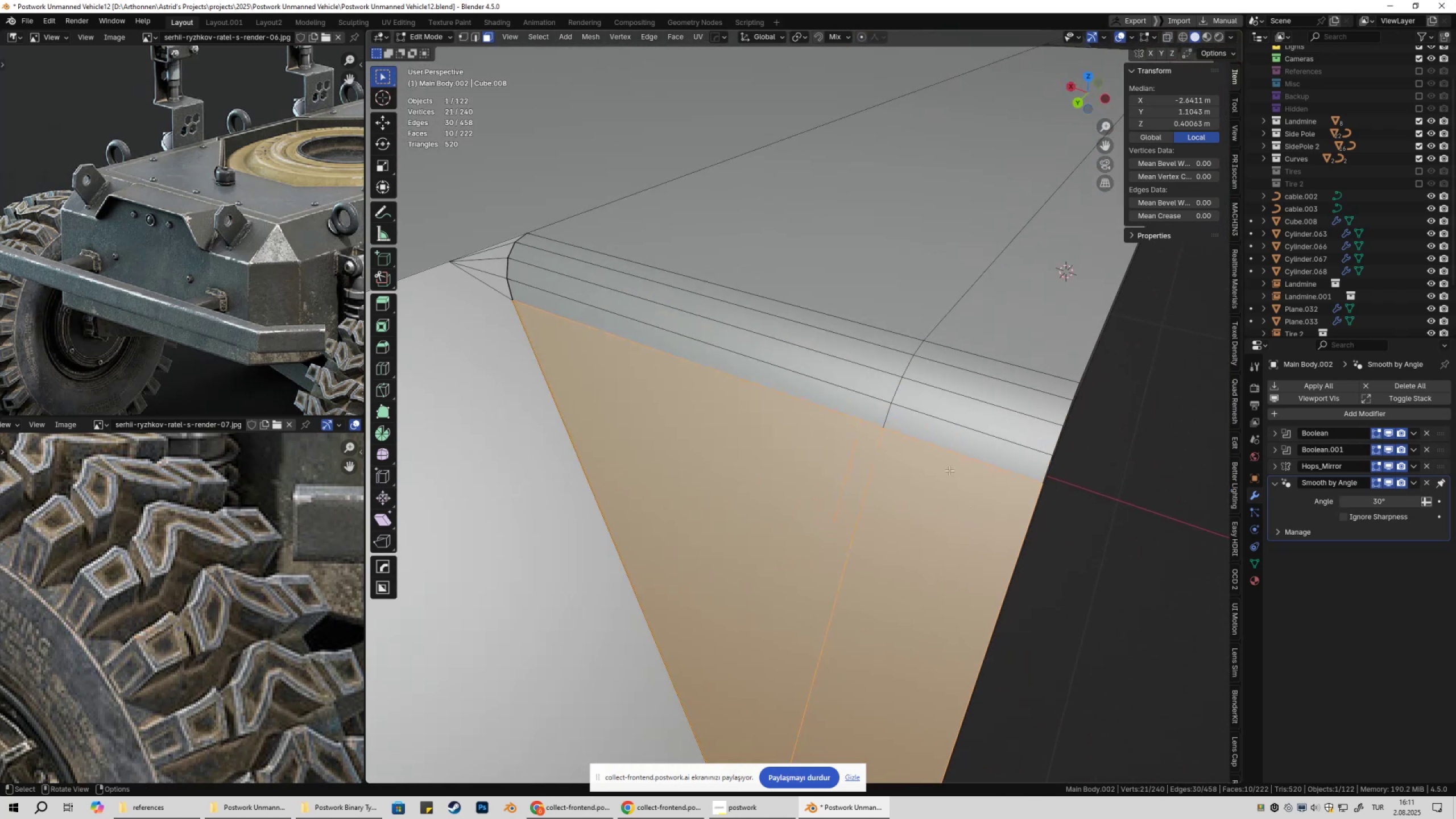 
hold_key(key=ShiftLeft, duration=0.75)
left_click_drag(start_coordinate=[847, 299], to_coordinate=[946, 473])
 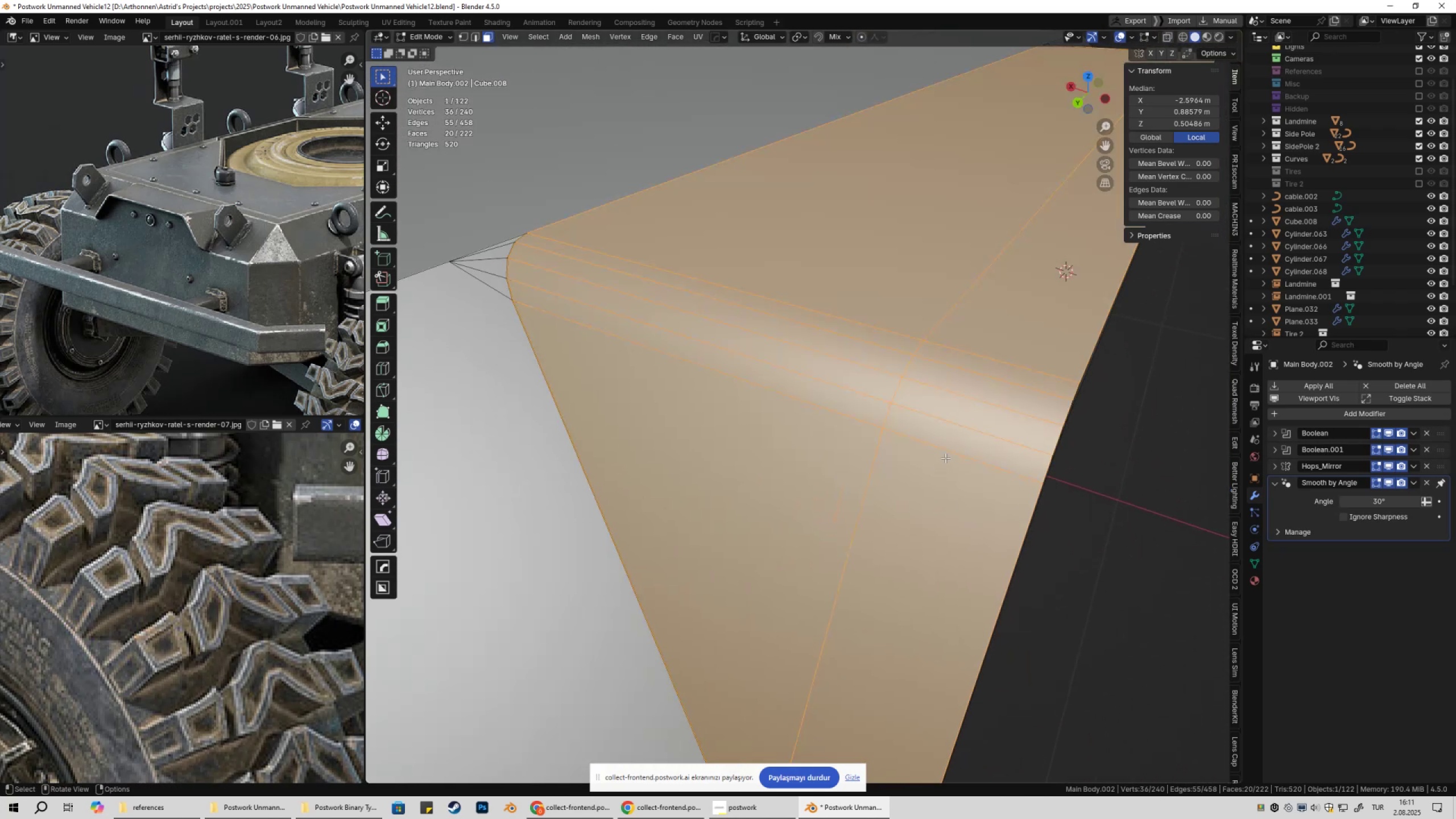 
key(Shift+ShiftLeft)
 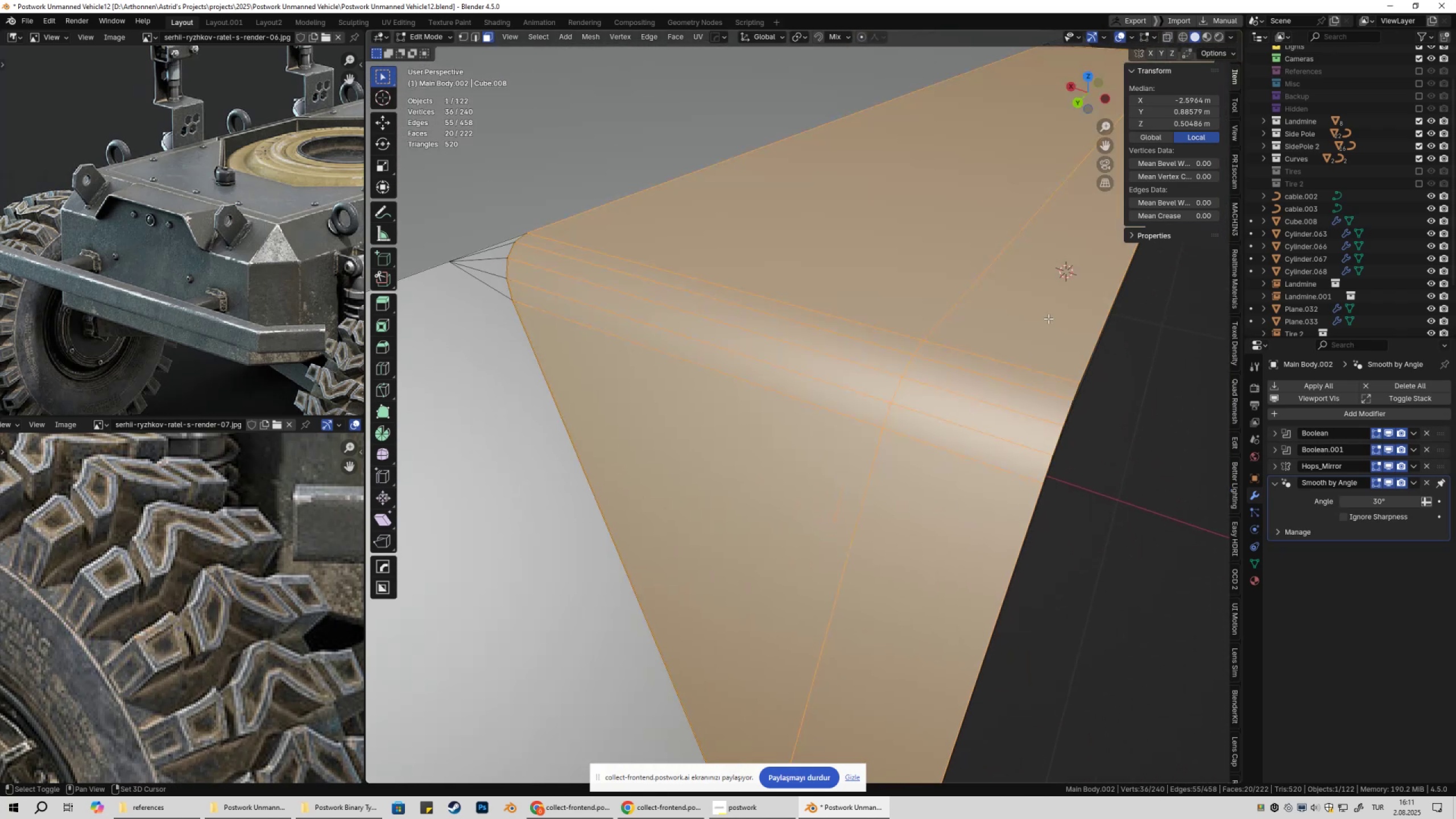 
scroll: coordinate [1028, 373], scroll_direction: down, amount: 10.0
 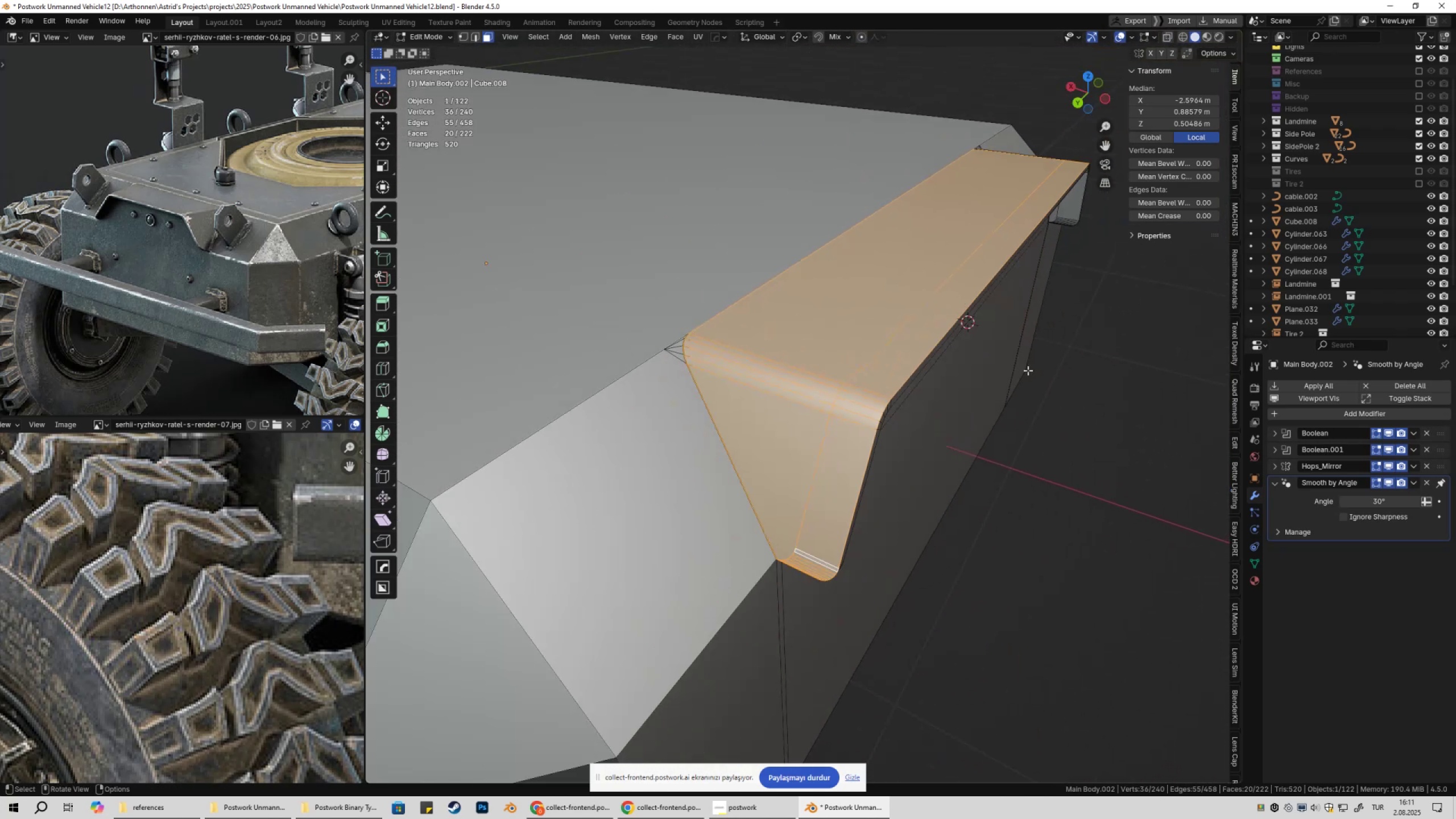 
hold_key(key=ShiftLeft, duration=0.36)
 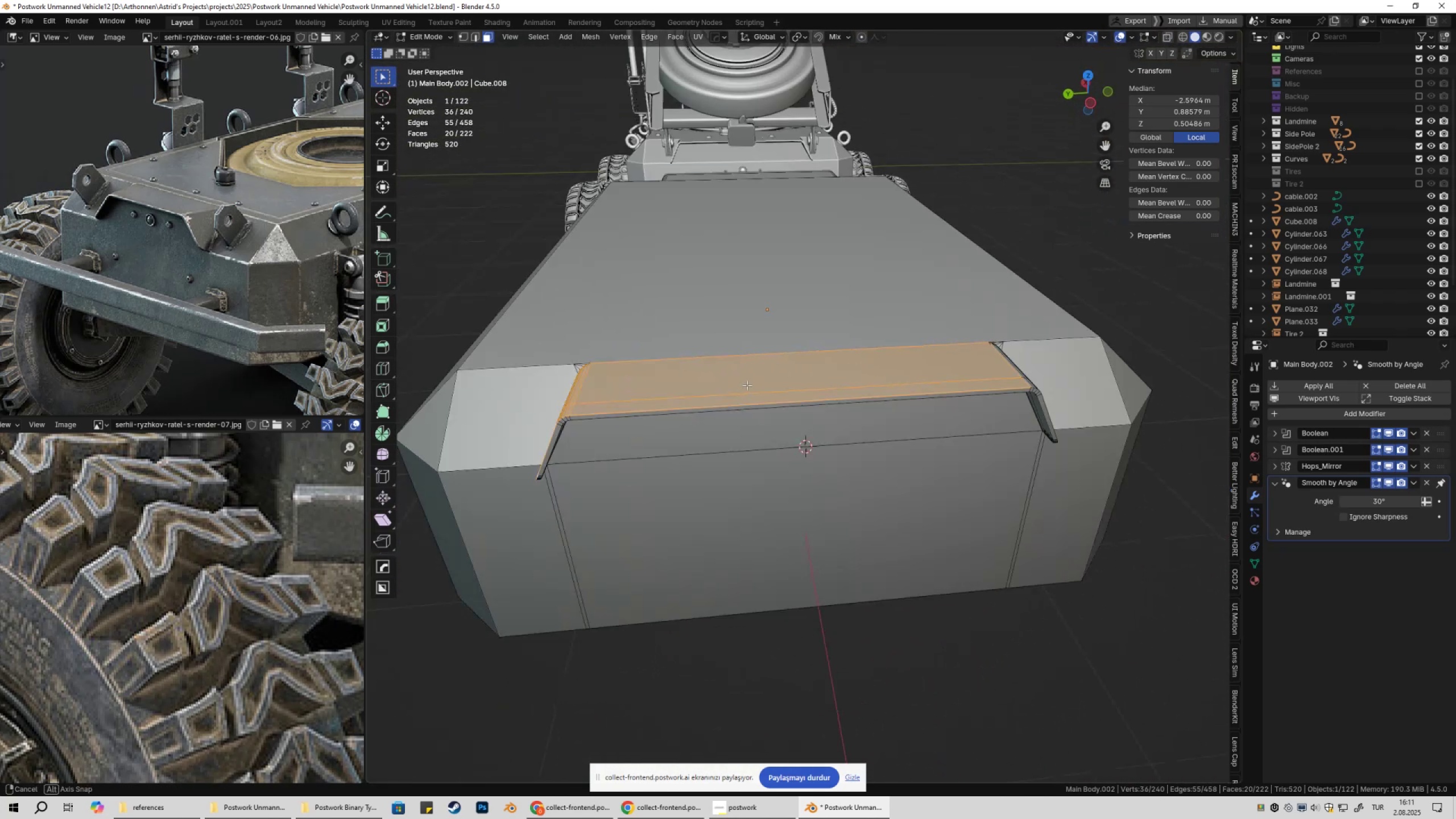 
key(Shift+ShiftLeft)
 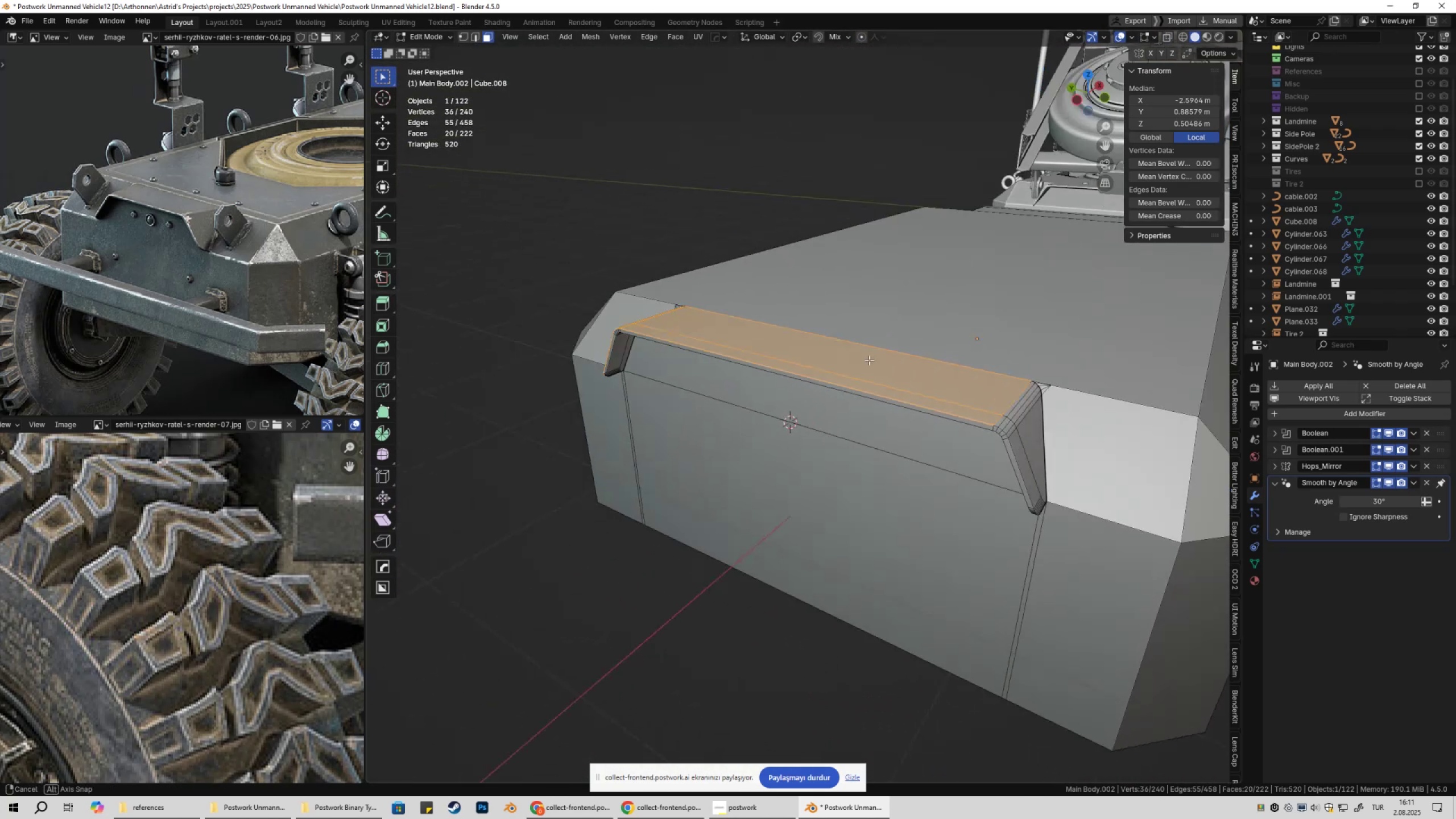 
hold_key(key=ShiftLeft, duration=0.31)
 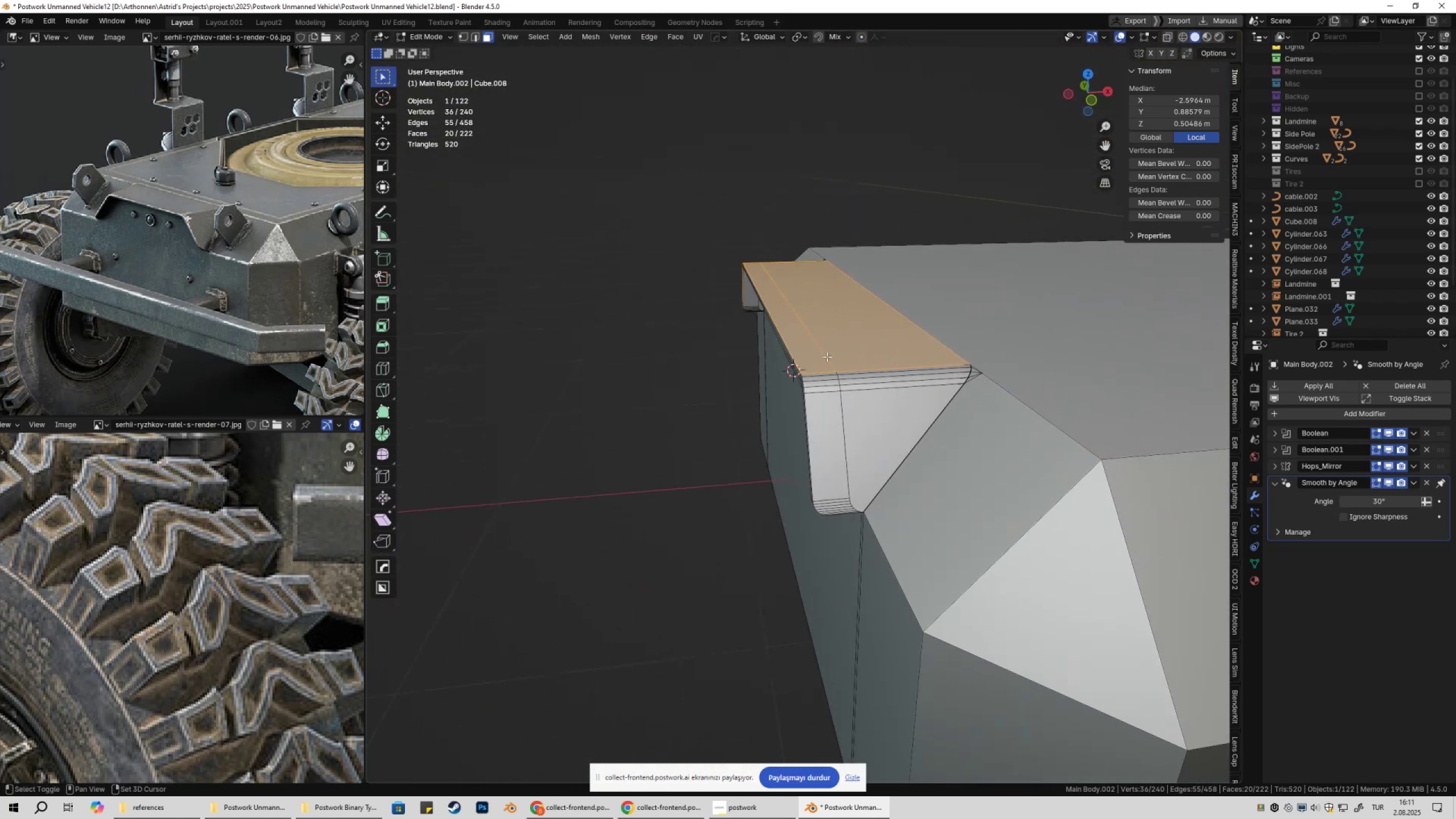 
scroll: coordinate [867, 410], scroll_direction: up, amount: 4.0
 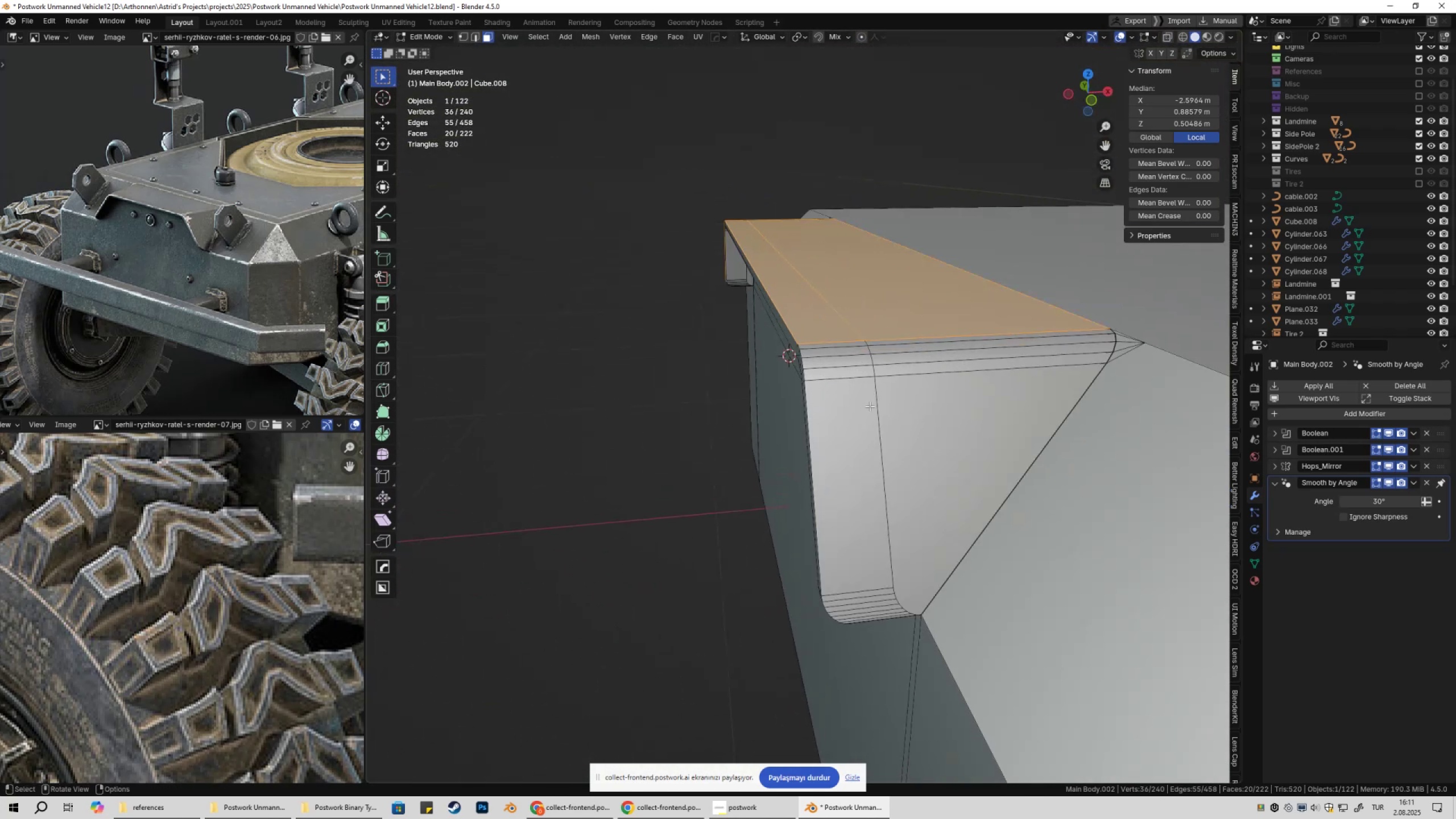 
hold_key(key=ShiftLeft, duration=0.48)
left_click_drag(start_coordinate=[845, 305], to_coordinate=[941, 413])
 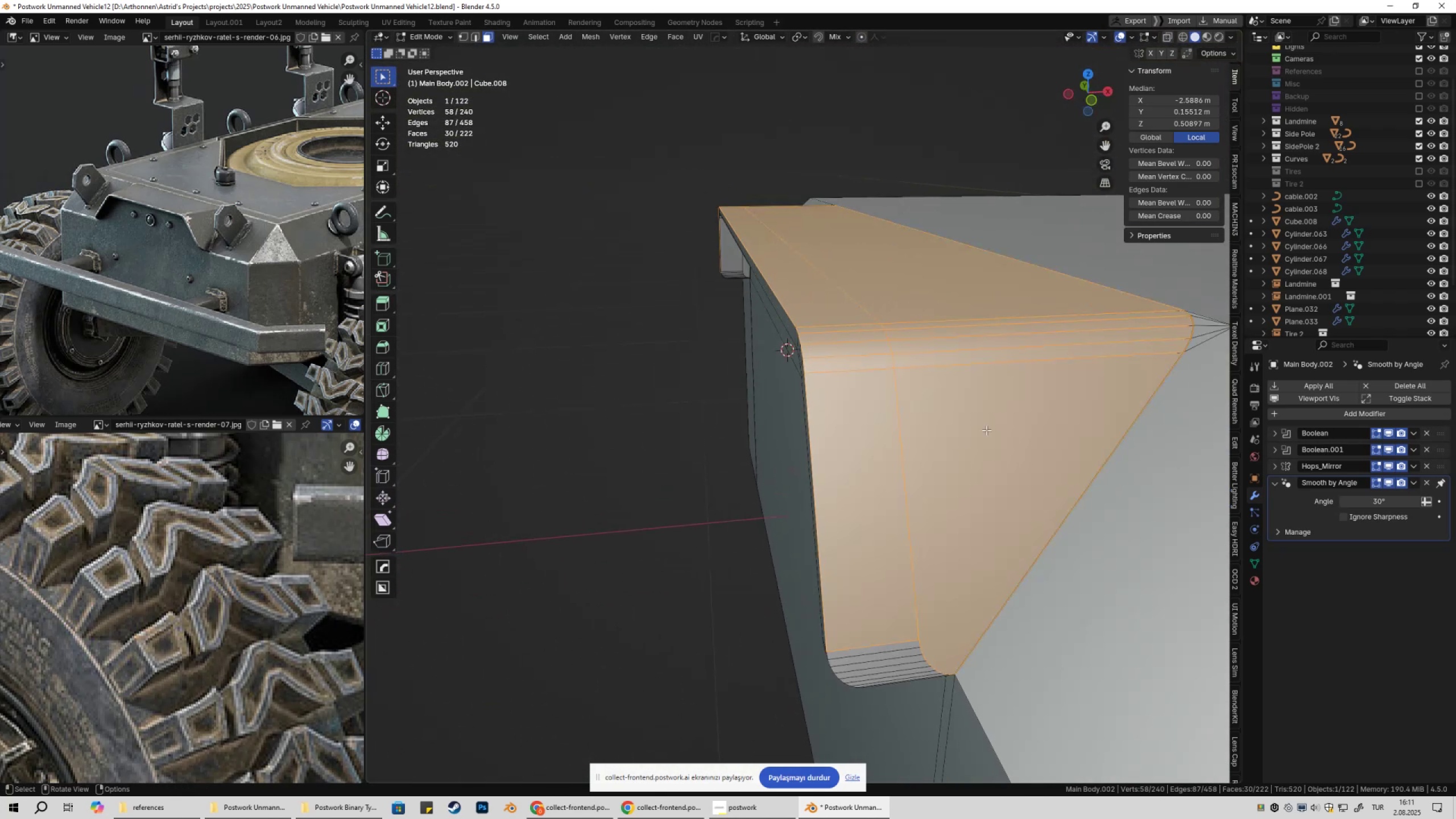 
hold_key(key=ShiftLeft, duration=0.41)
 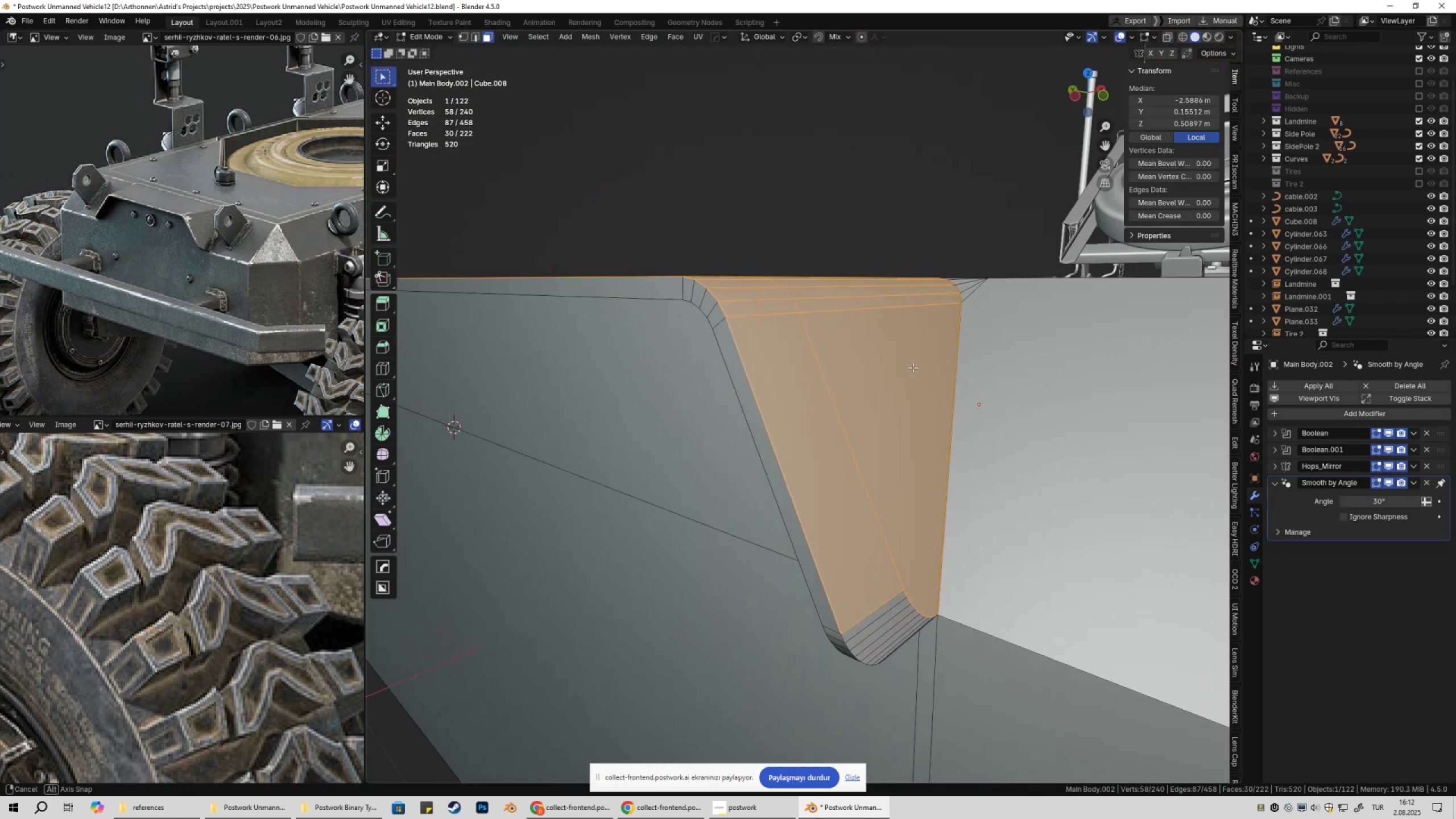 
hold_key(key=ShiftLeft, duration=0.36)
 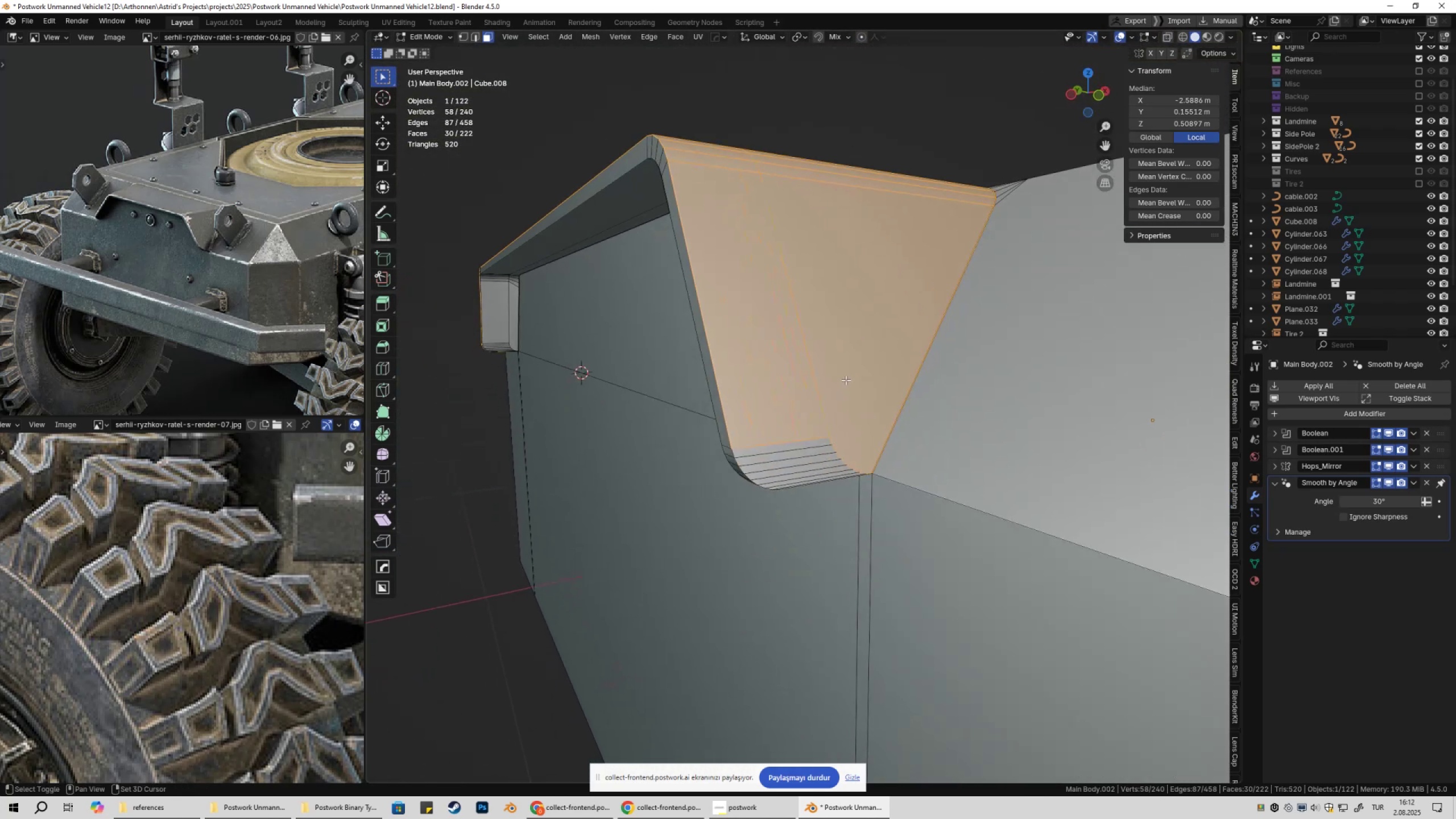 
scroll: coordinate [845, 440], scroll_direction: up, amount: 2.0
 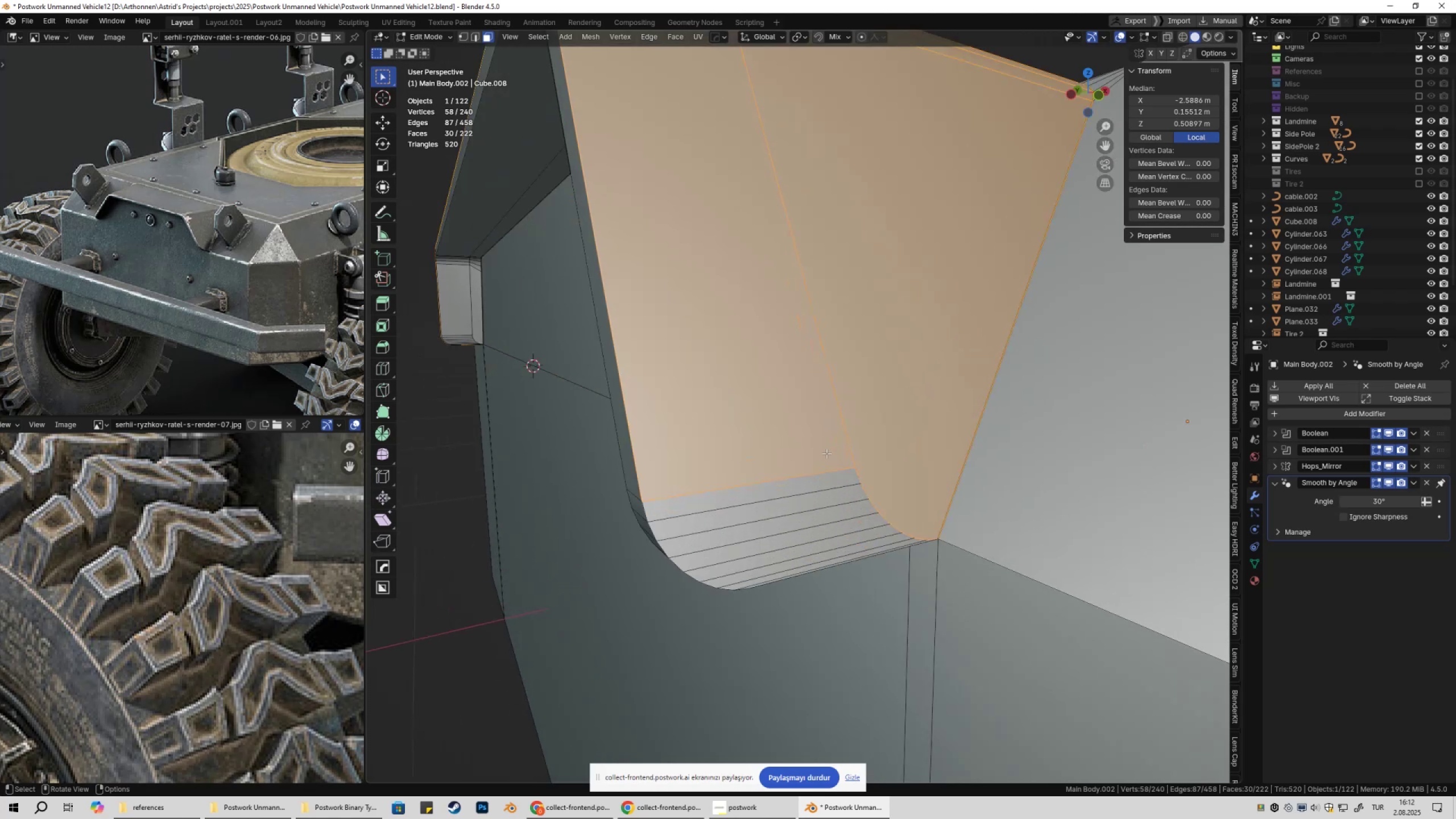 
hold_key(key=ShiftLeft, duration=0.32)
left_click([809, 477])
 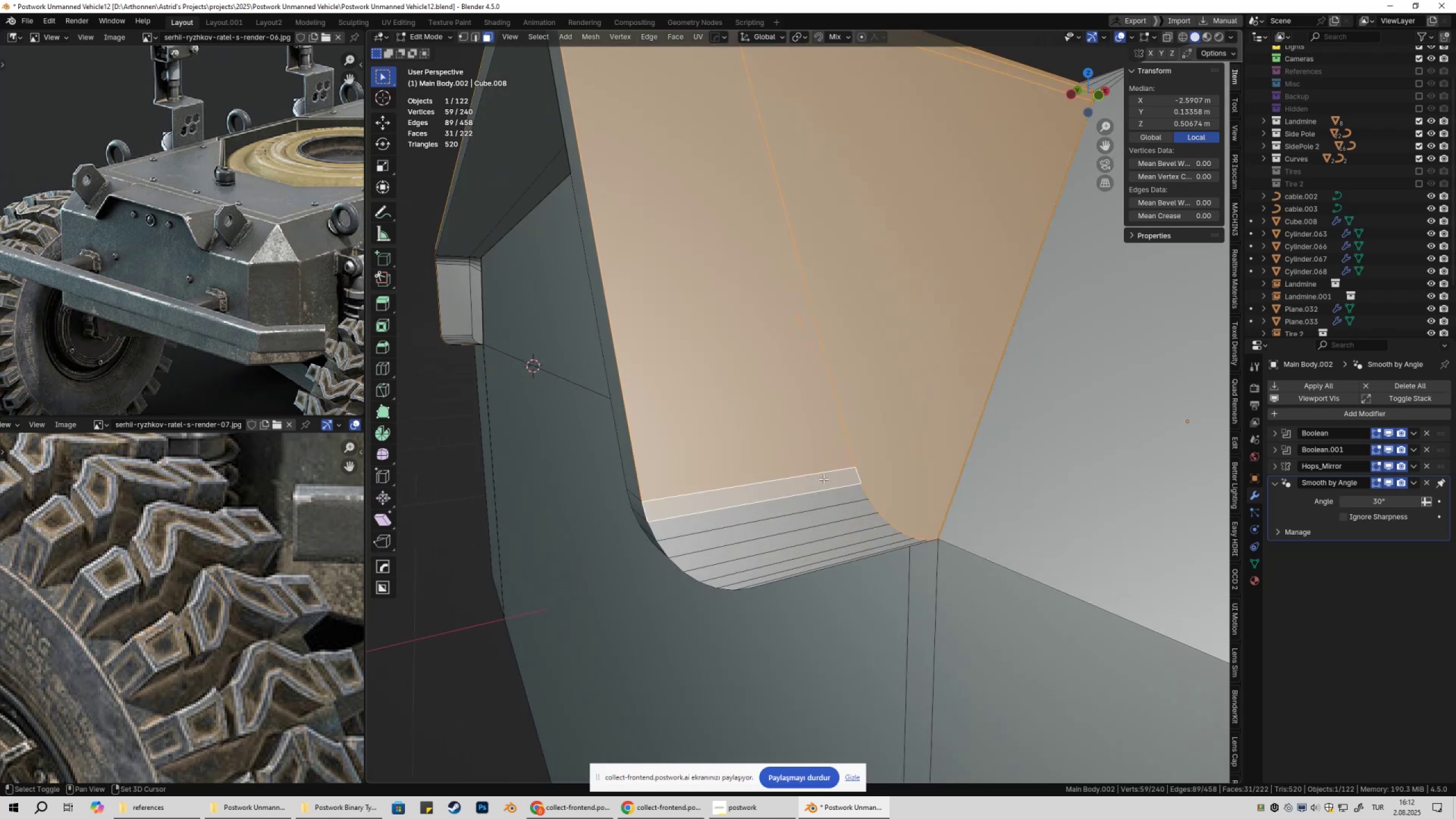 
hold_key(key=ShiftLeft, duration=0.4)
 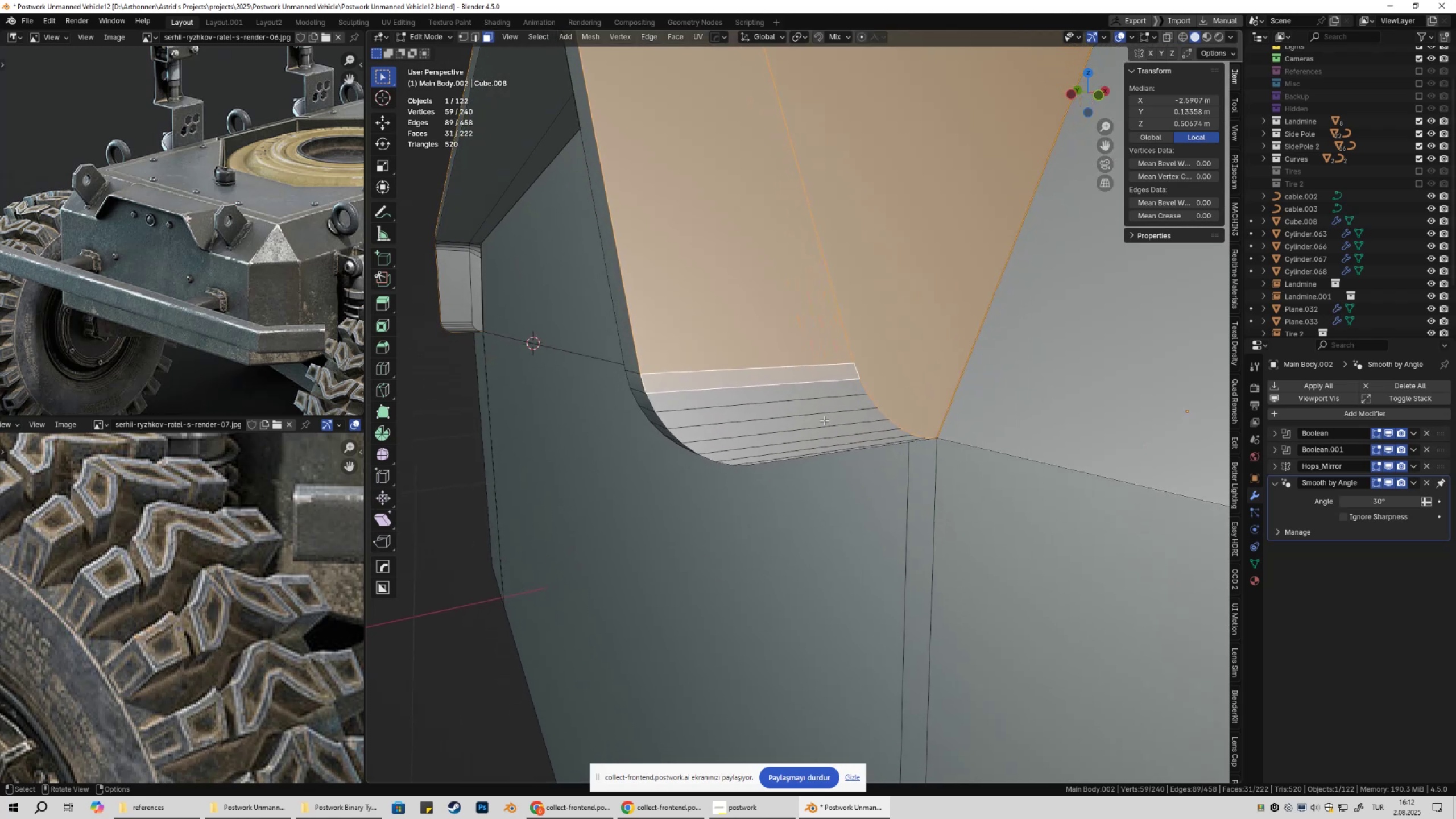 
scroll: coordinate [792, 411], scroll_direction: up, amount: 1.0
 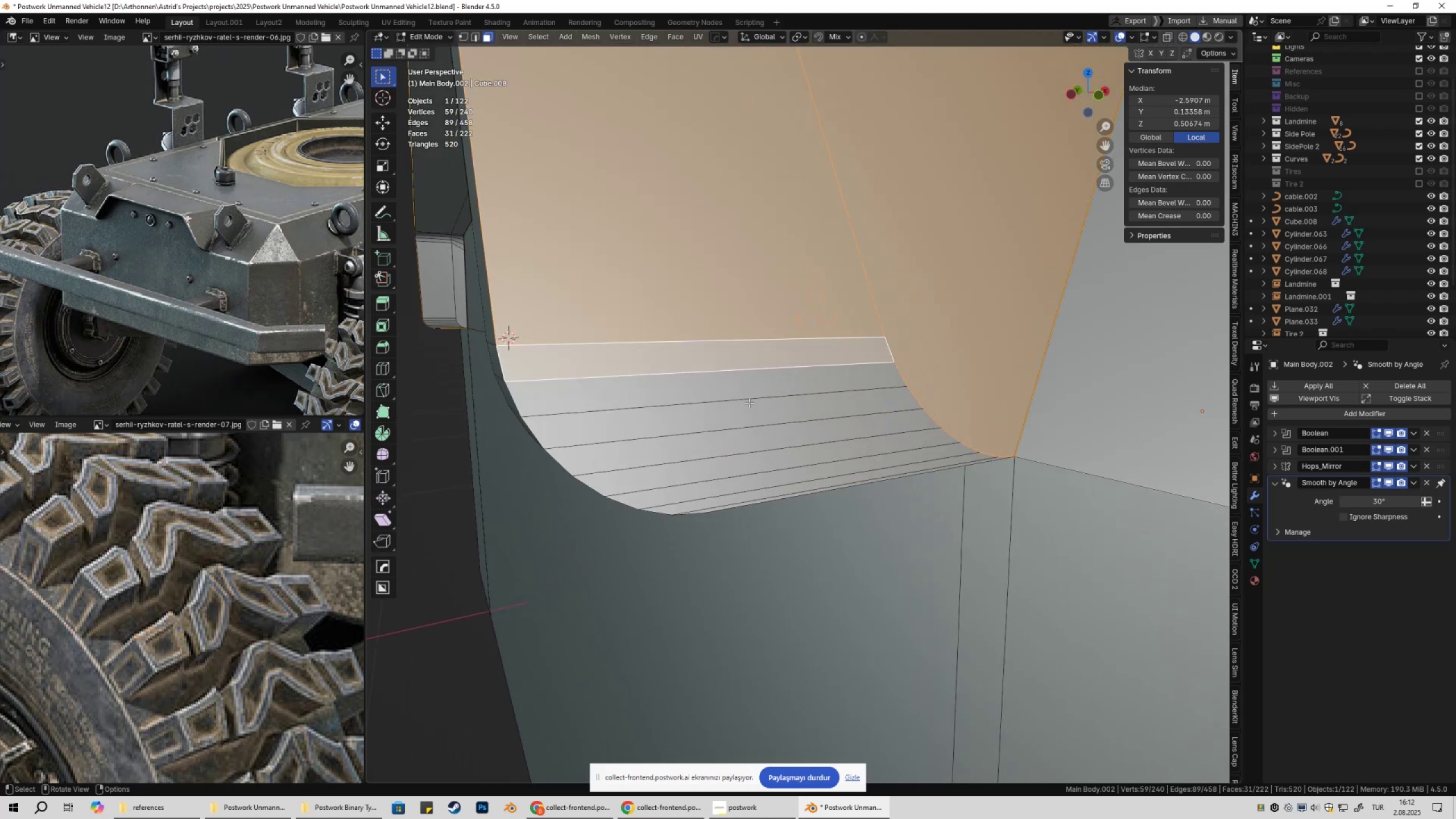 
hold_key(key=ShiftLeft, duration=1.53)
double_click([737, 407])
 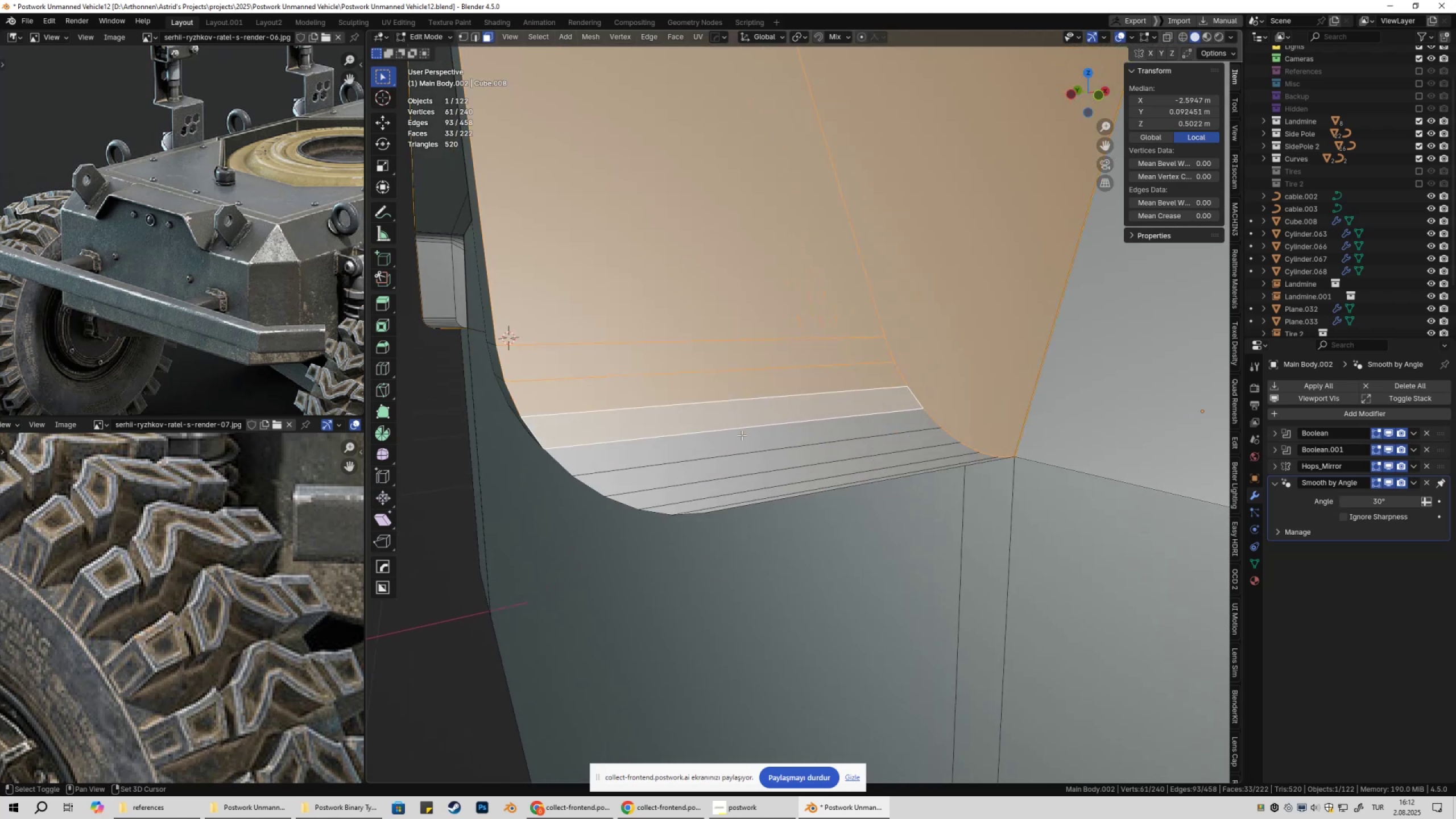 
triple_click([742, 435])
 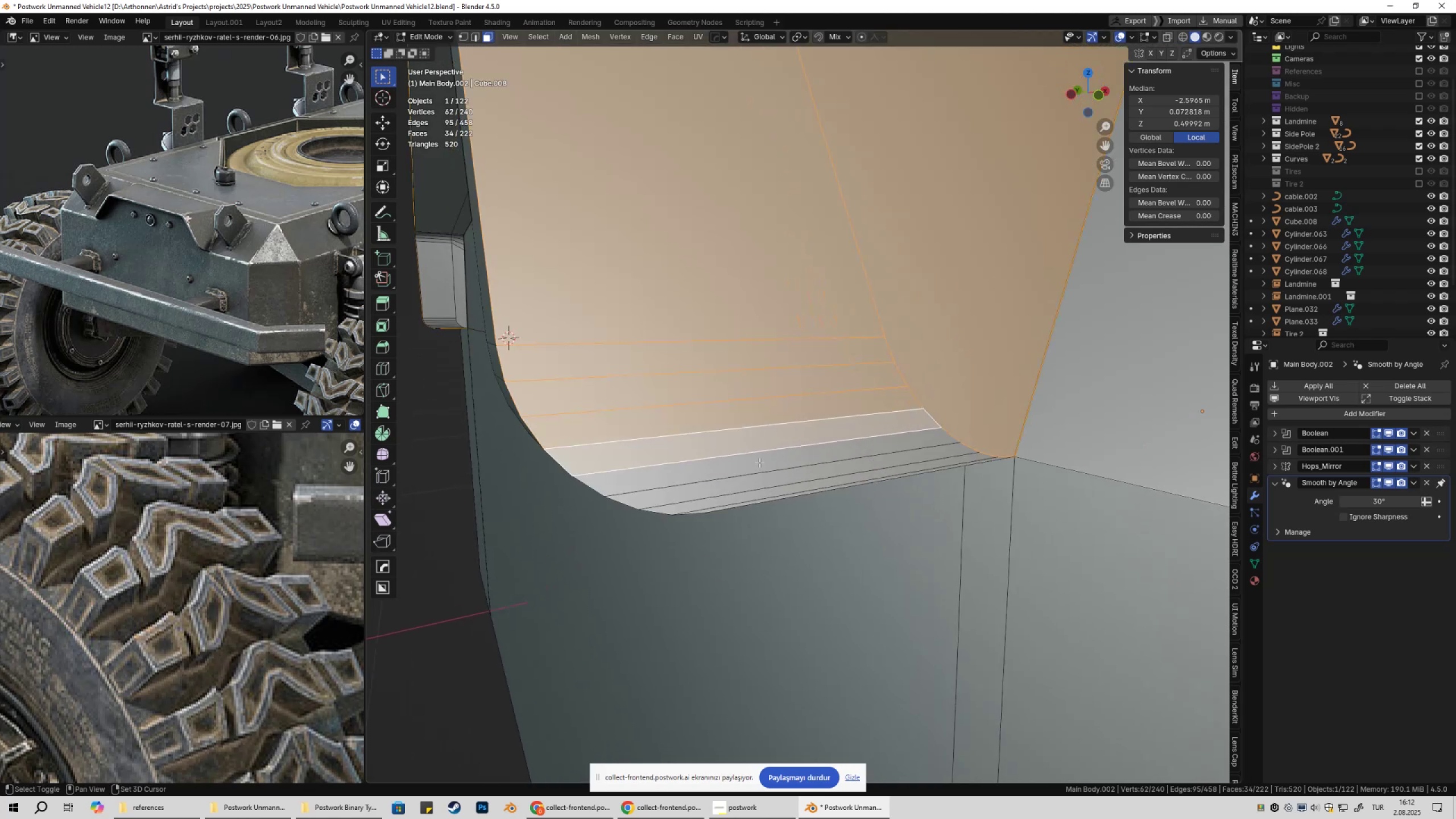 
triple_click([759, 463])
 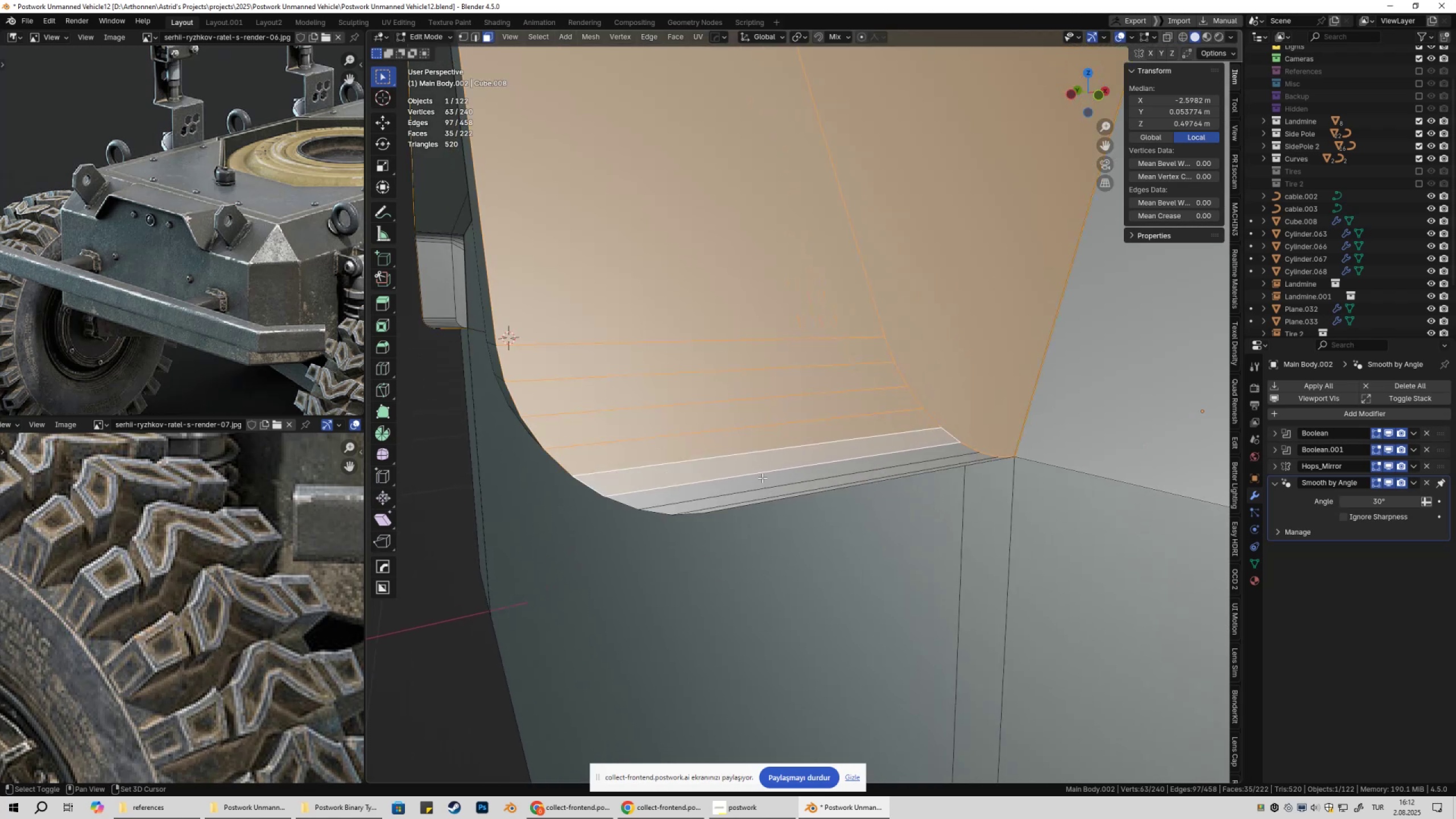 
hold_key(key=ShiftLeft, duration=0.45)
triple_click([764, 492])
 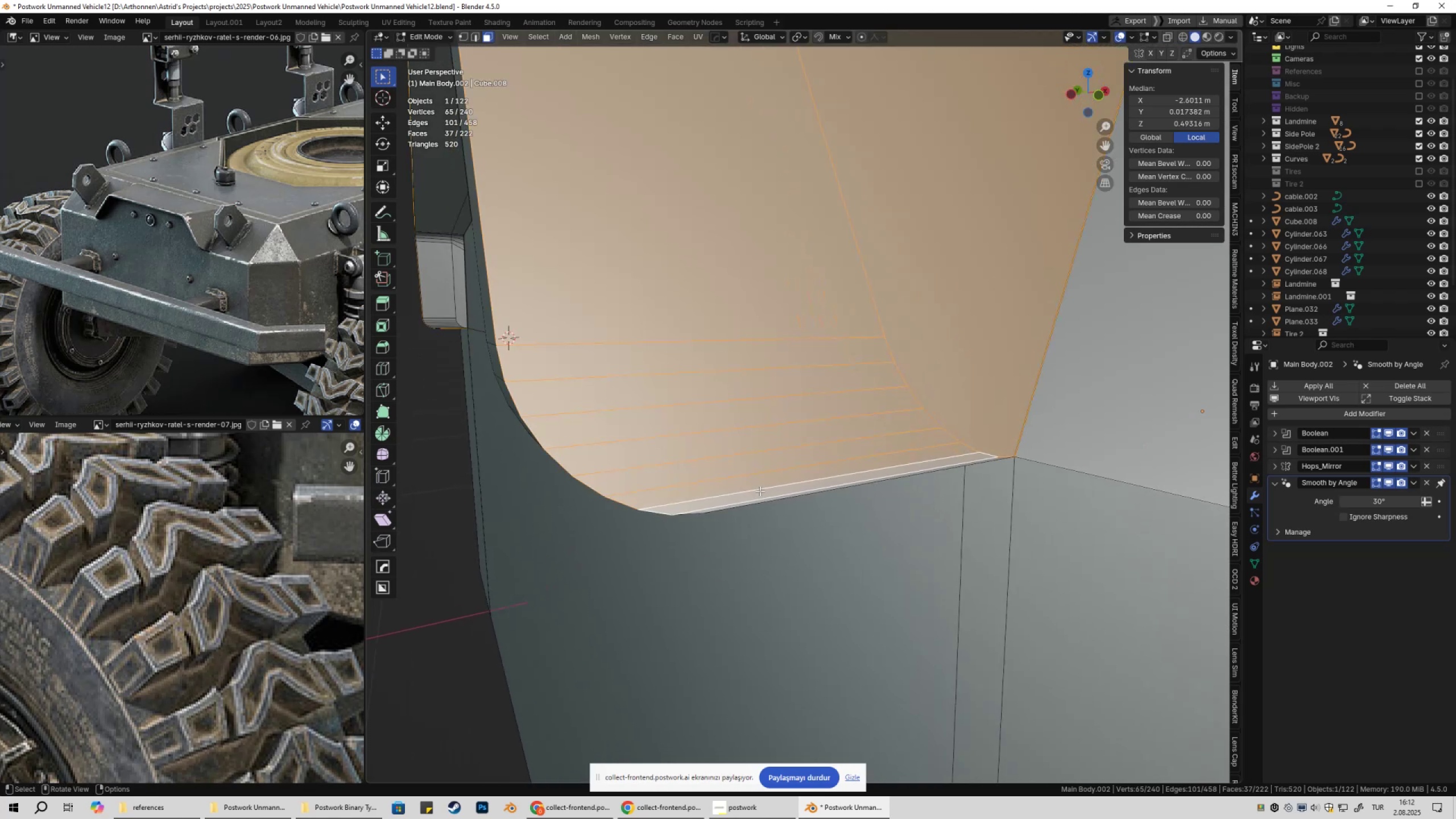 
key(Shift+ShiftLeft)
 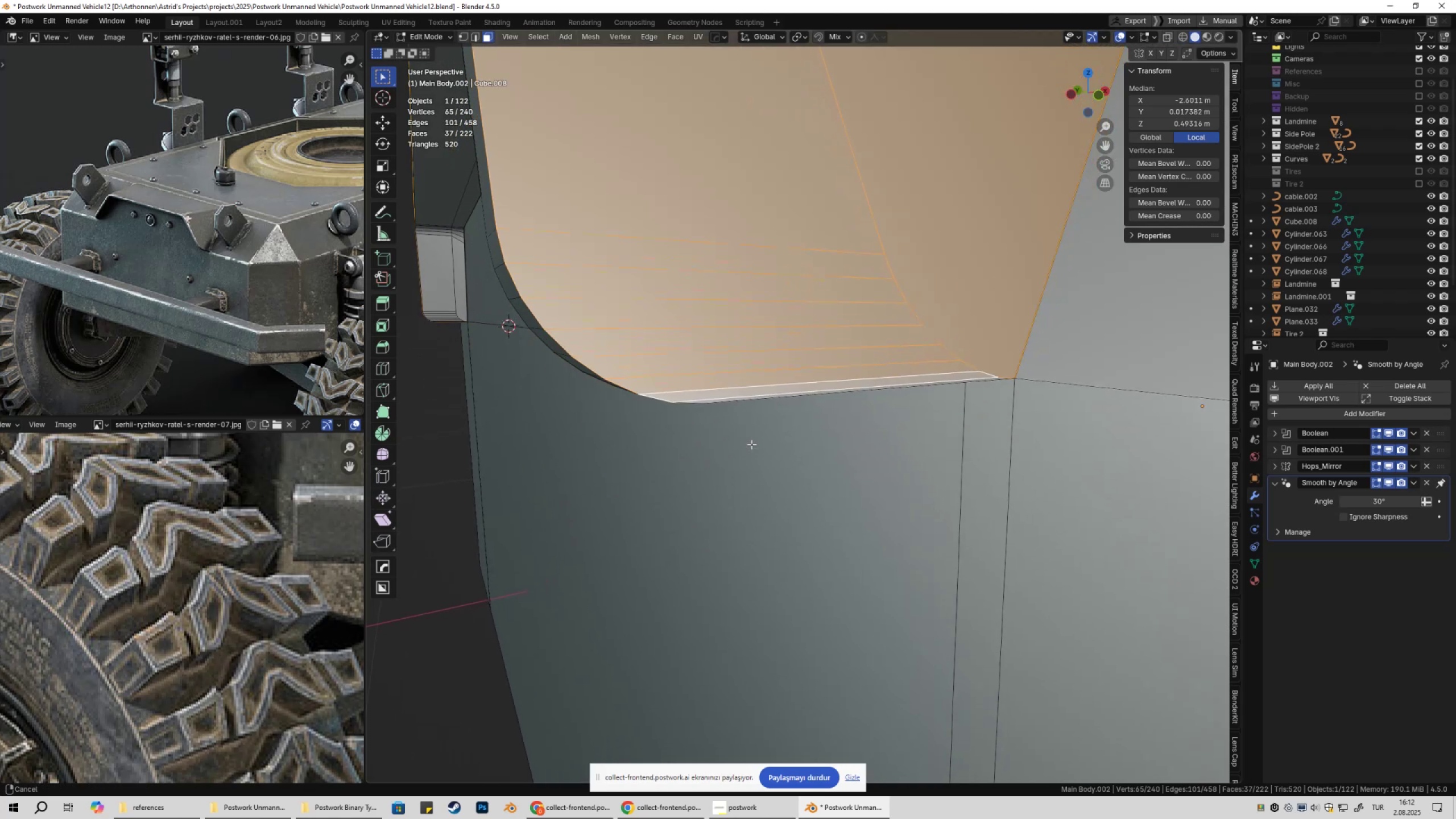 
hold_key(key=ControlLeft, duration=0.8)
 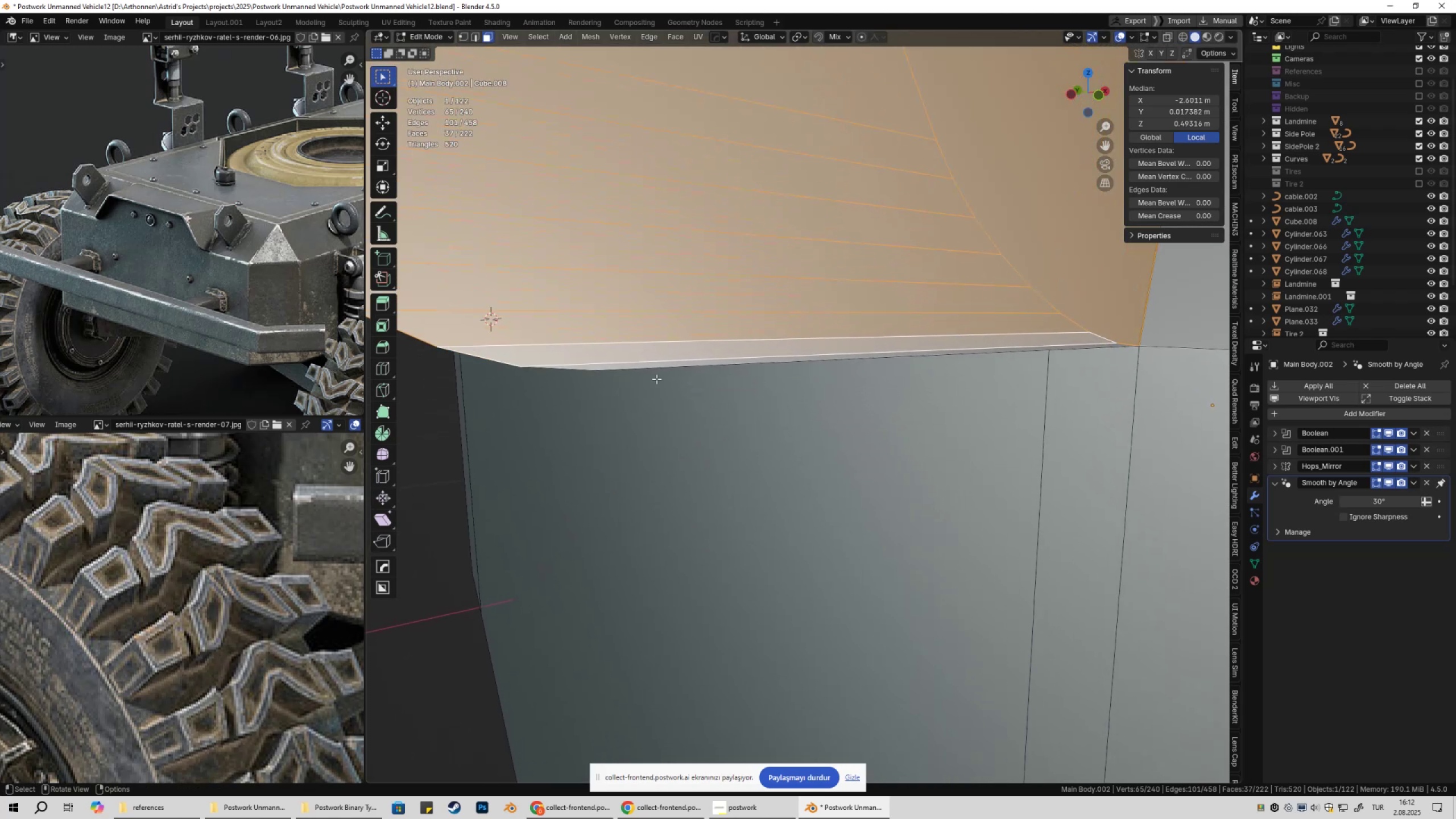 
hold_key(key=ShiftLeft, duration=0.61)
left_click([600, 366])
 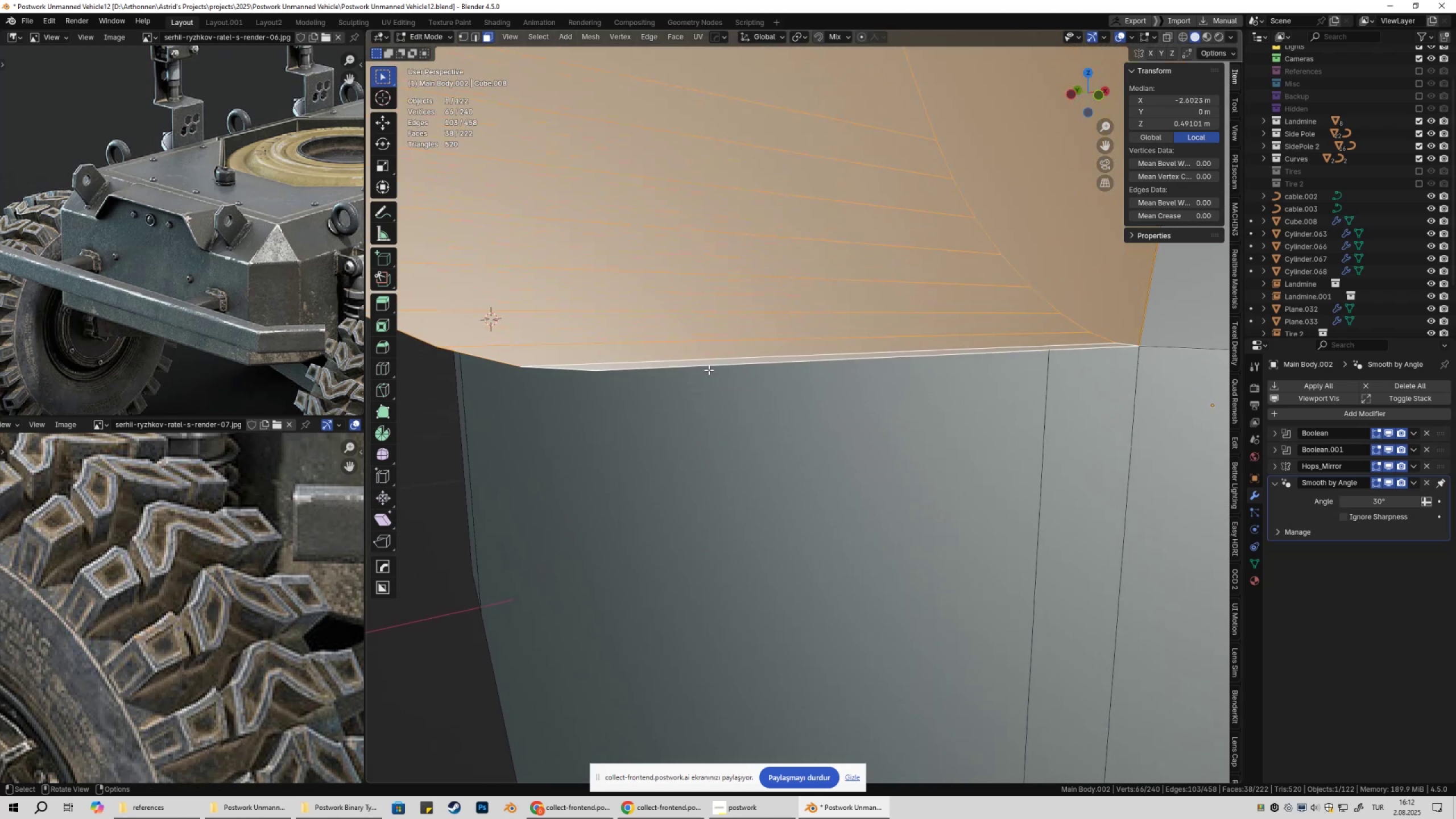 
scroll: coordinate [846, 403], scroll_direction: down, amount: 10.0
 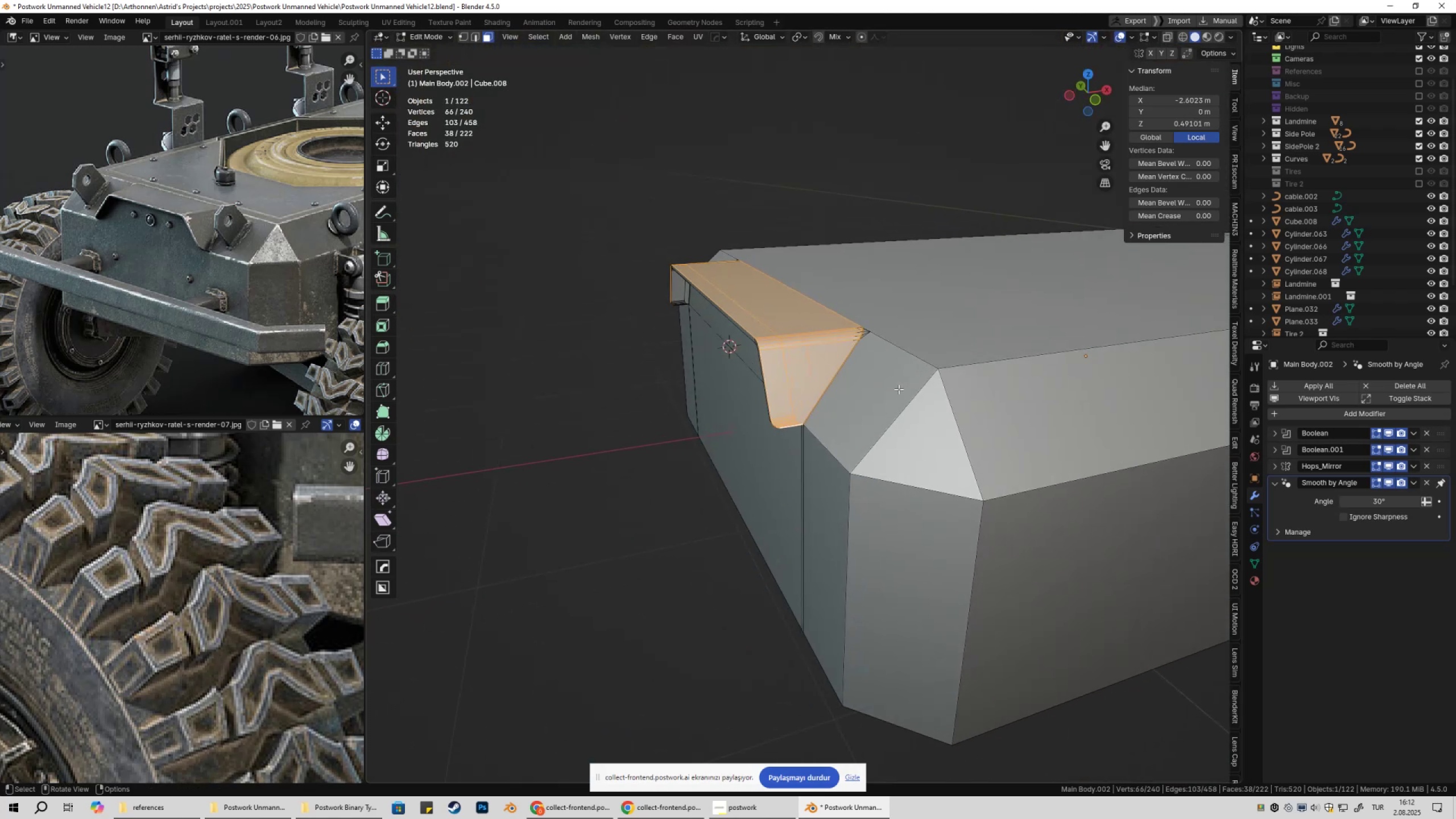 
type(Dyxp)
 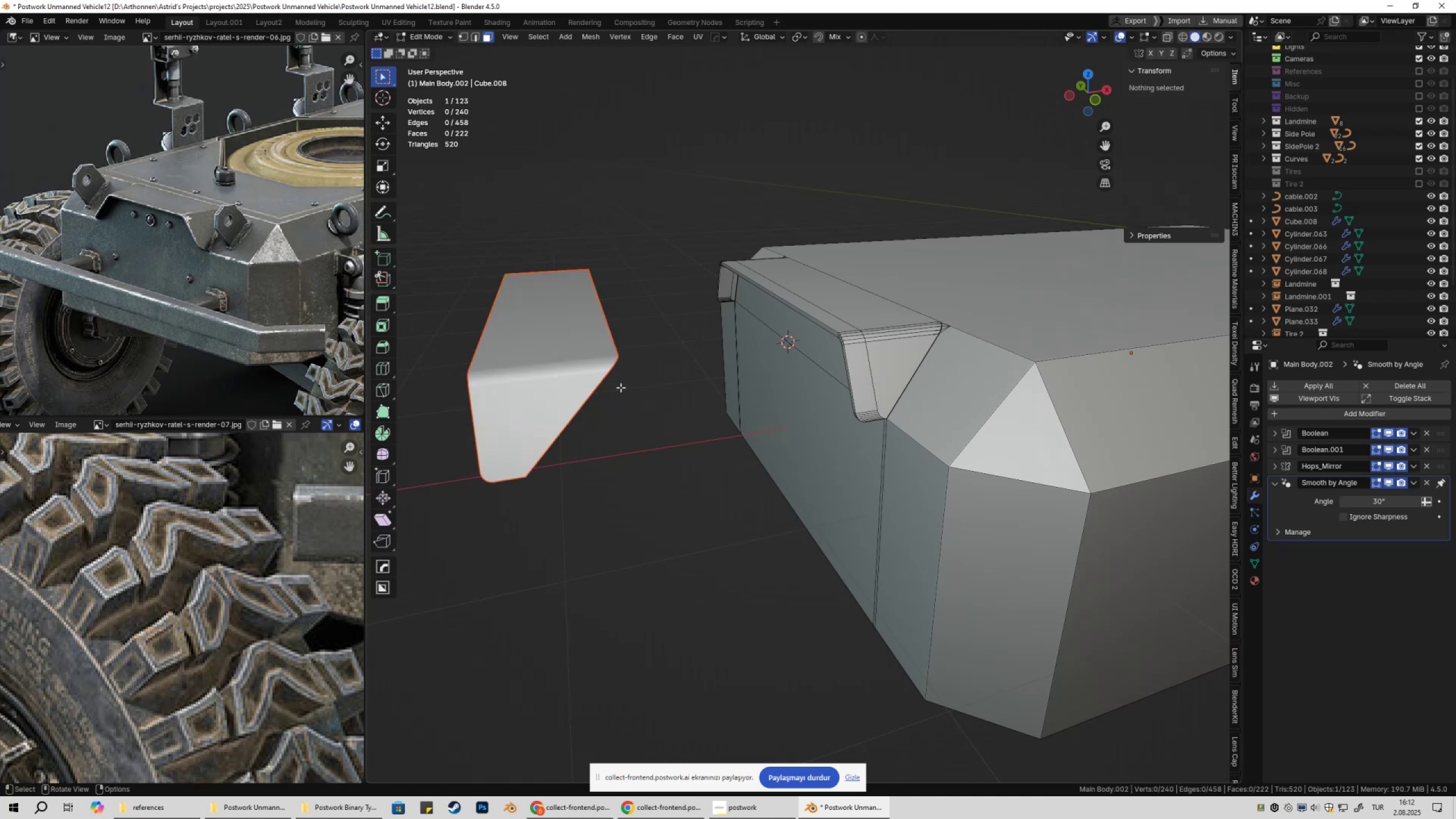 
 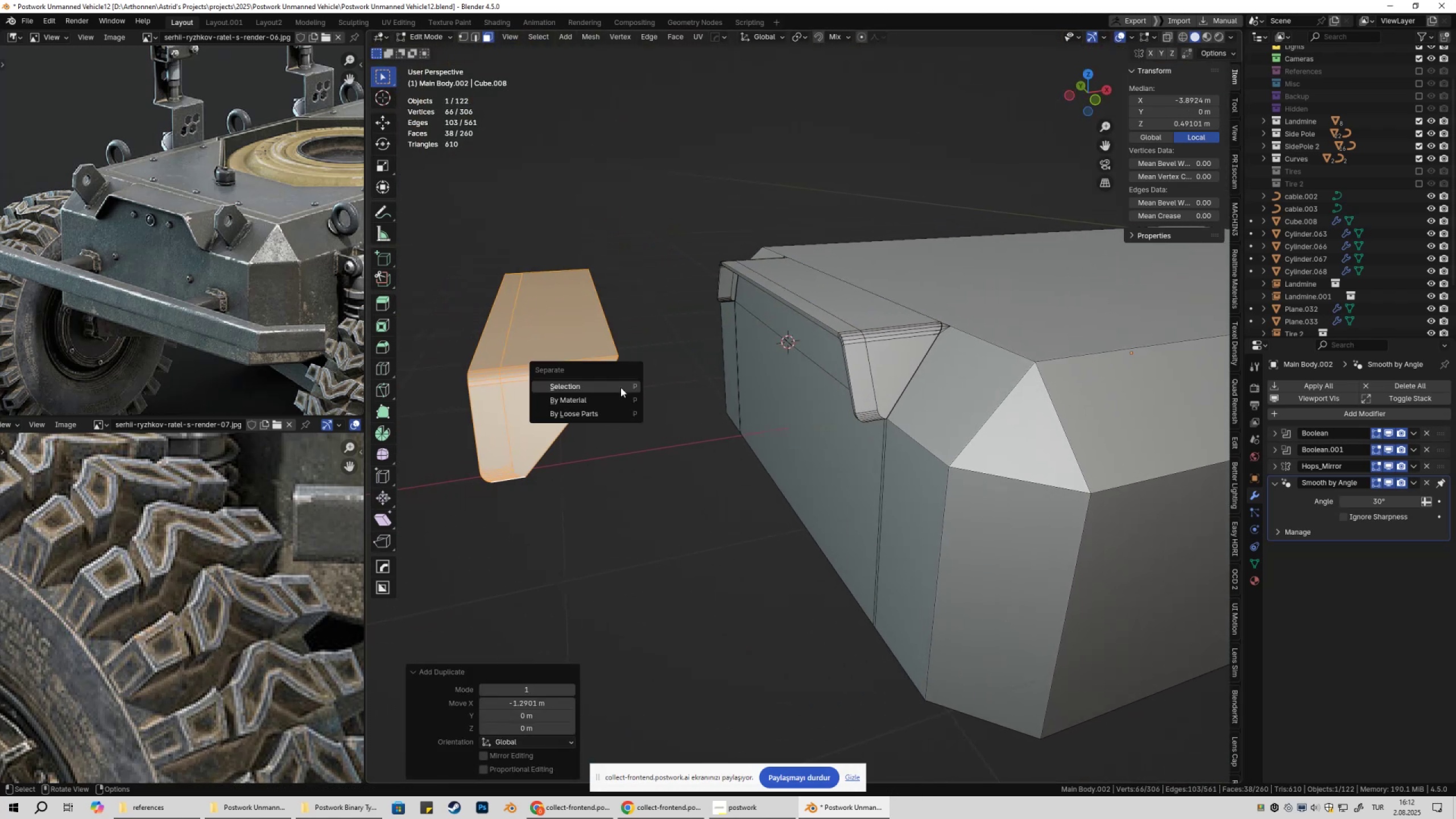 
left_click([621, 387])
 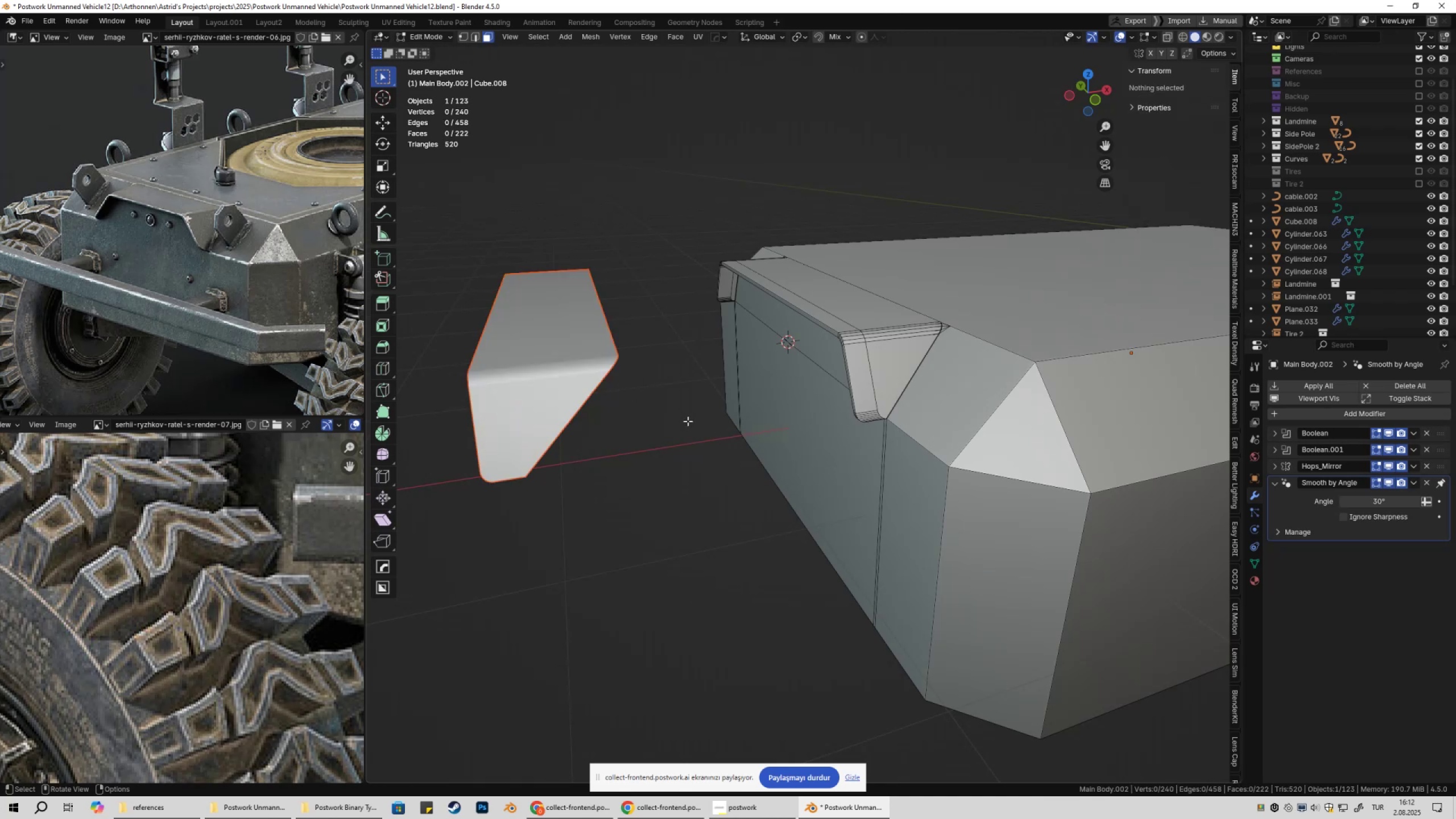 
middle_click([688, 421])
 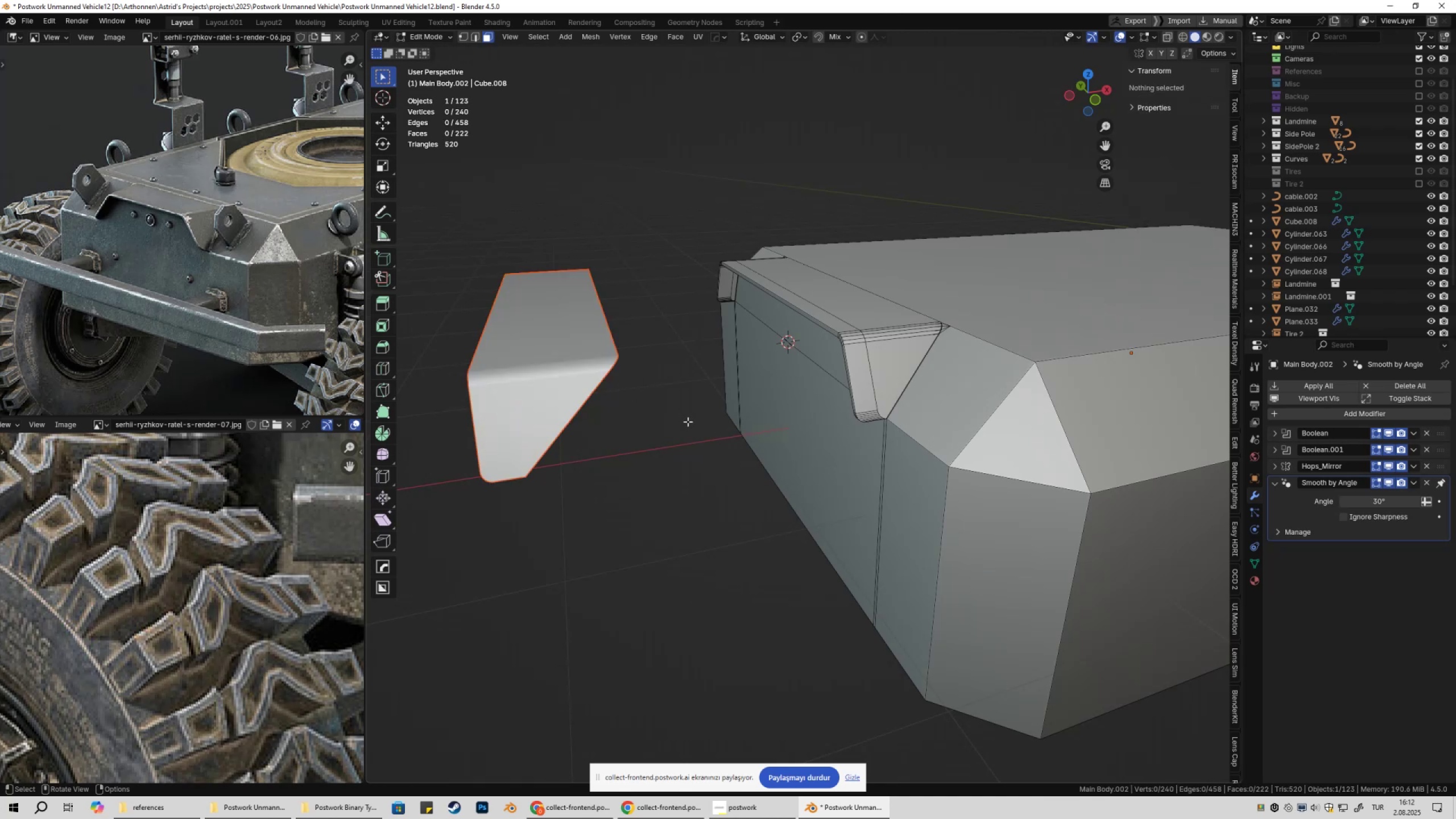 
key(Tab)
 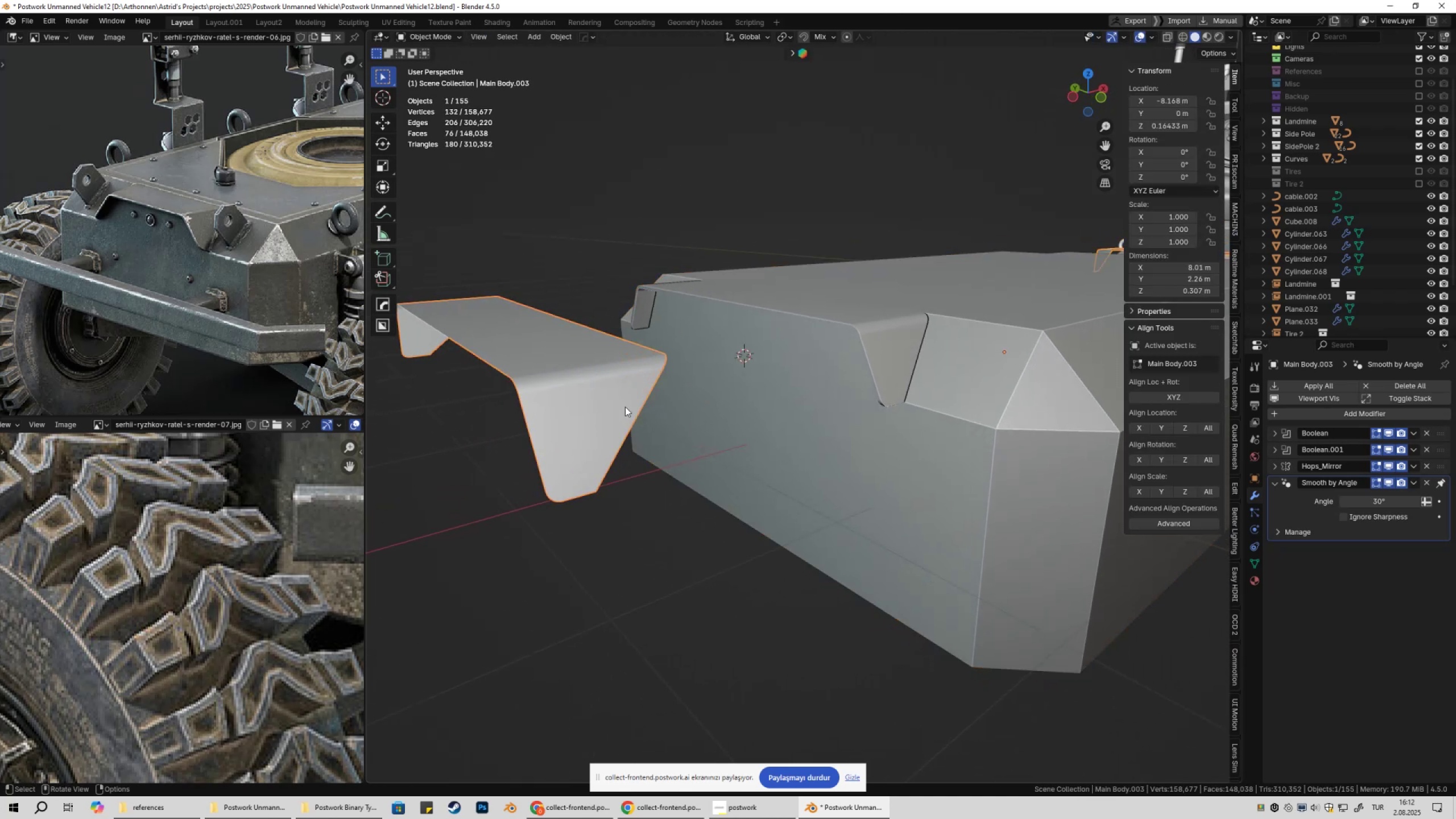 
double_click([897, 365])
 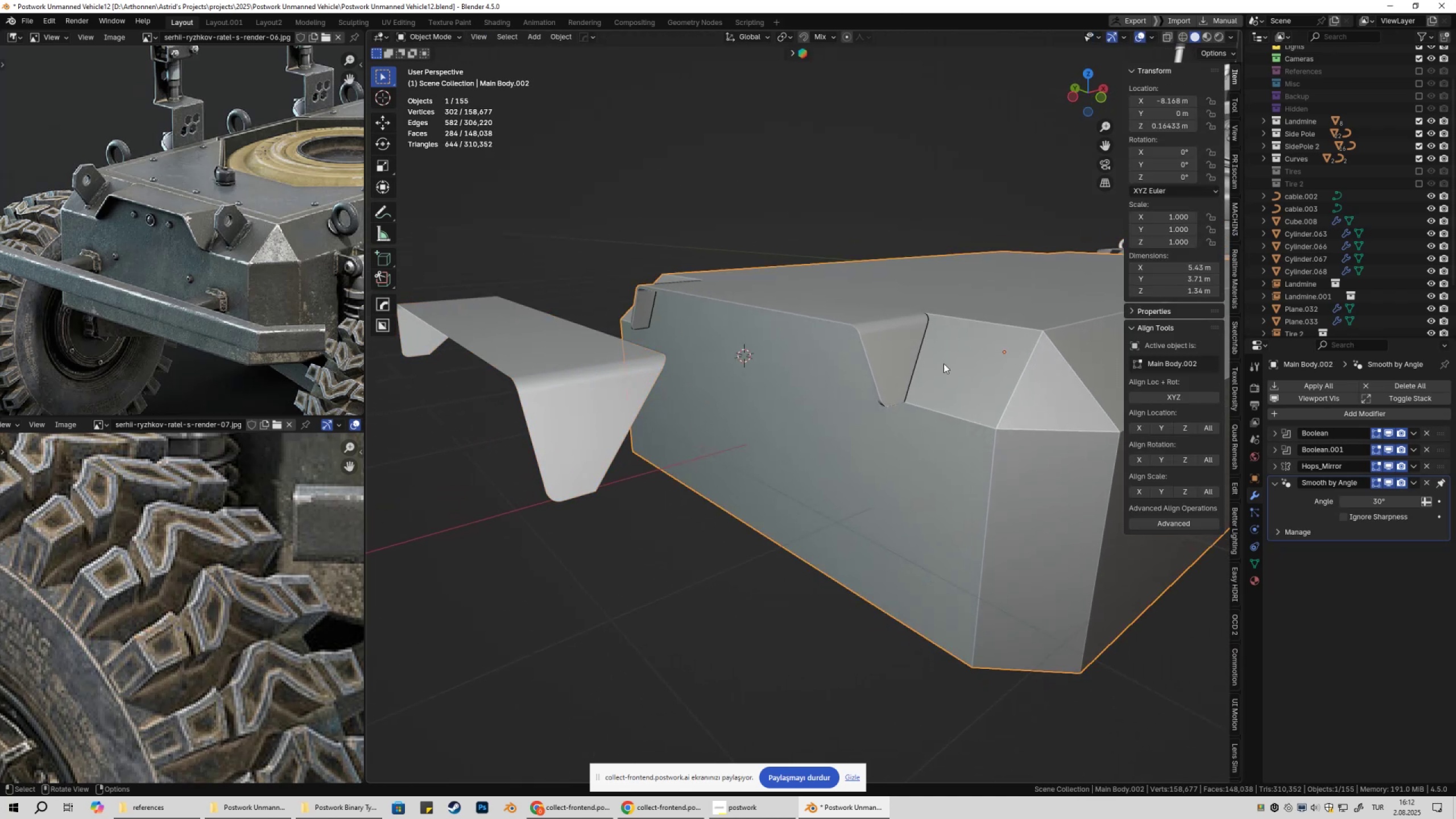 
key(Tab)
 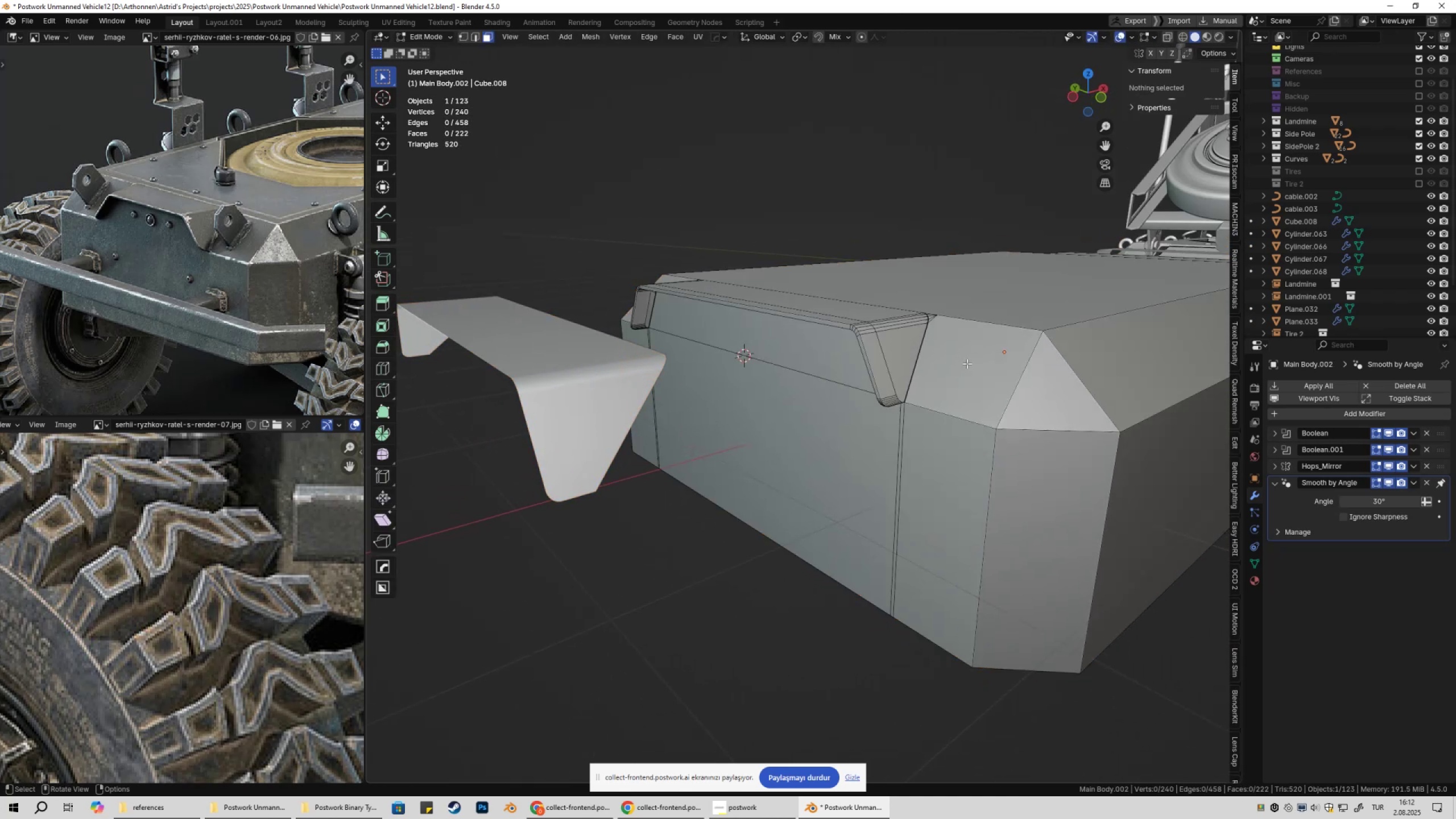 
key(Shift+ShiftLeft)
 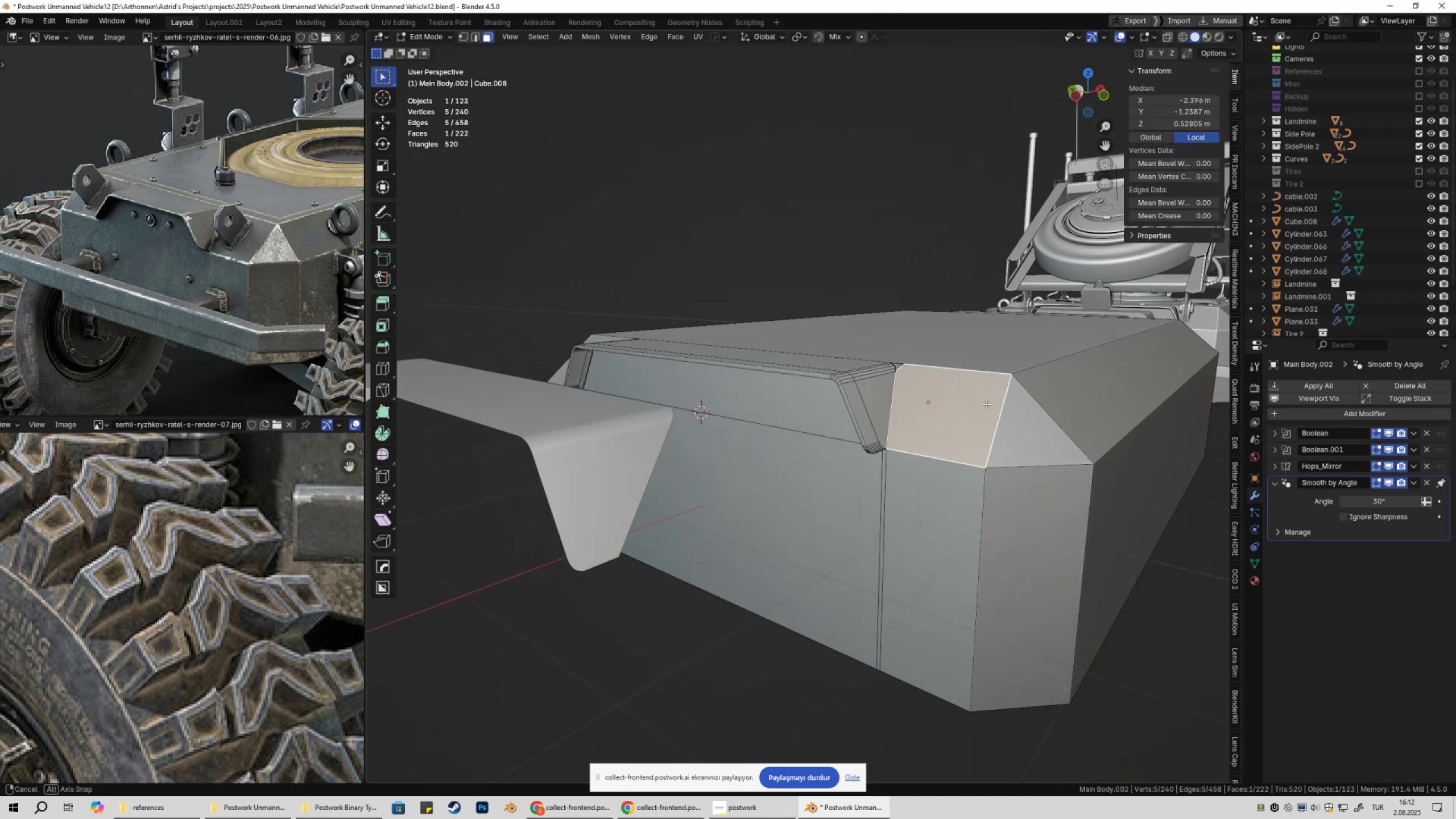 
left_click([867, 384])
 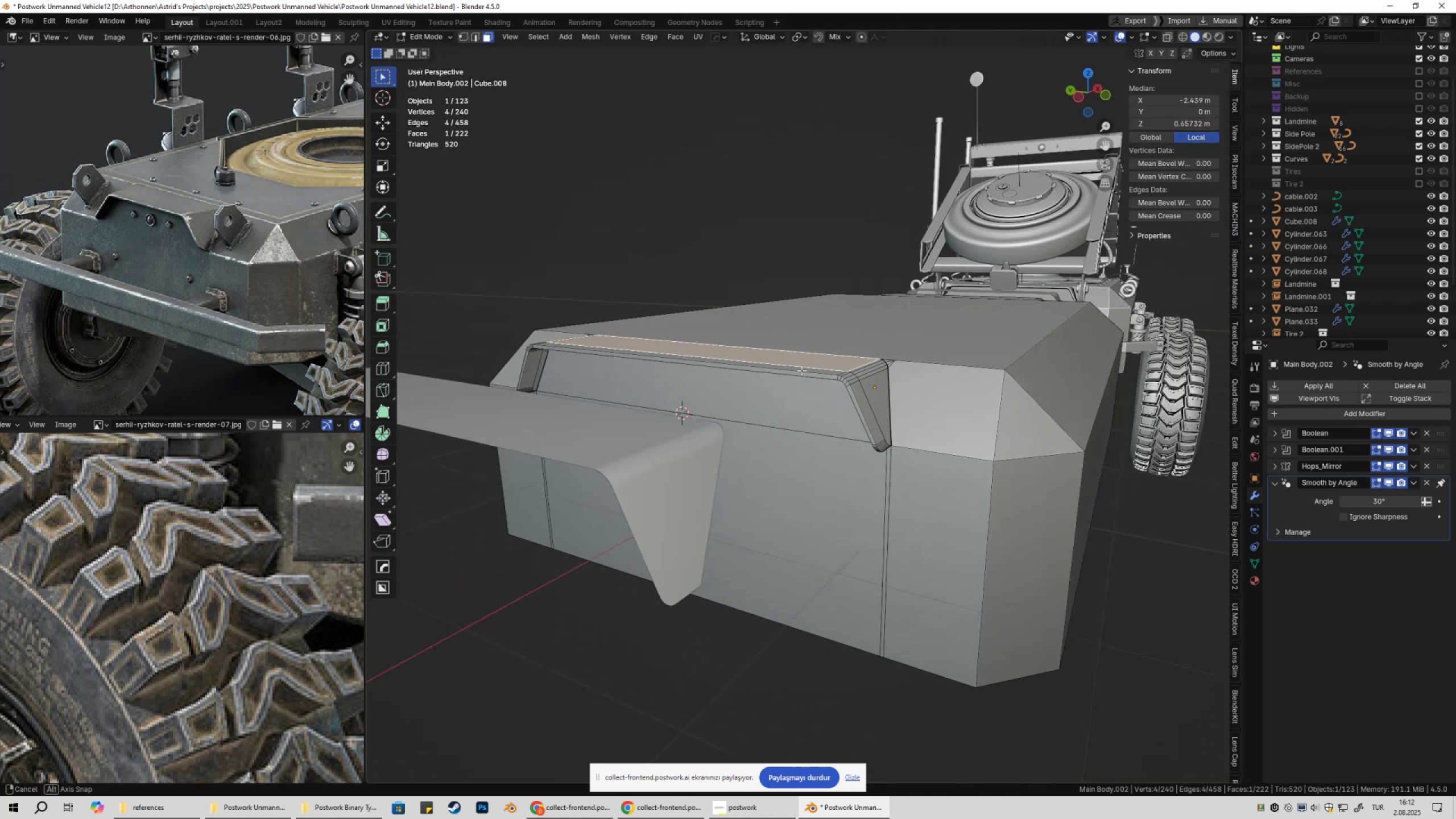 
left_click([796, 373])
 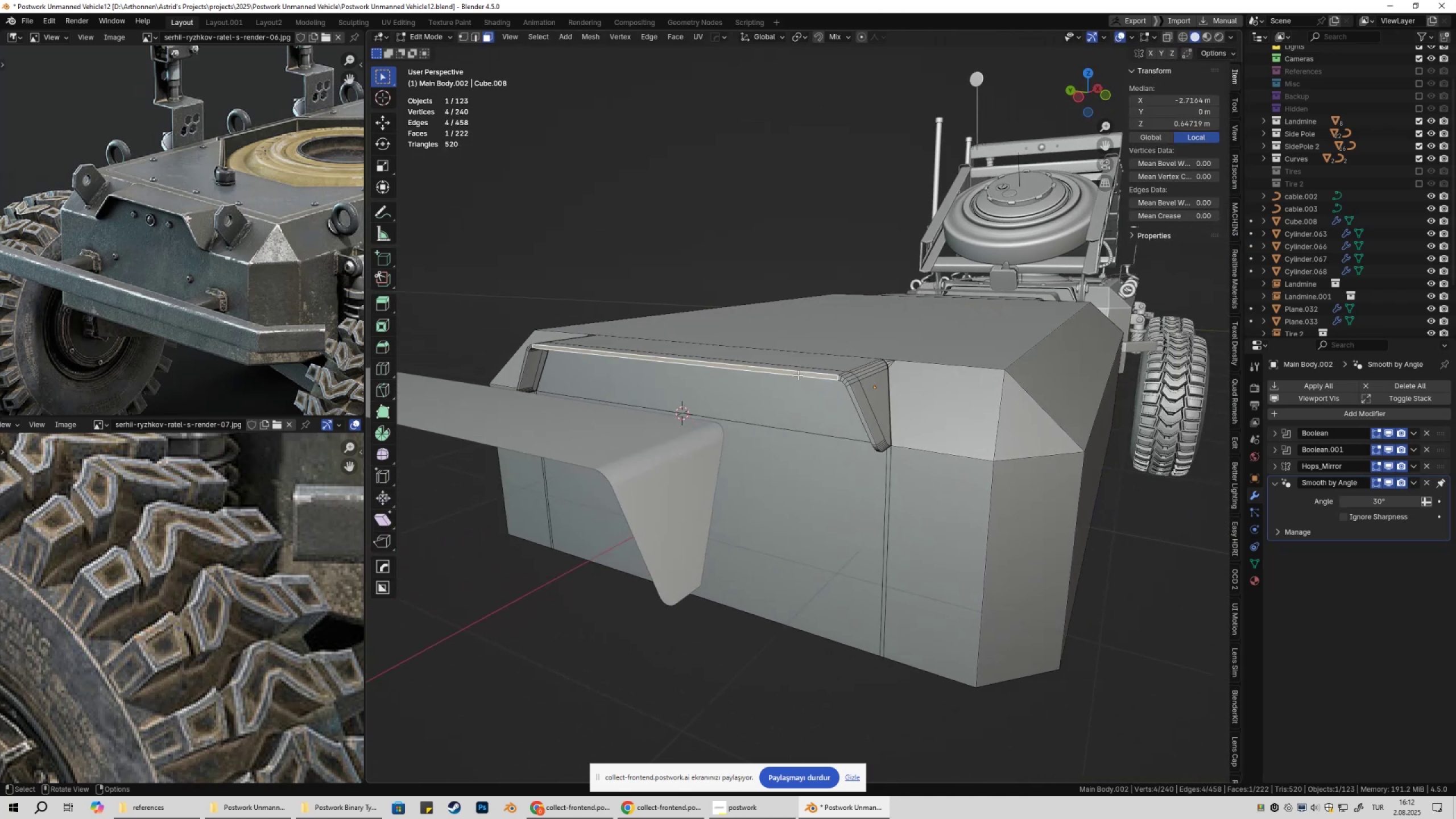 
key(Control+NumpadAdd)
 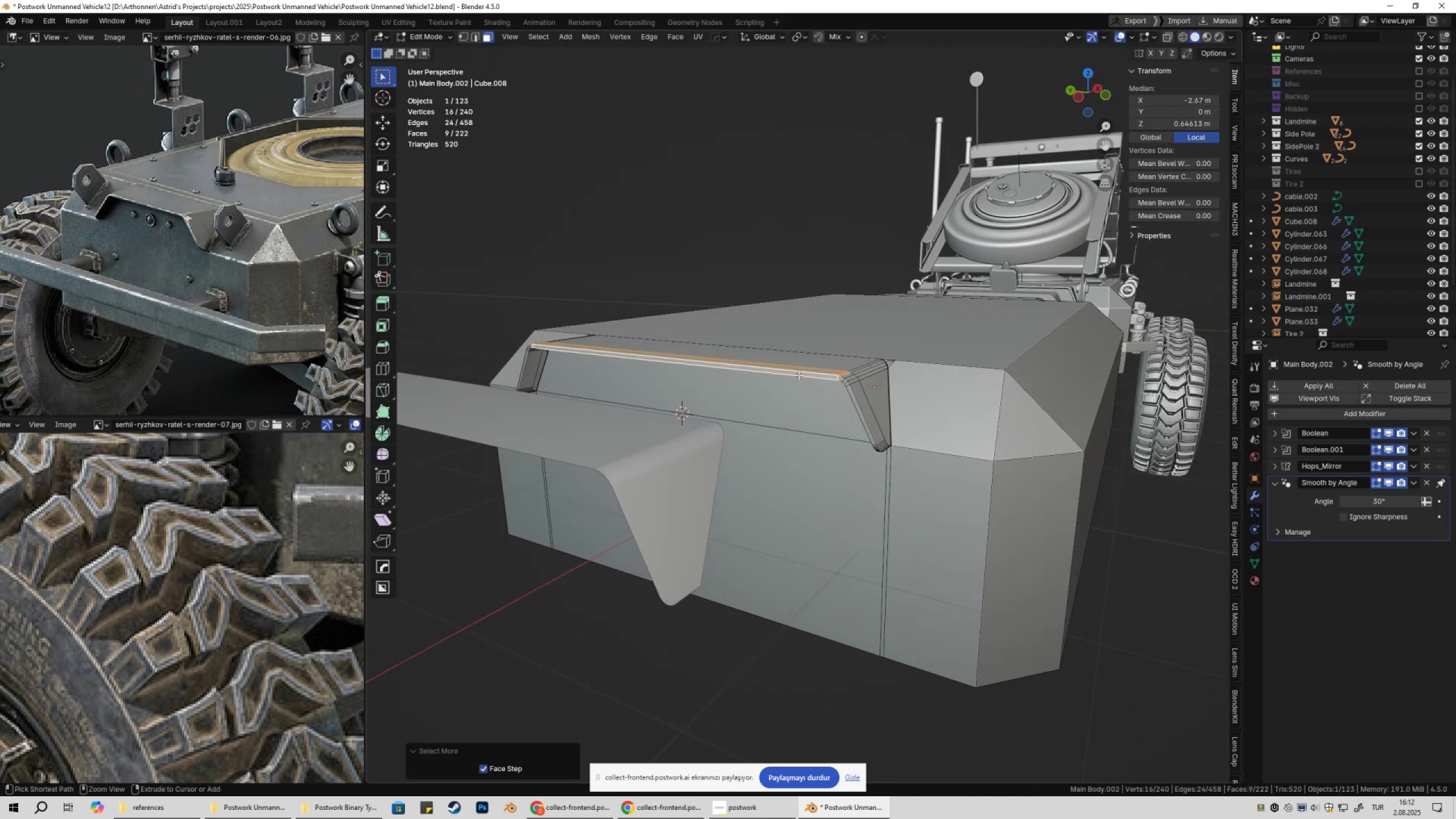 
key(Control+NumpadAdd)
 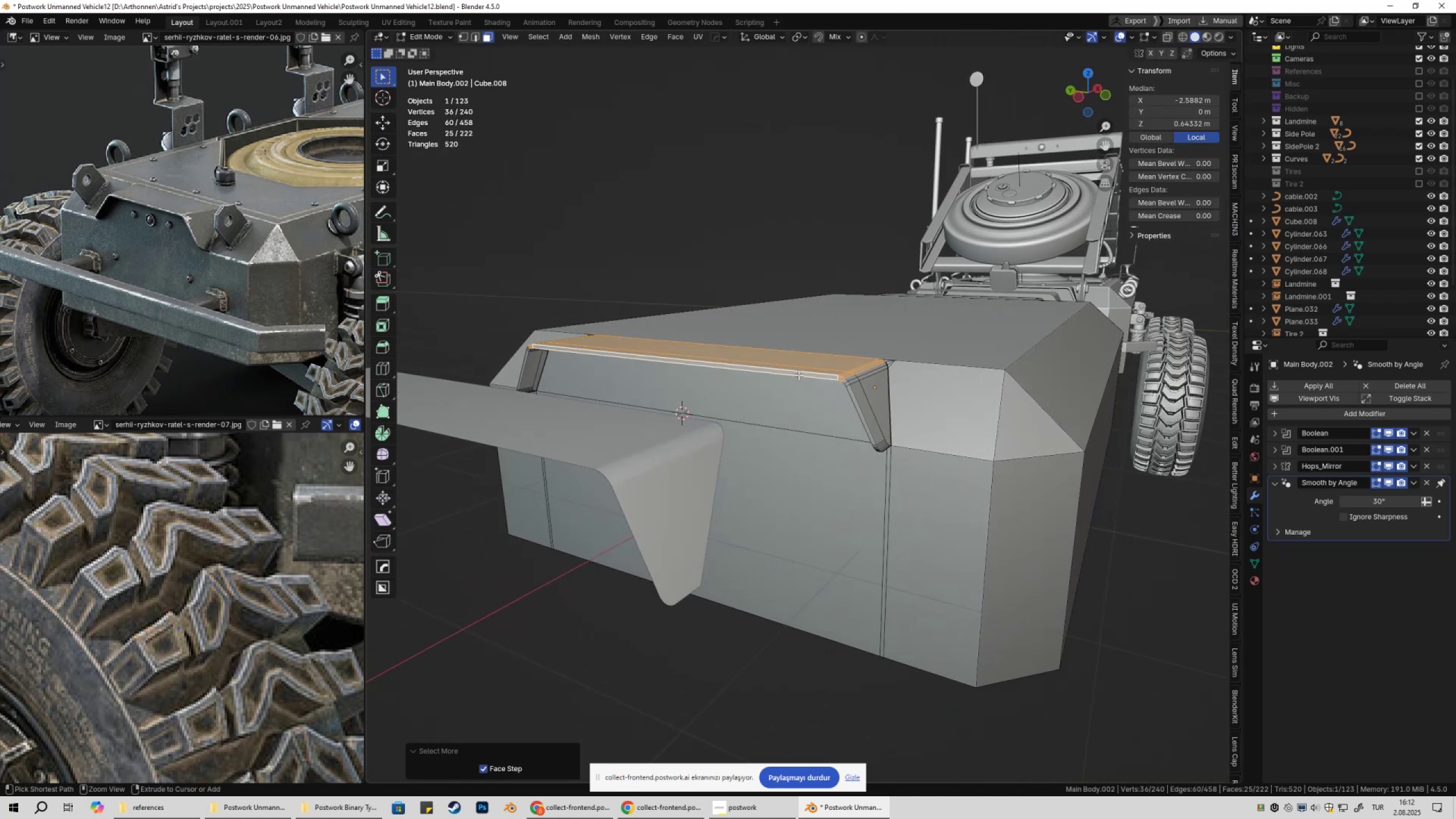 
key(Control+NumpadAdd)
 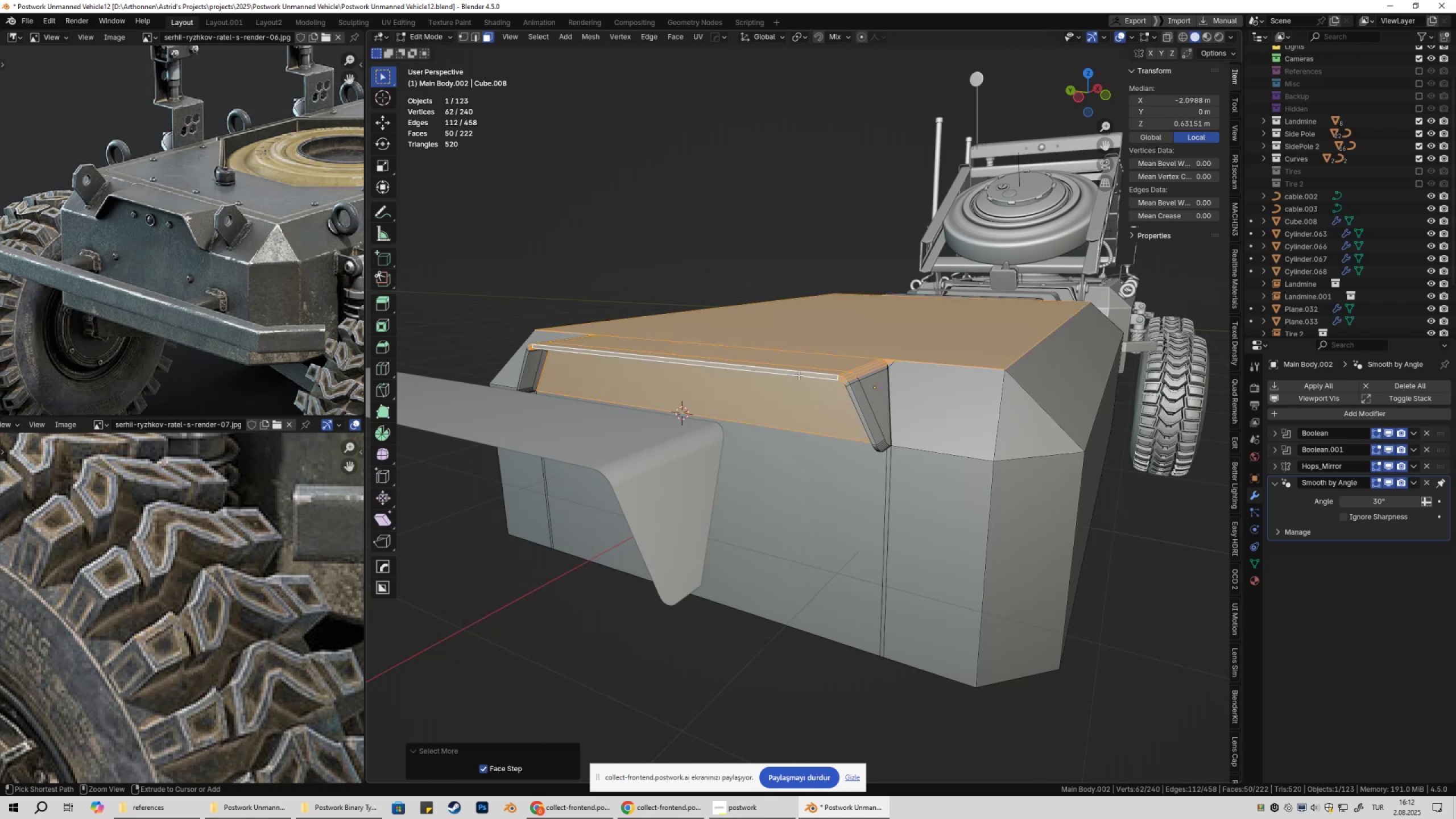 
key(Control+NumpadSubtract)
 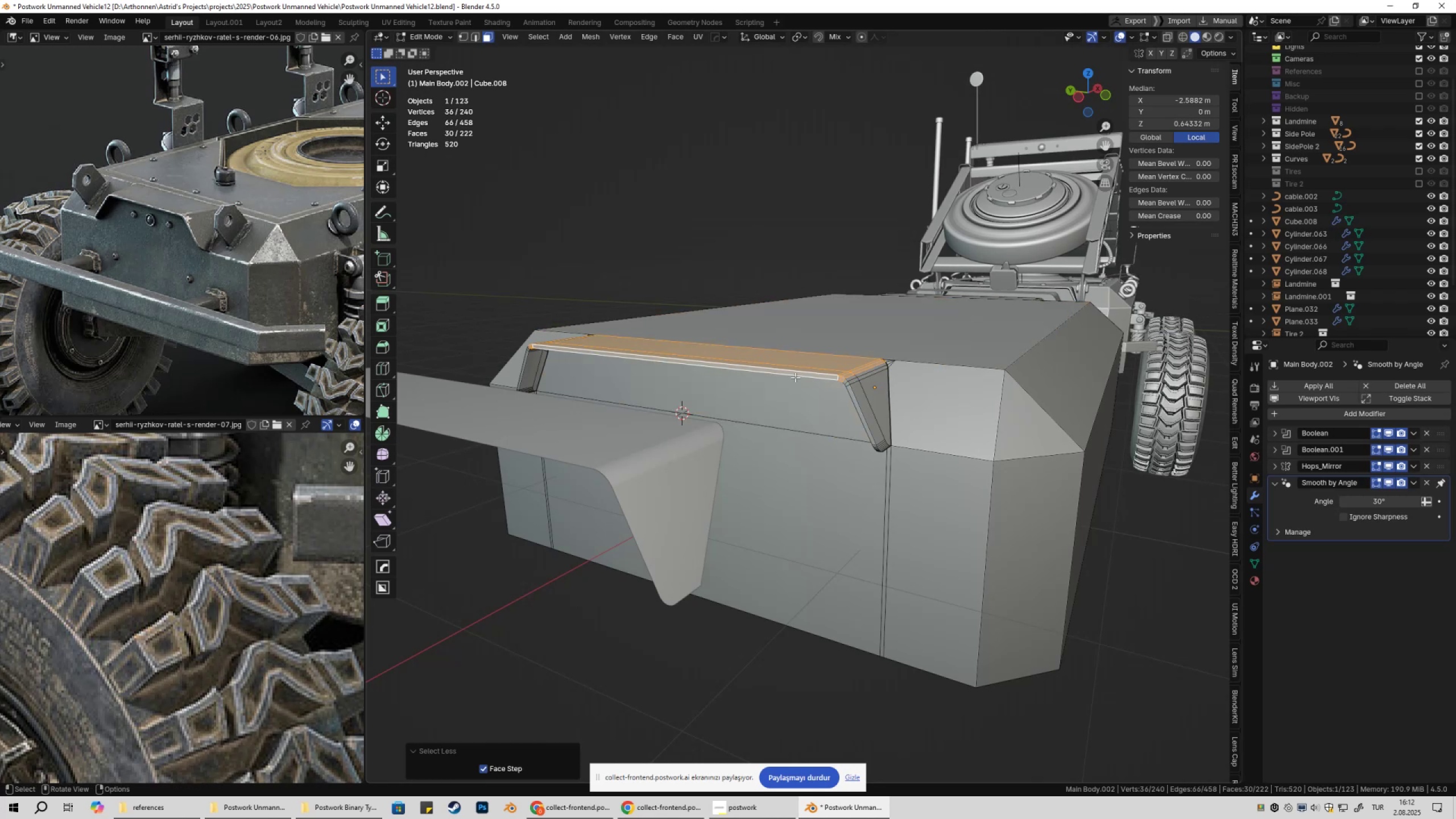 
scroll: coordinate [858, 406], scroll_direction: up, amount: 6.0
 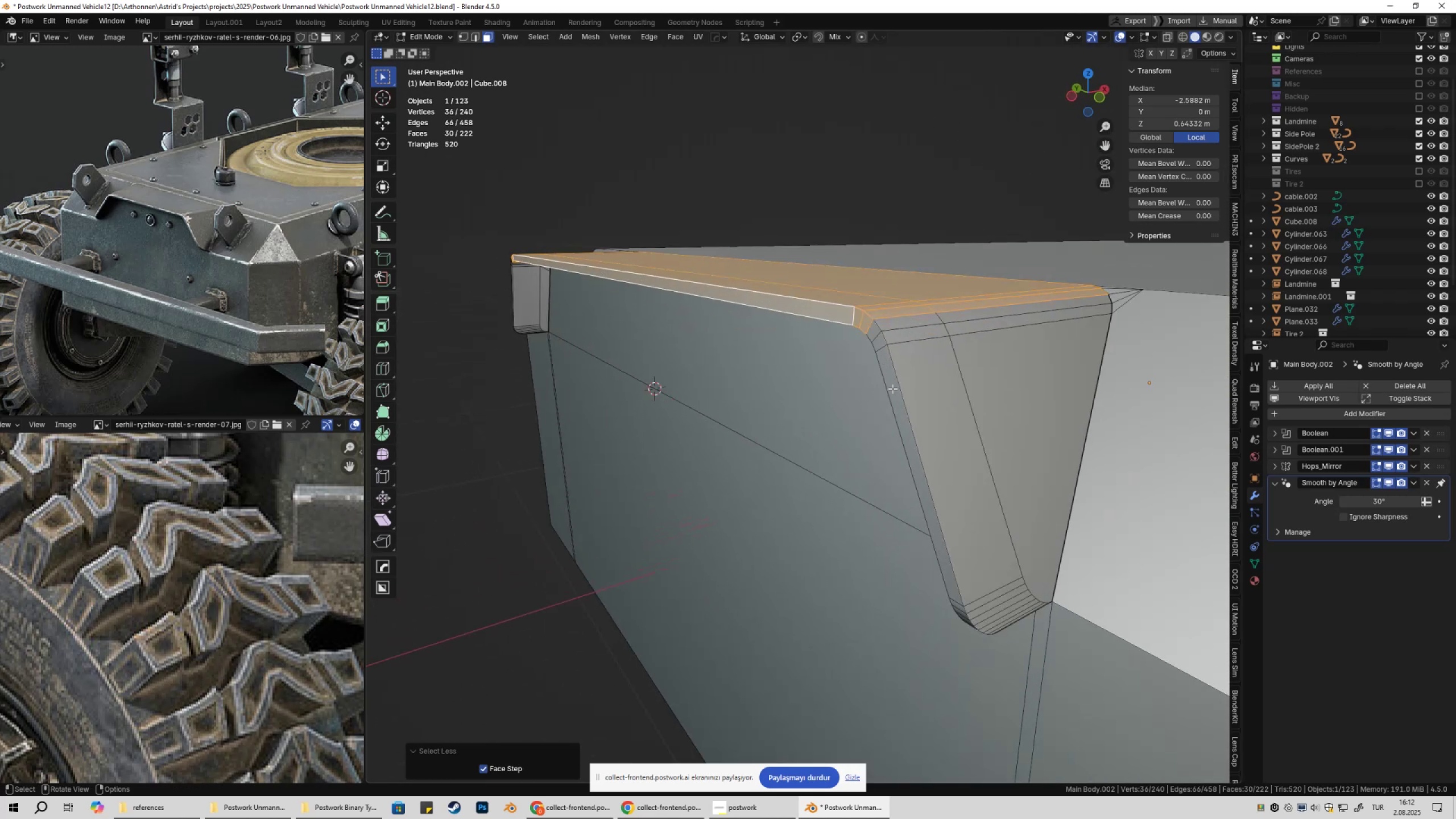 
hold_key(key=ShiftLeft, duration=0.32)
left_click([894, 390])
 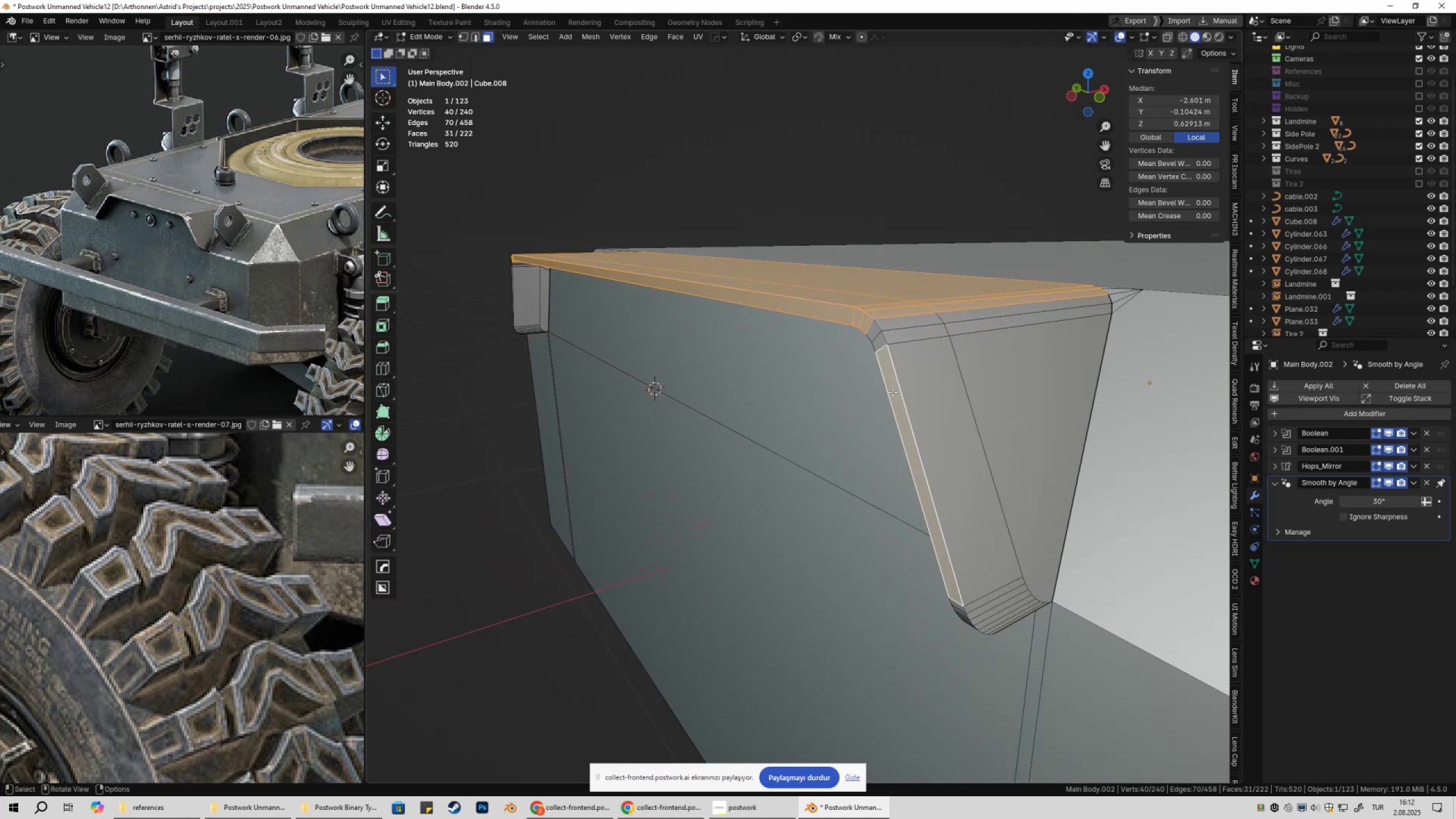 
key(Control+NumpadAdd)
 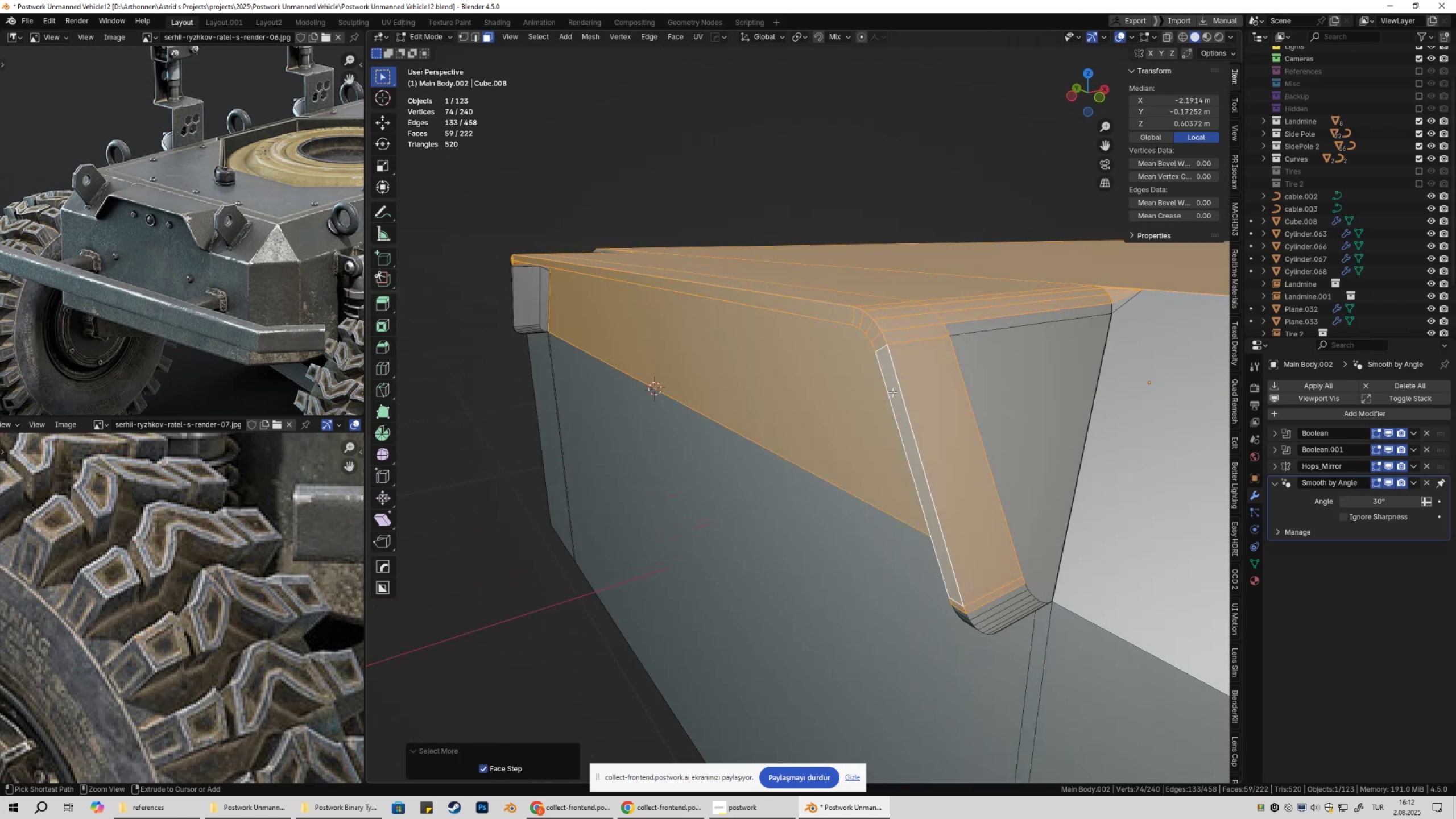 
key(Control+NumpadSubtract)
 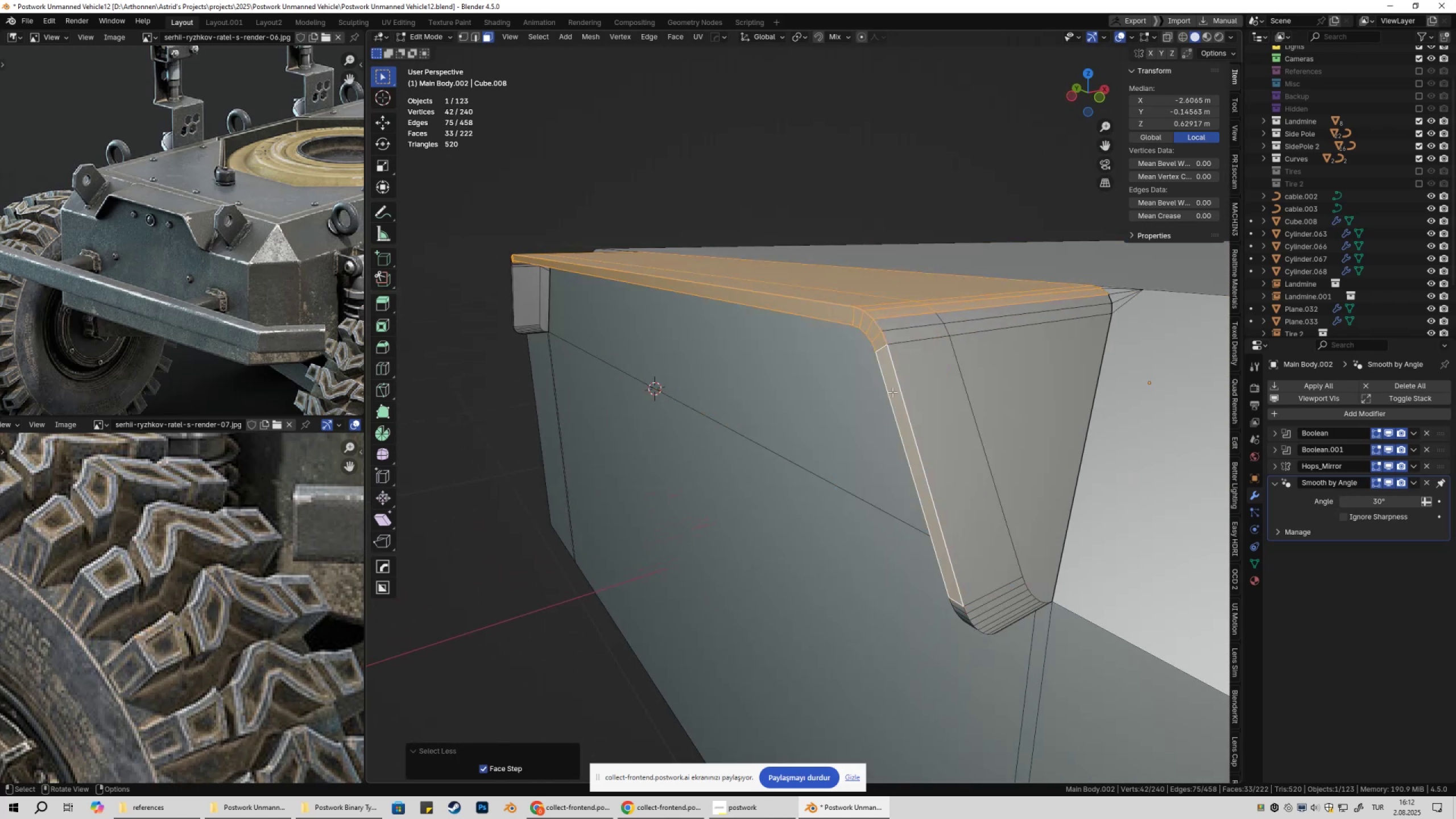 
hold_key(key=ShiftLeft, duration=0.4)
 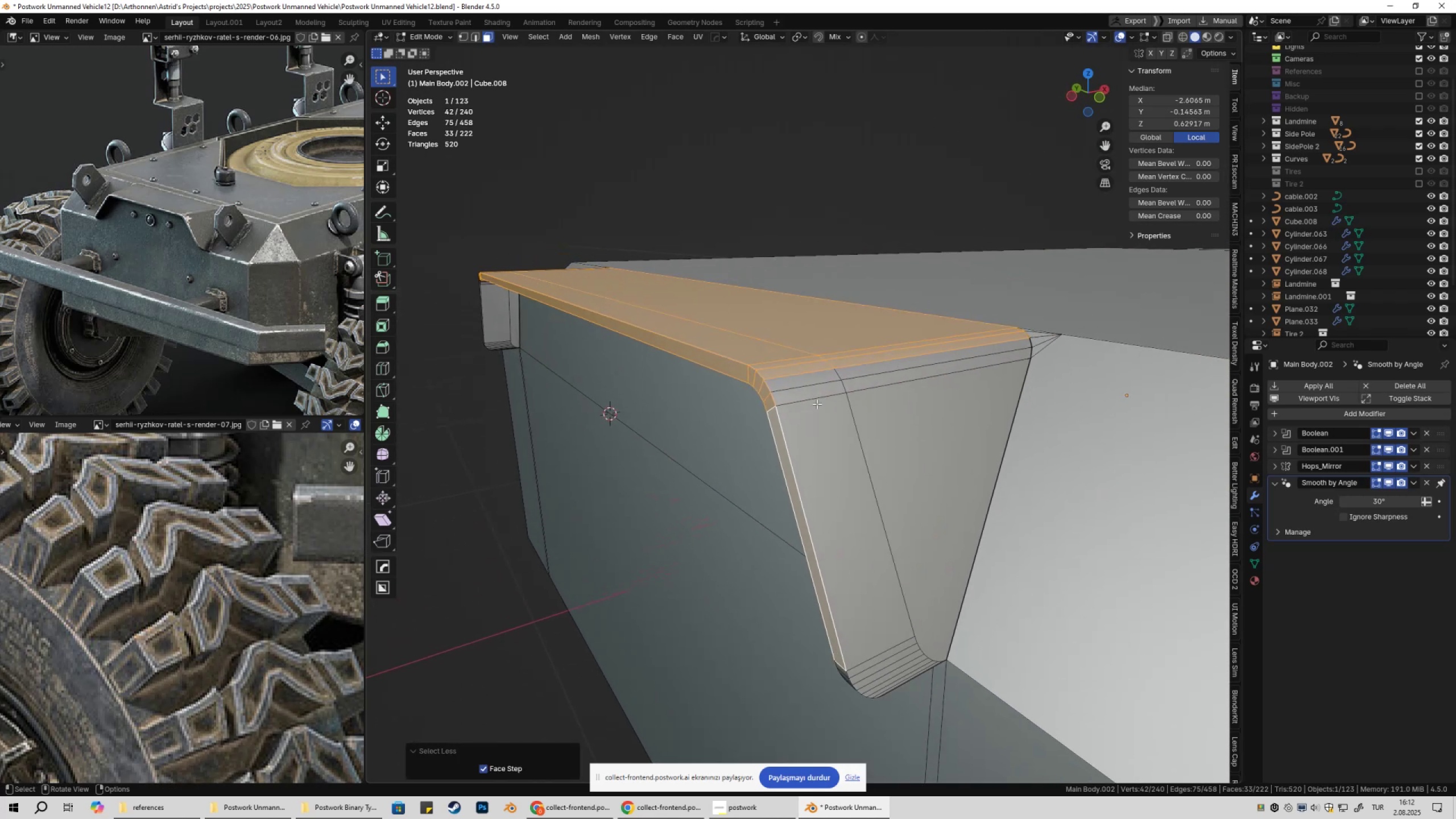 
hold_key(key=ShiftLeft, duration=1.28)
left_click([895, 423])
 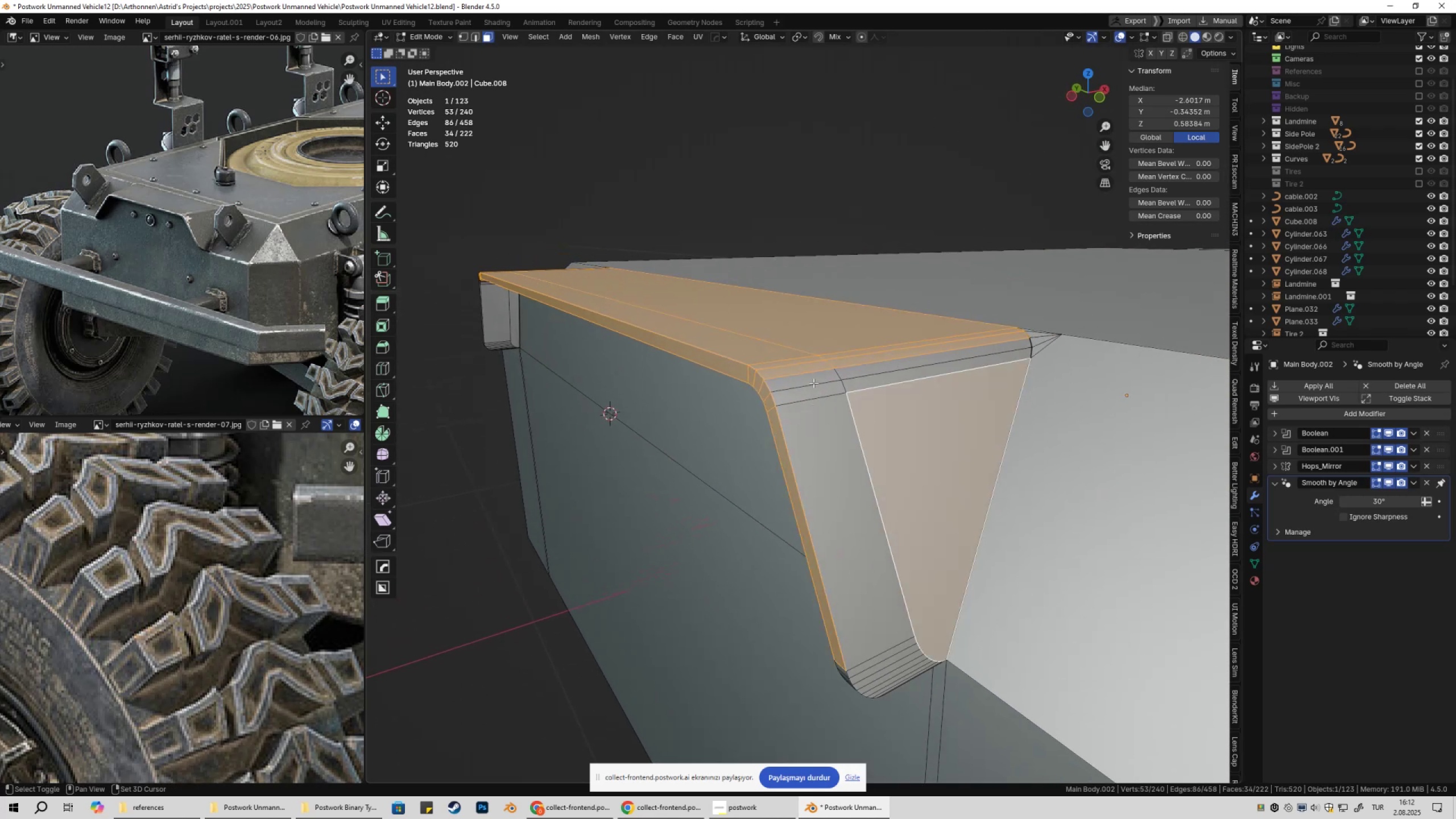 
left_click_drag(start_coordinate=[801, 378], to_coordinate=[867, 435])
 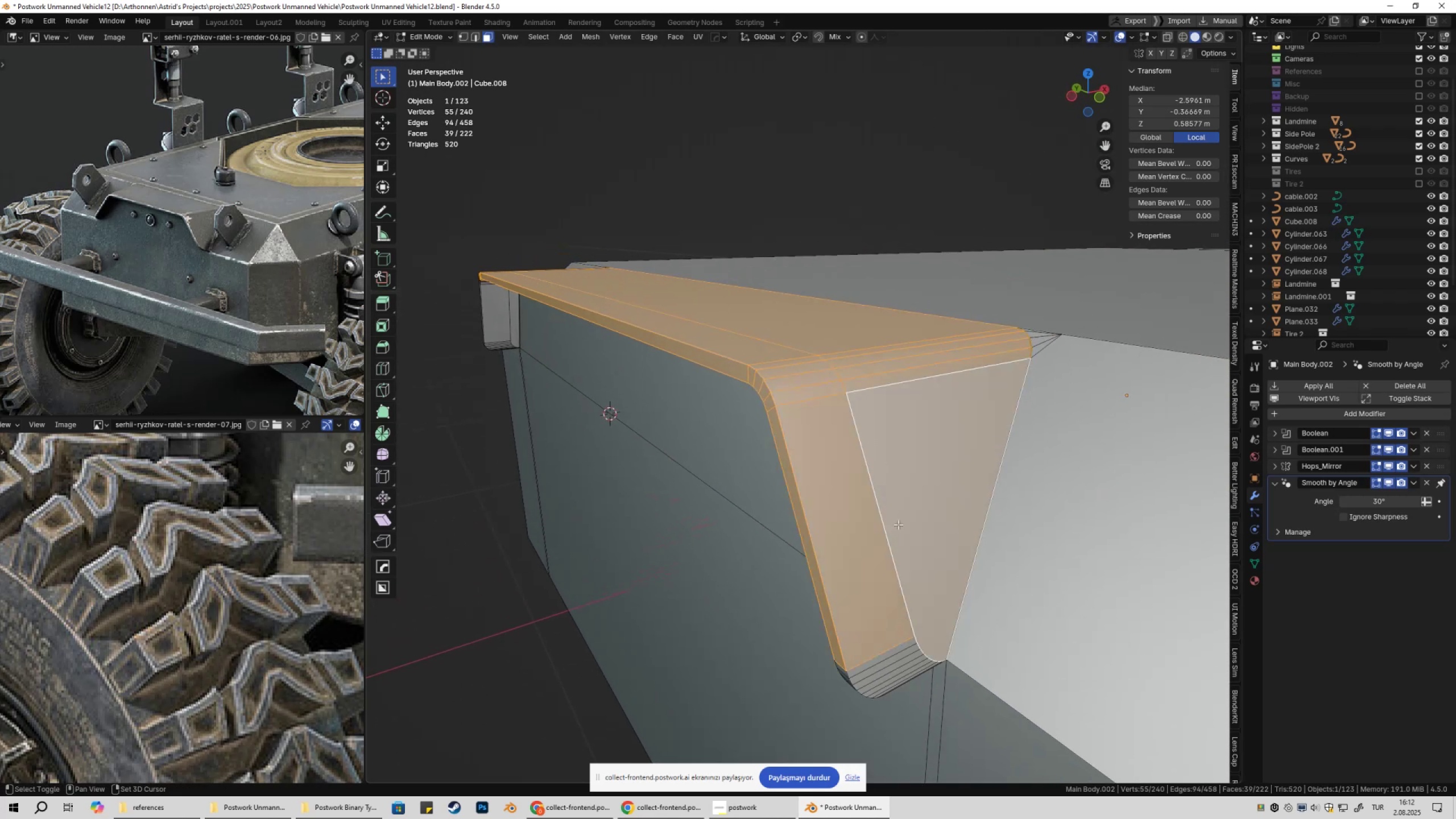 
key(Shift+ShiftLeft)
 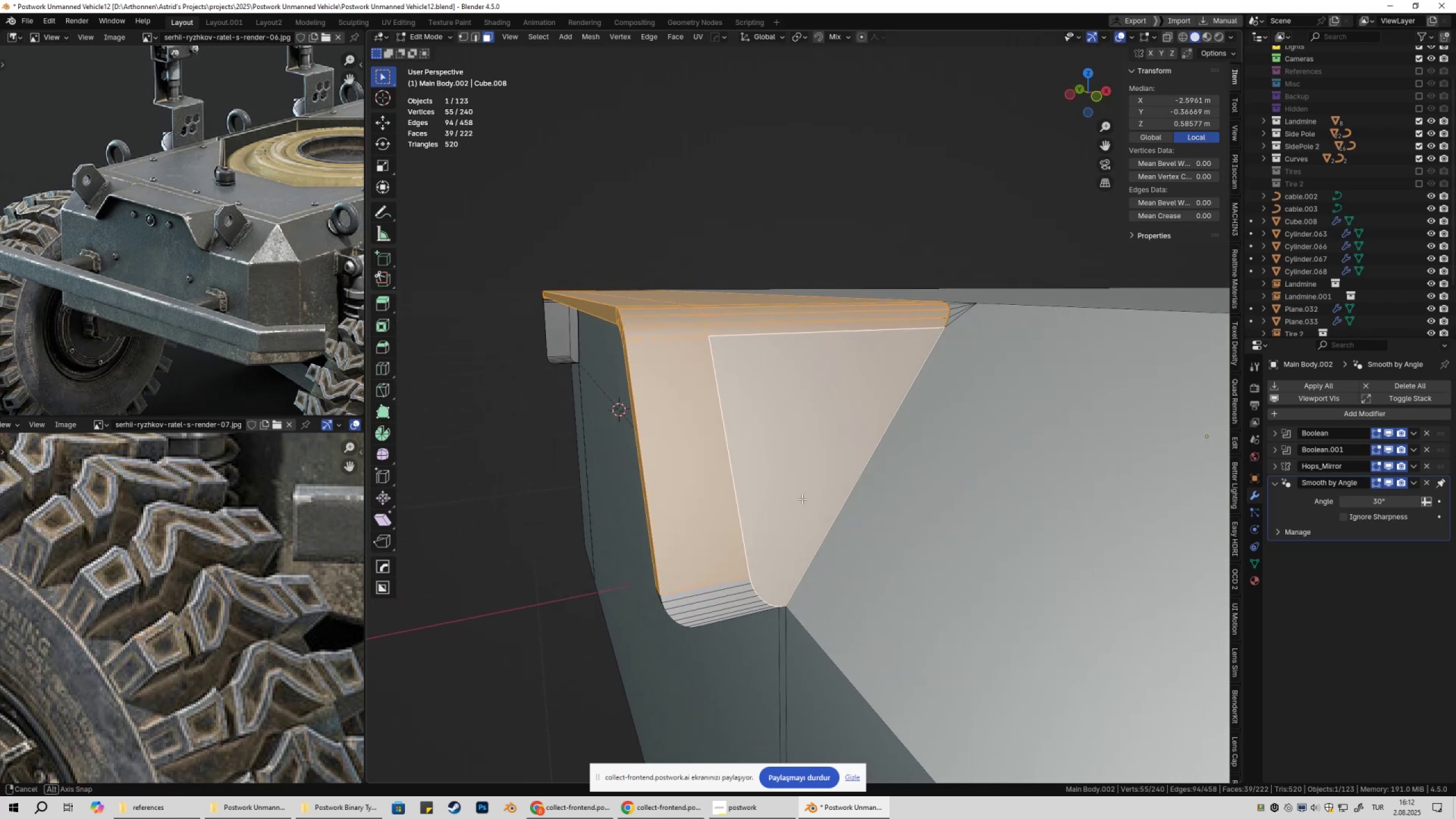 
hold_key(key=ShiftLeft, duration=0.5)
left_click_drag(start_coordinate=[673, 544], to_coordinate=[726, 578])
 